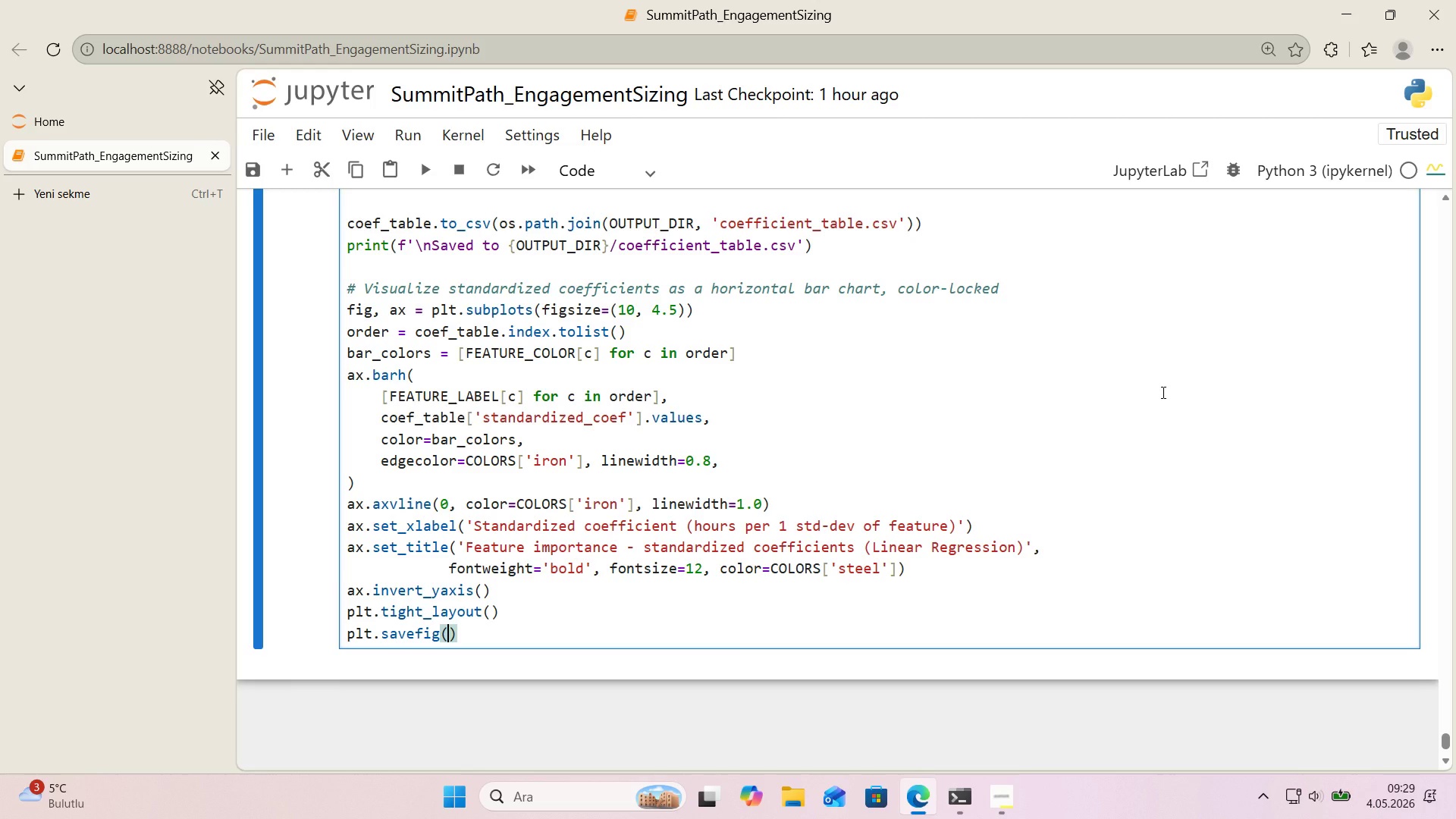 
 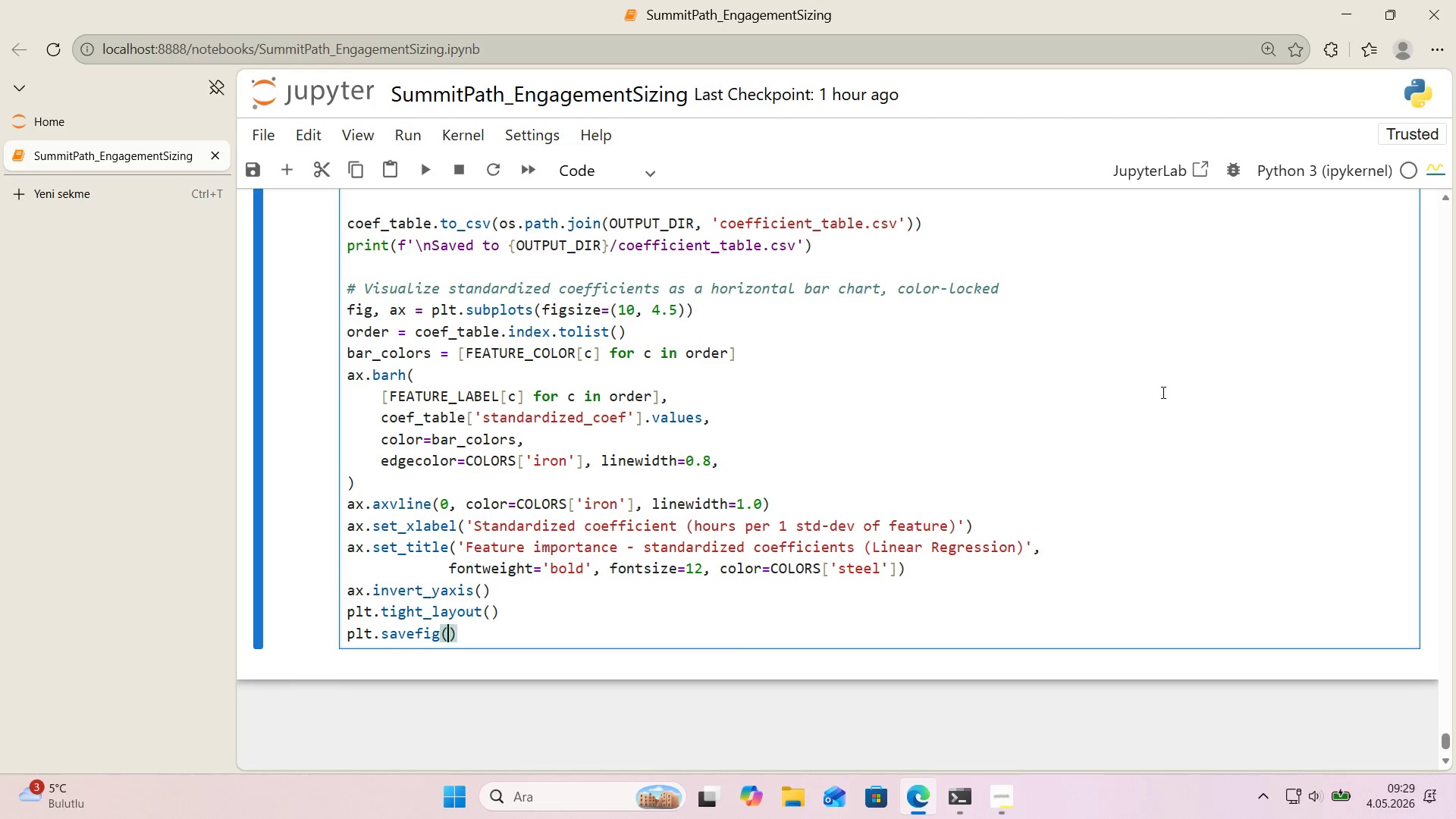 
key(ArrowLeft)
 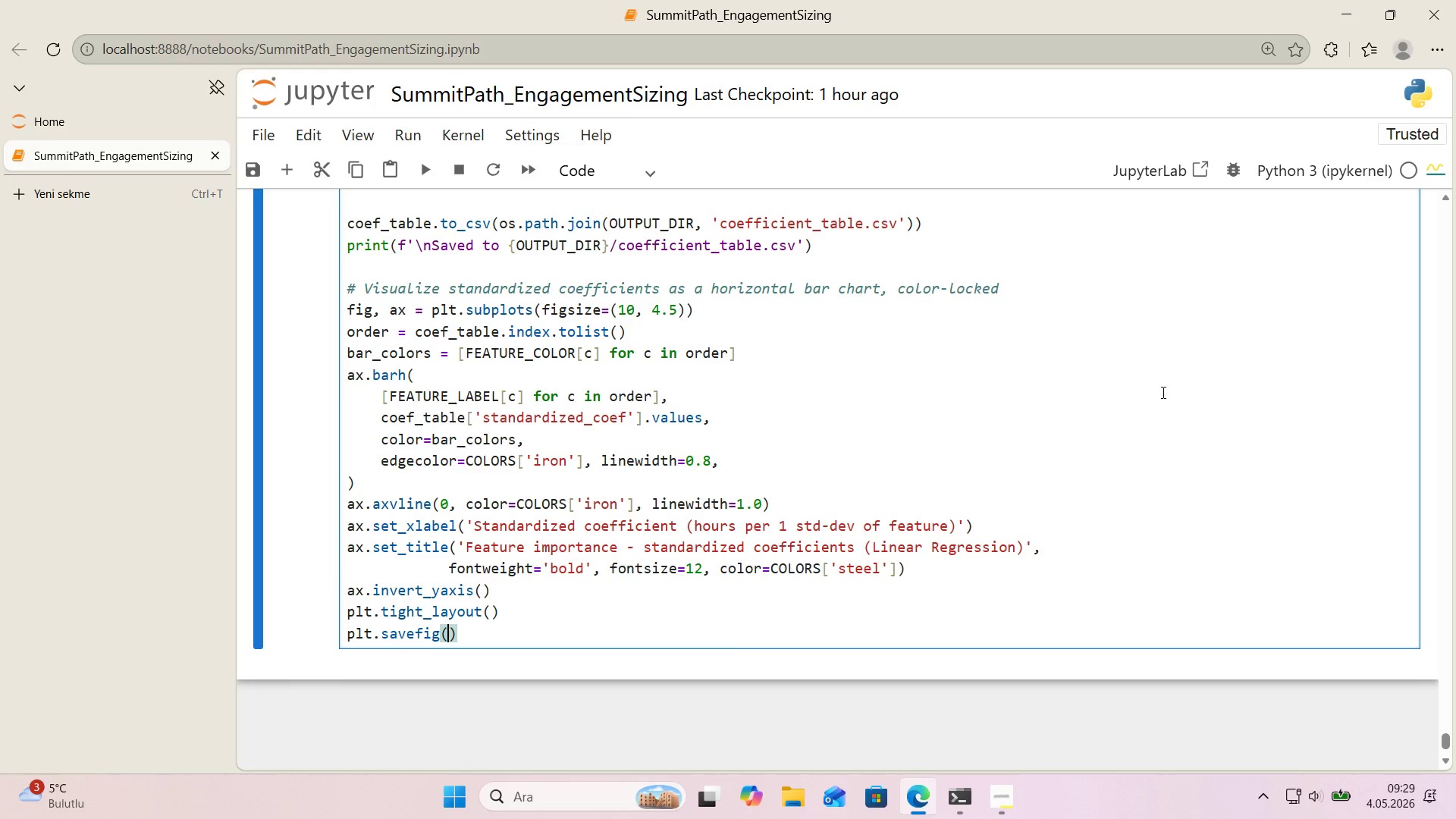 
type(os.path.jo'n)
 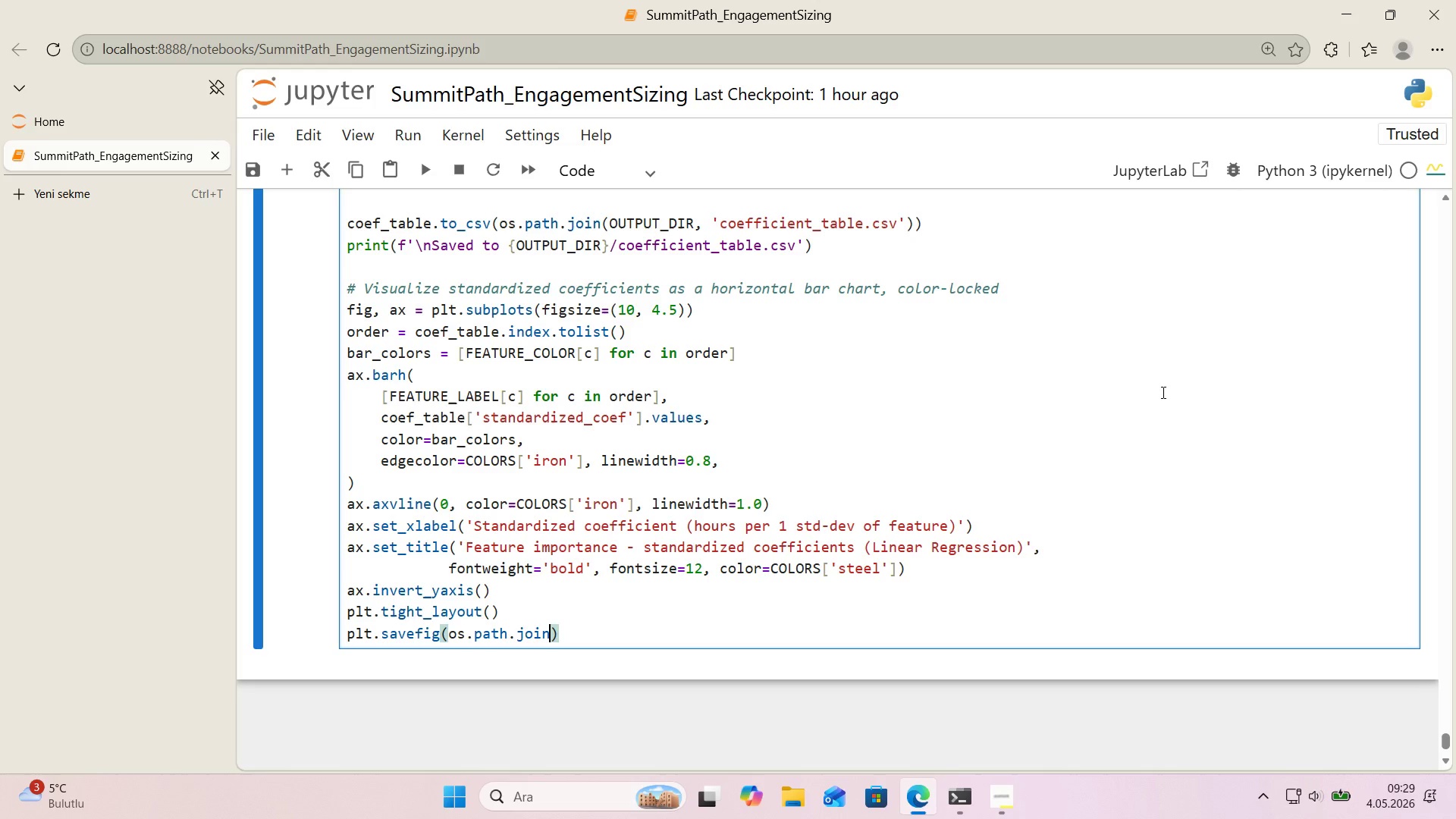 
wait(5.03)
 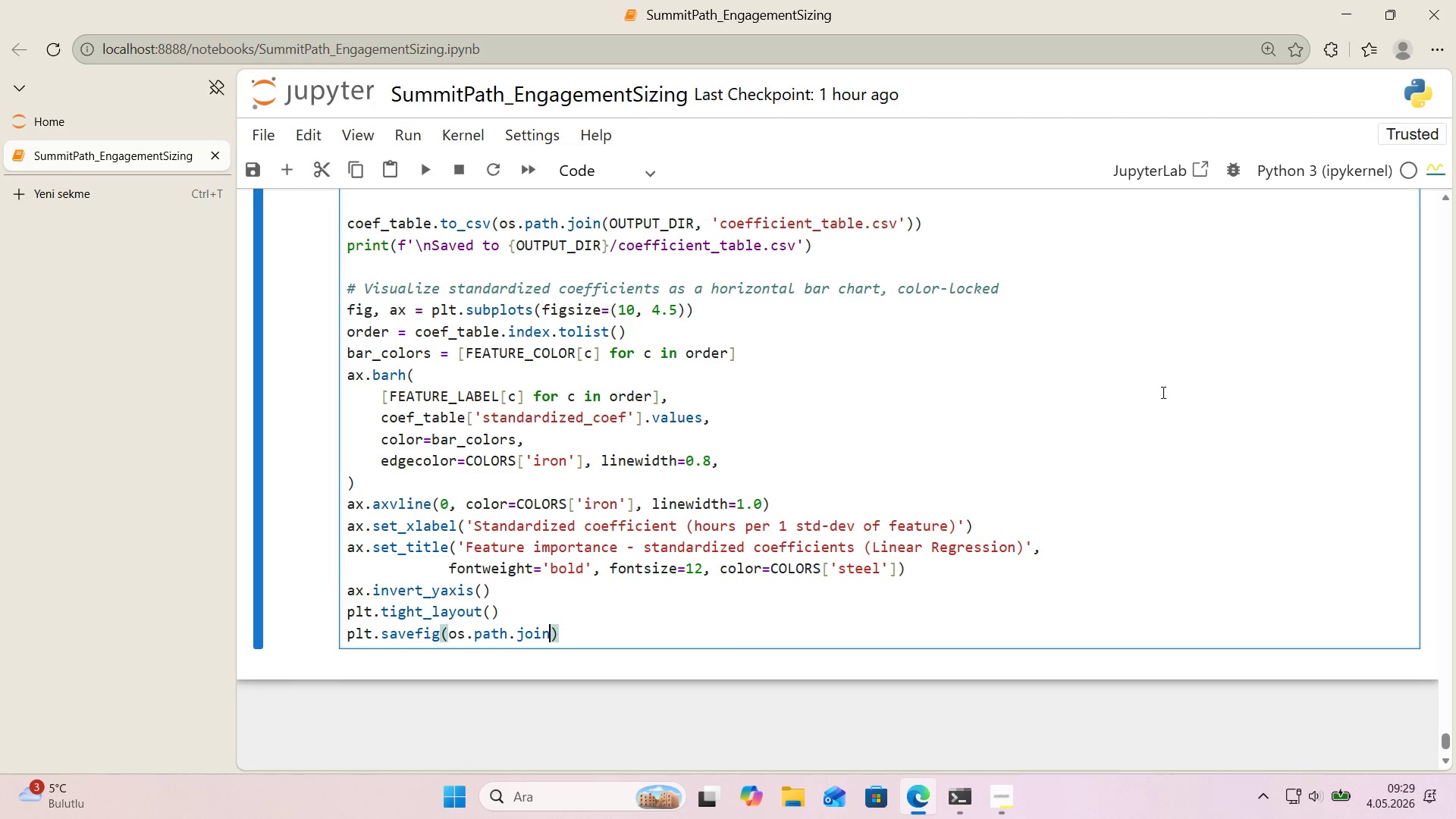 
type(*()
 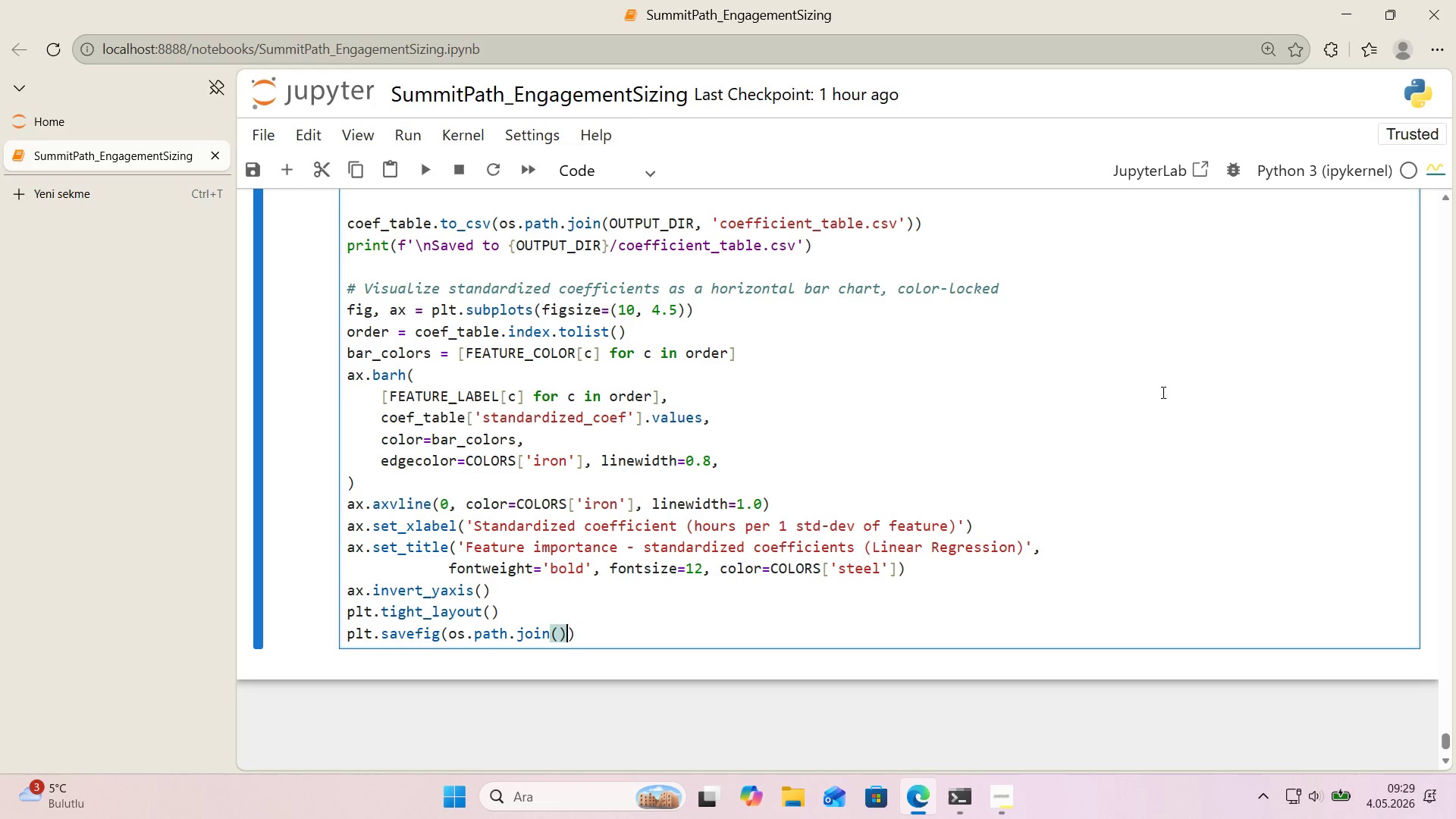 
key(ArrowLeft)
 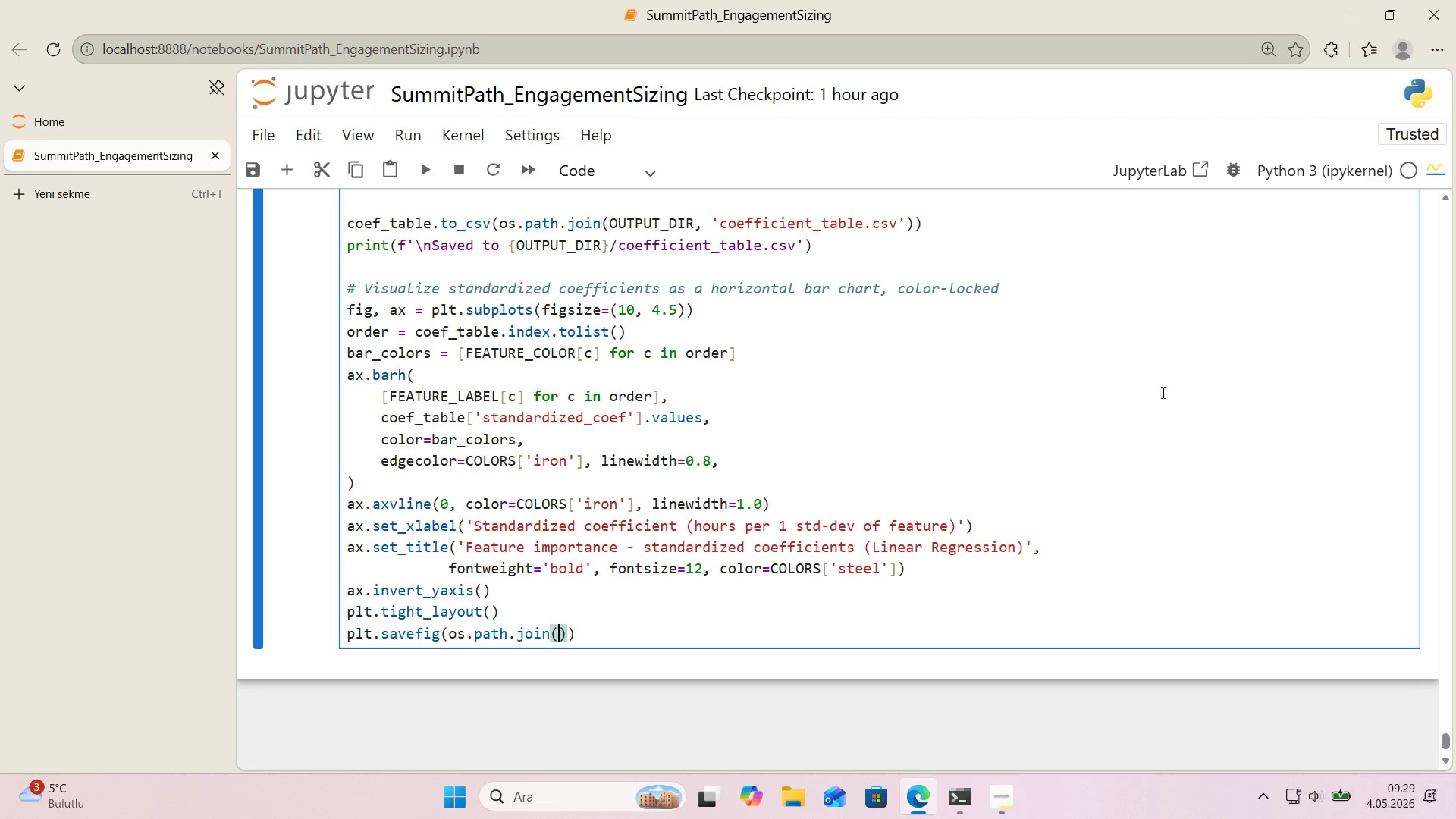 
type(OUTPUT_DIR, @@)
 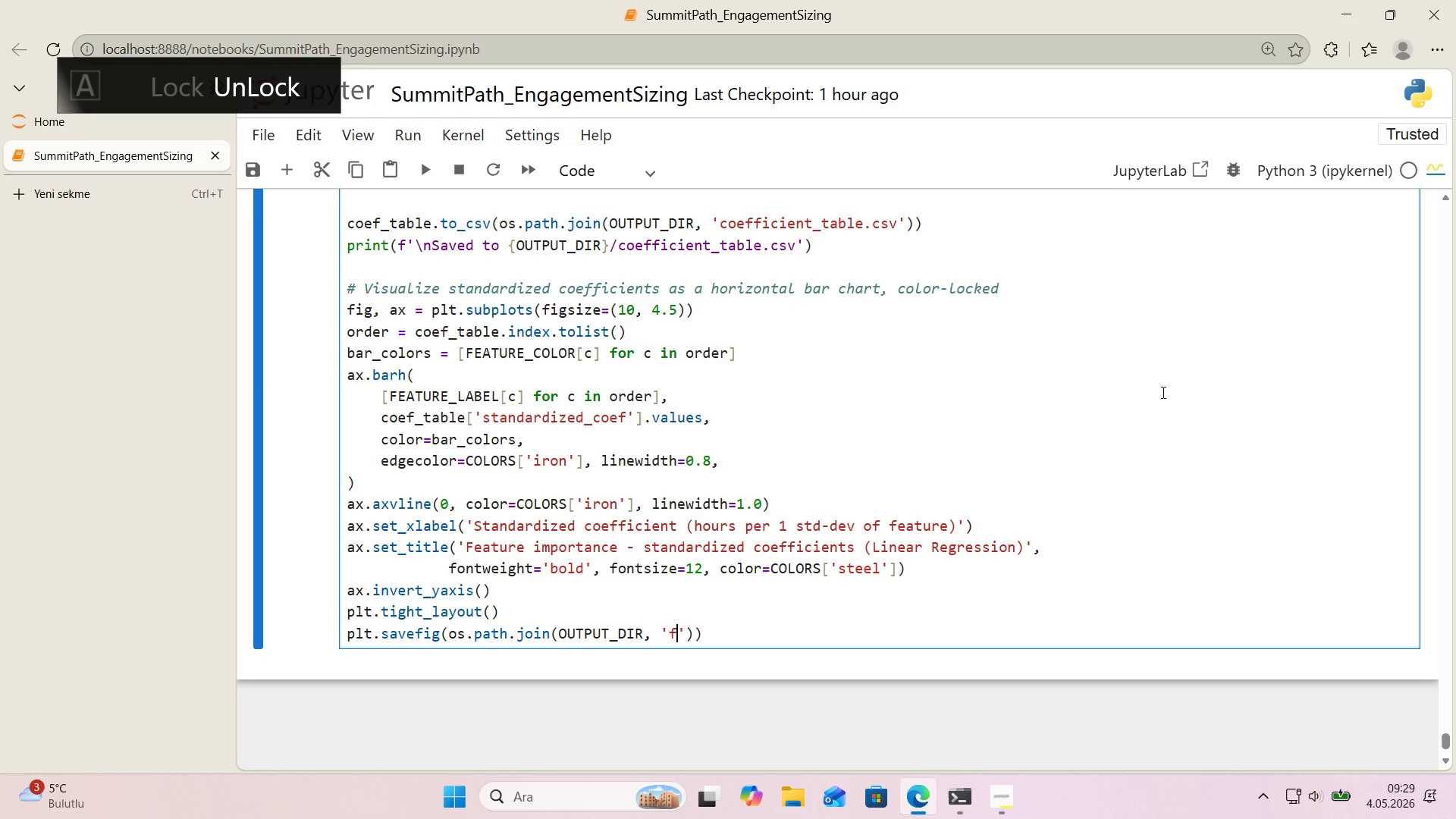 
 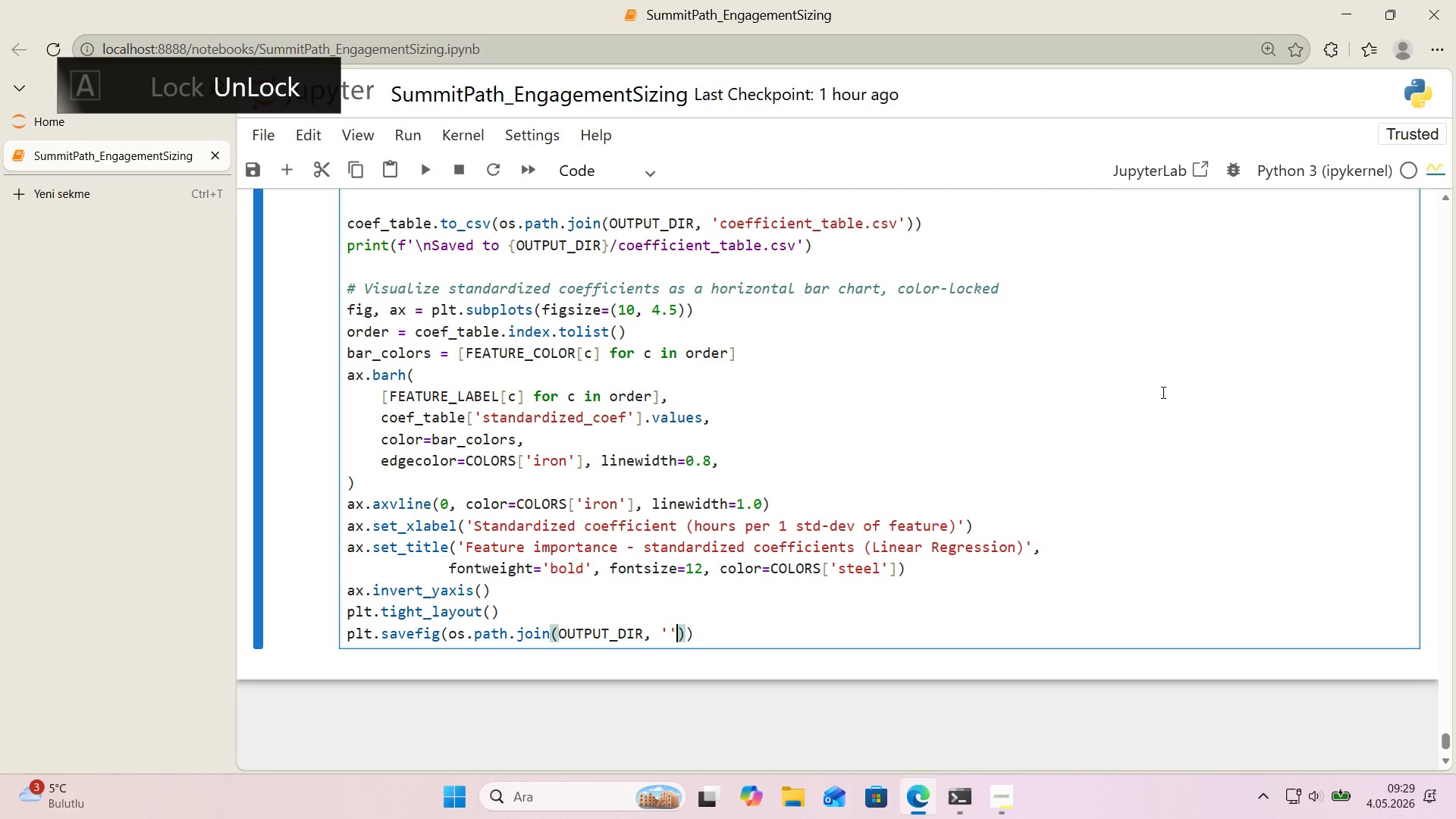 
key(ArrowLeft)
 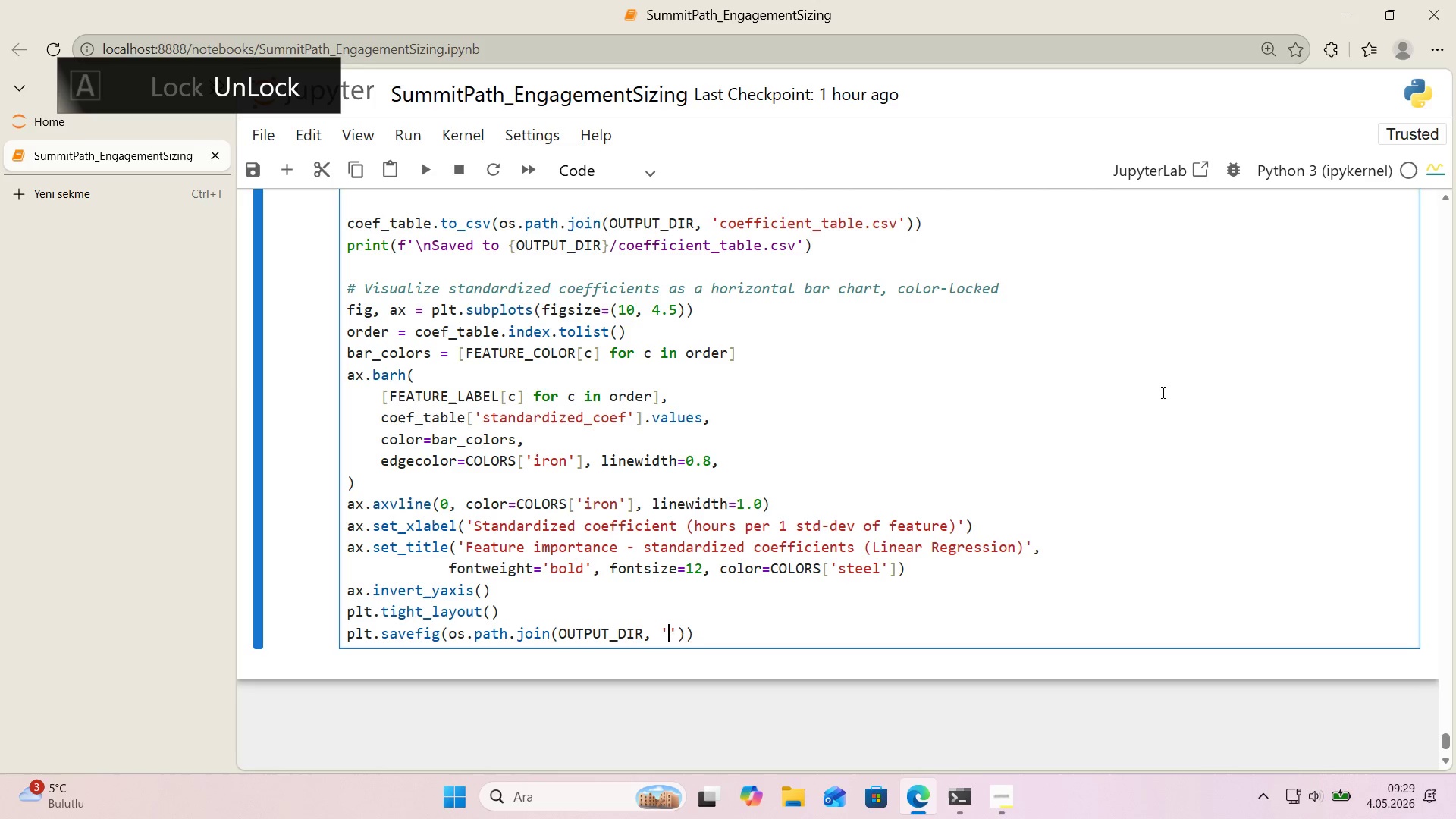 
type(f'g_06_coeff'c'ents_standard'zed.png)
 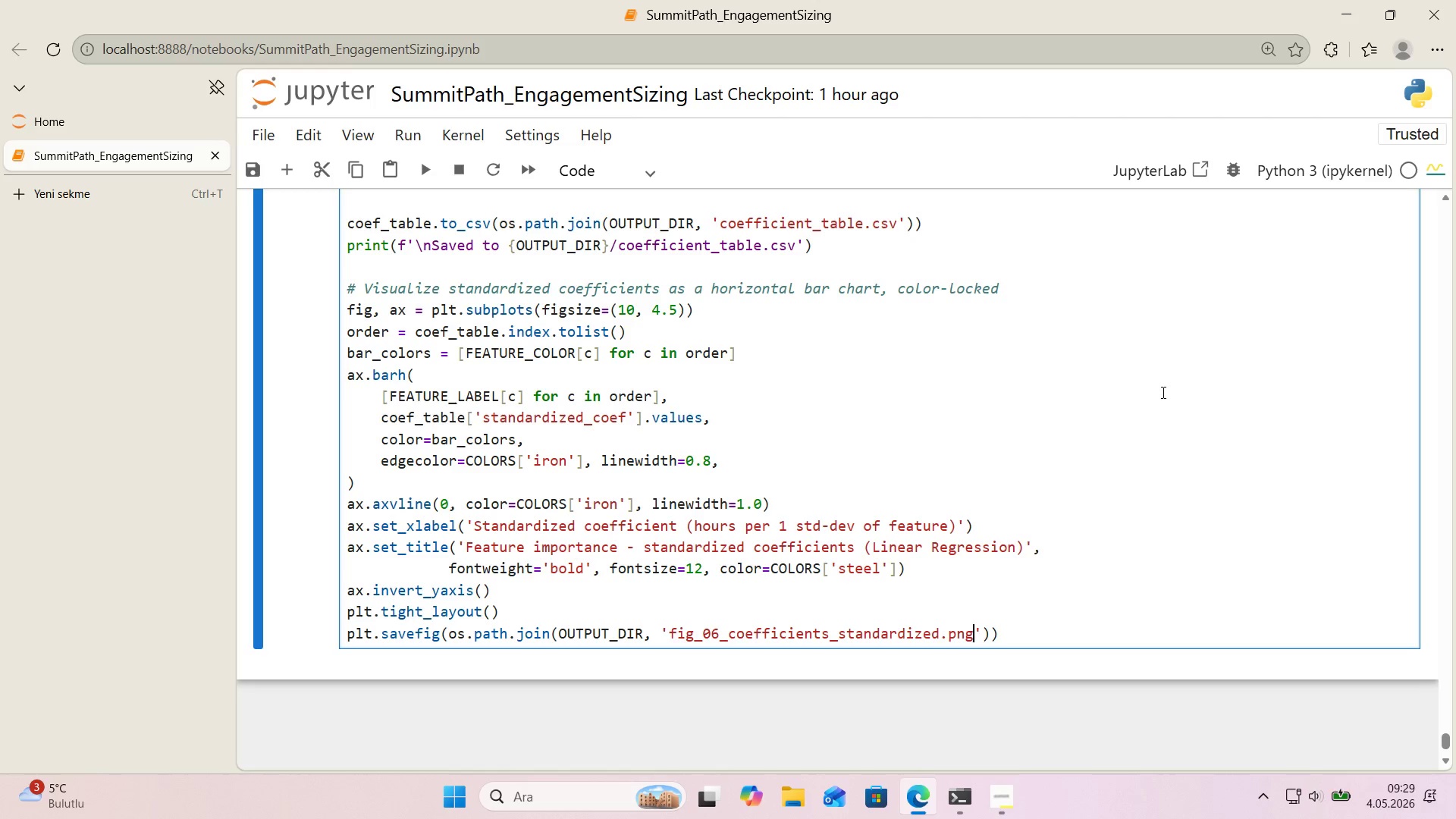 
key(ArrowRight)
 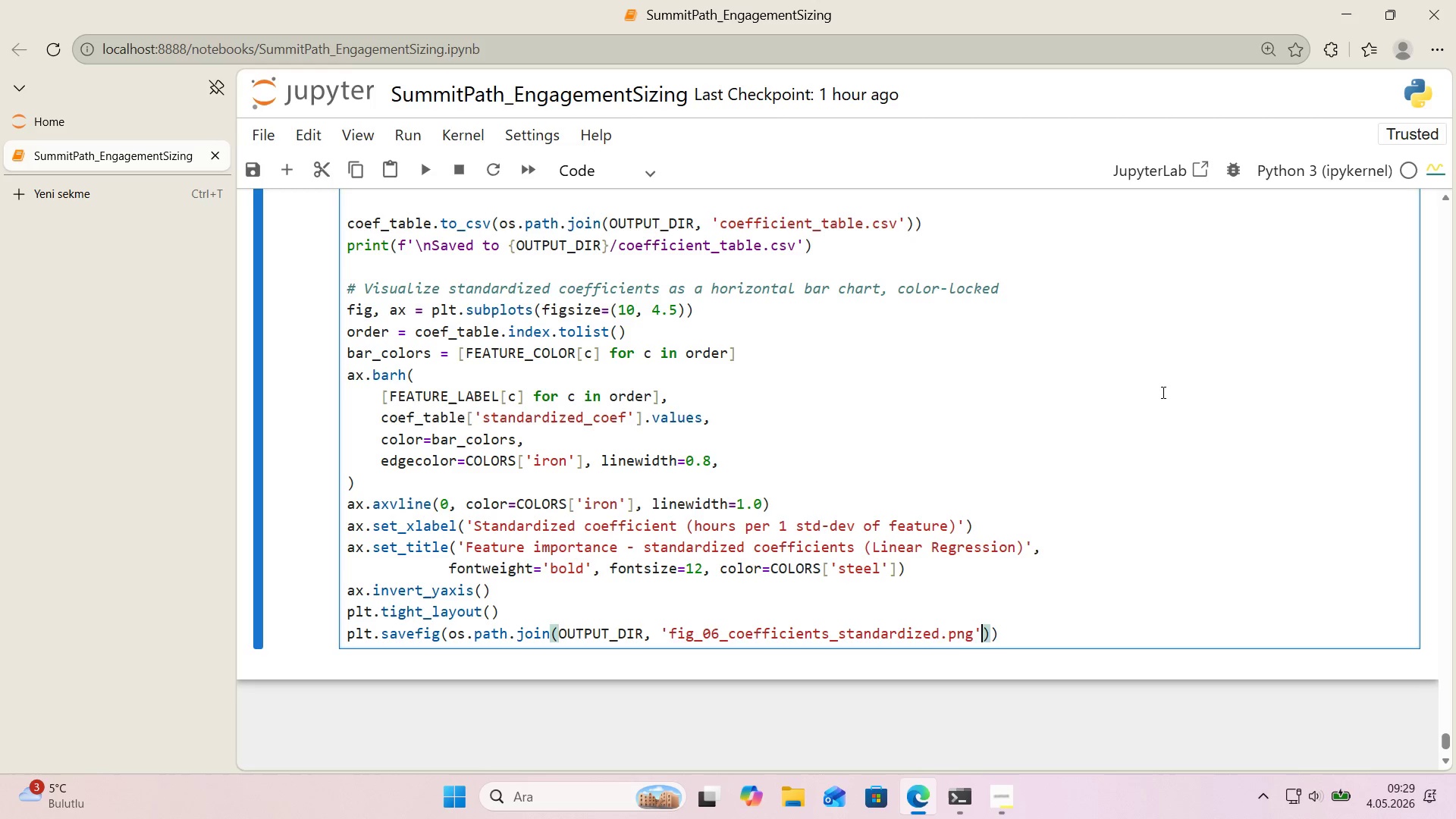 
key(ArrowRight)
 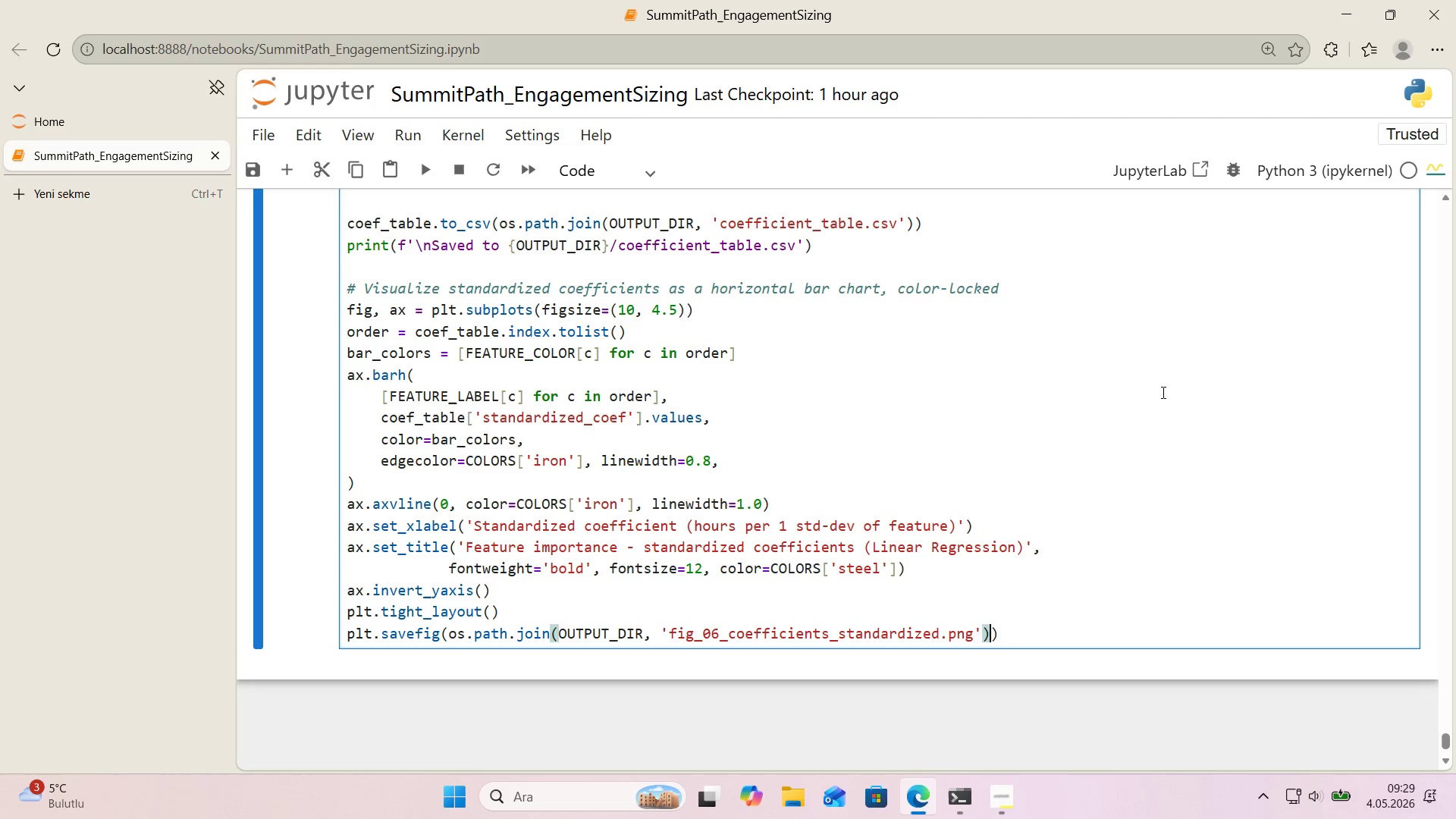 
key(Comma)
 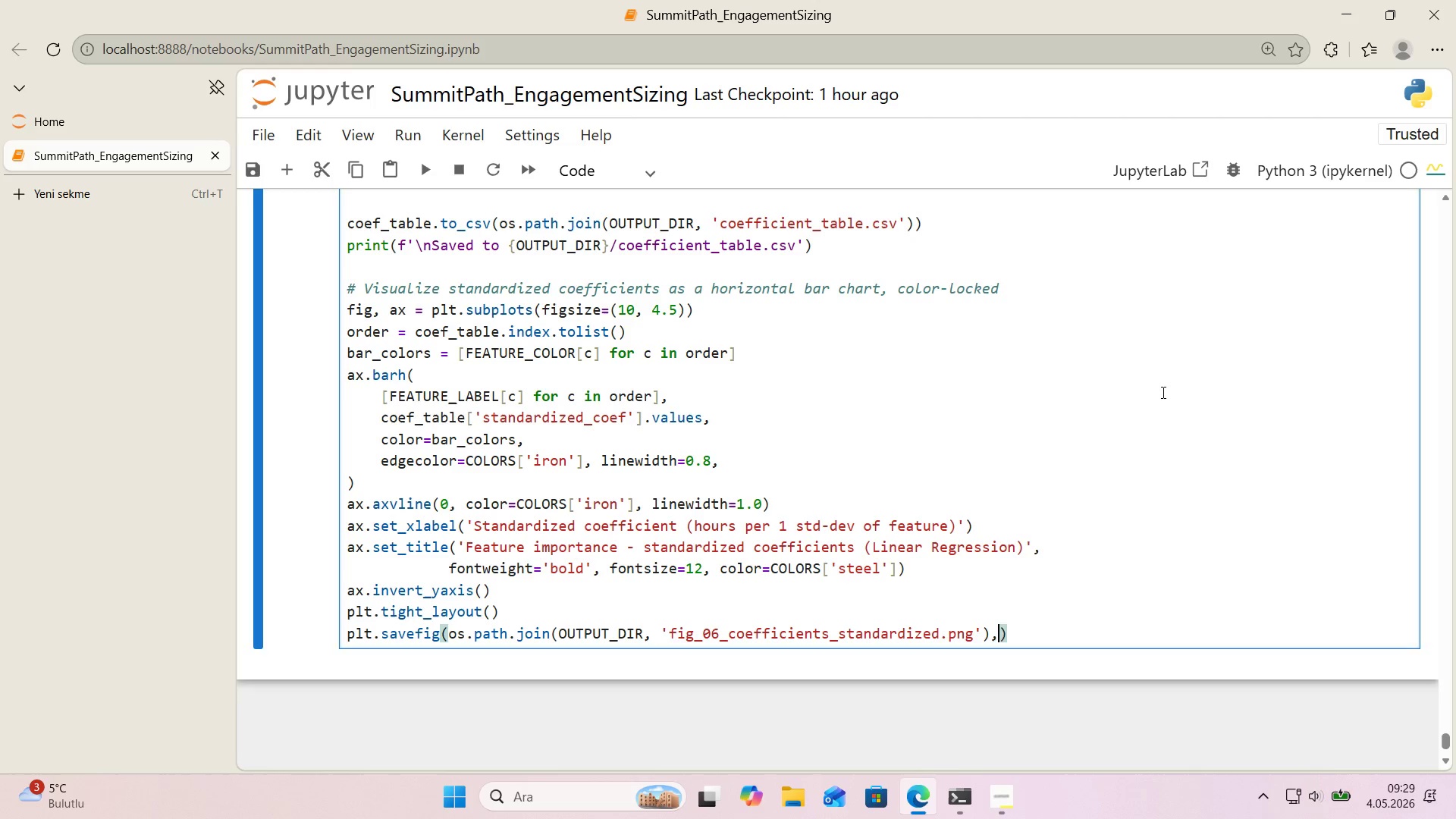 
key(Enter)
 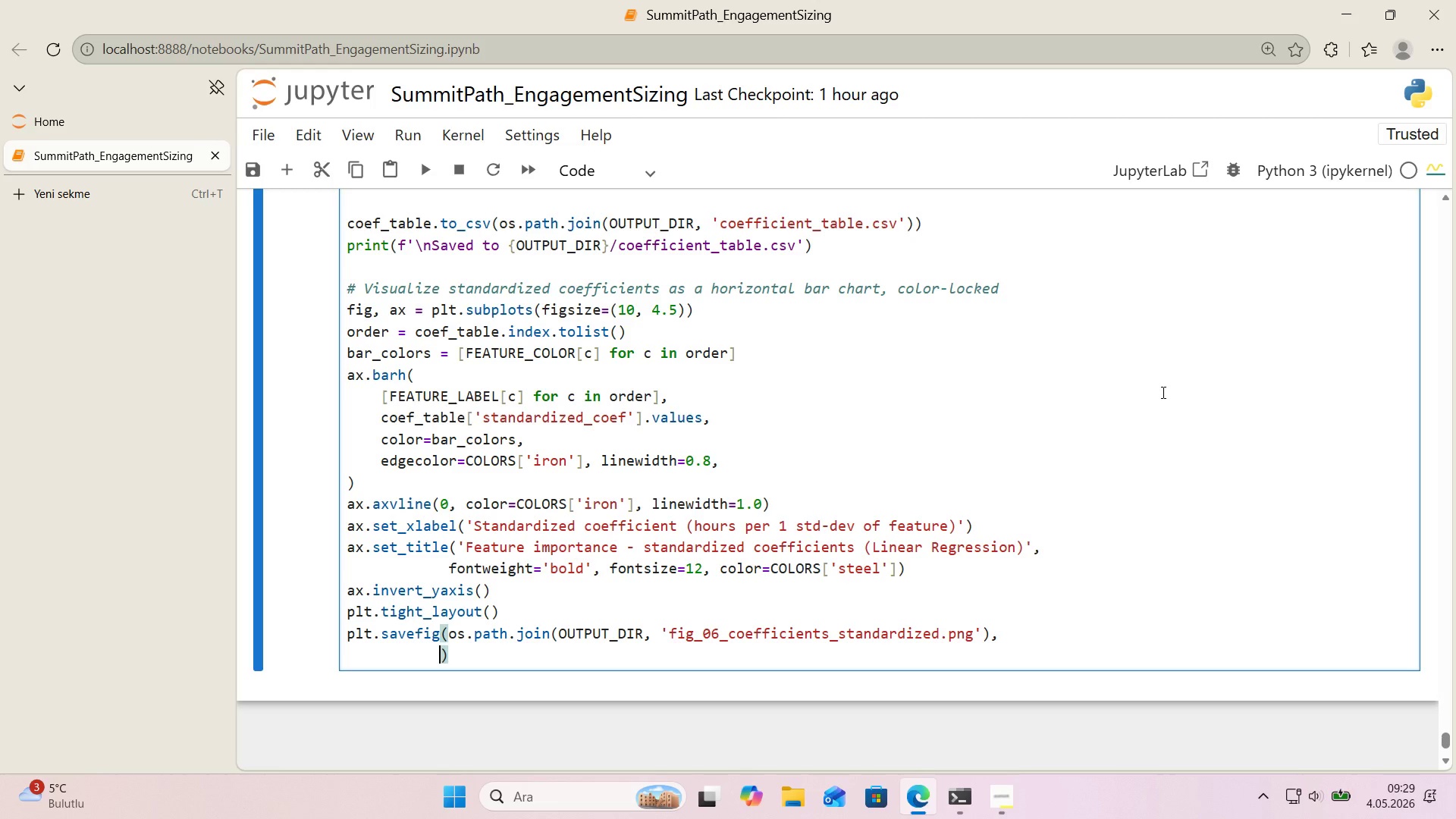 
type(dp')150, bbox_'nches)@@)
 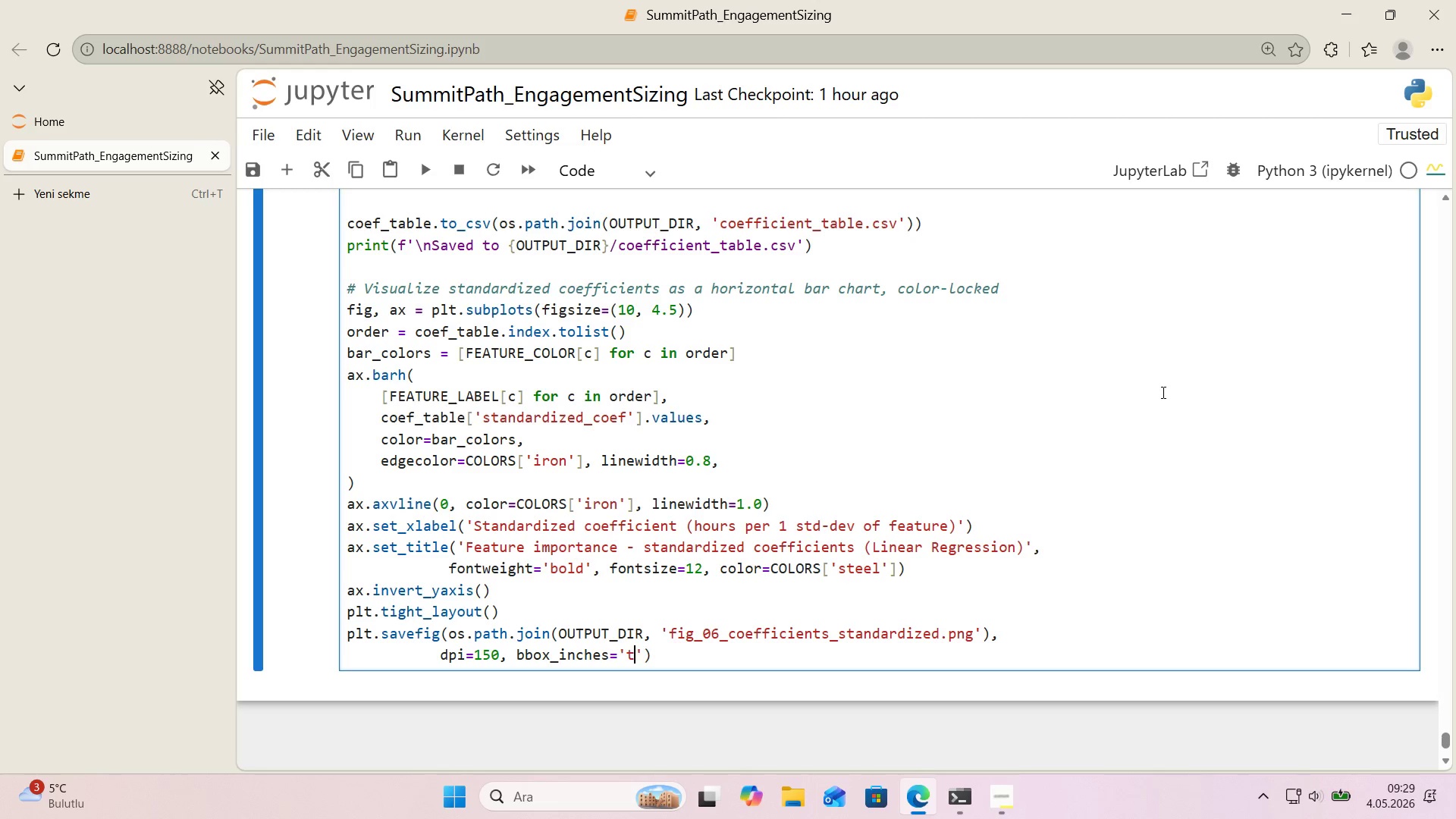 
 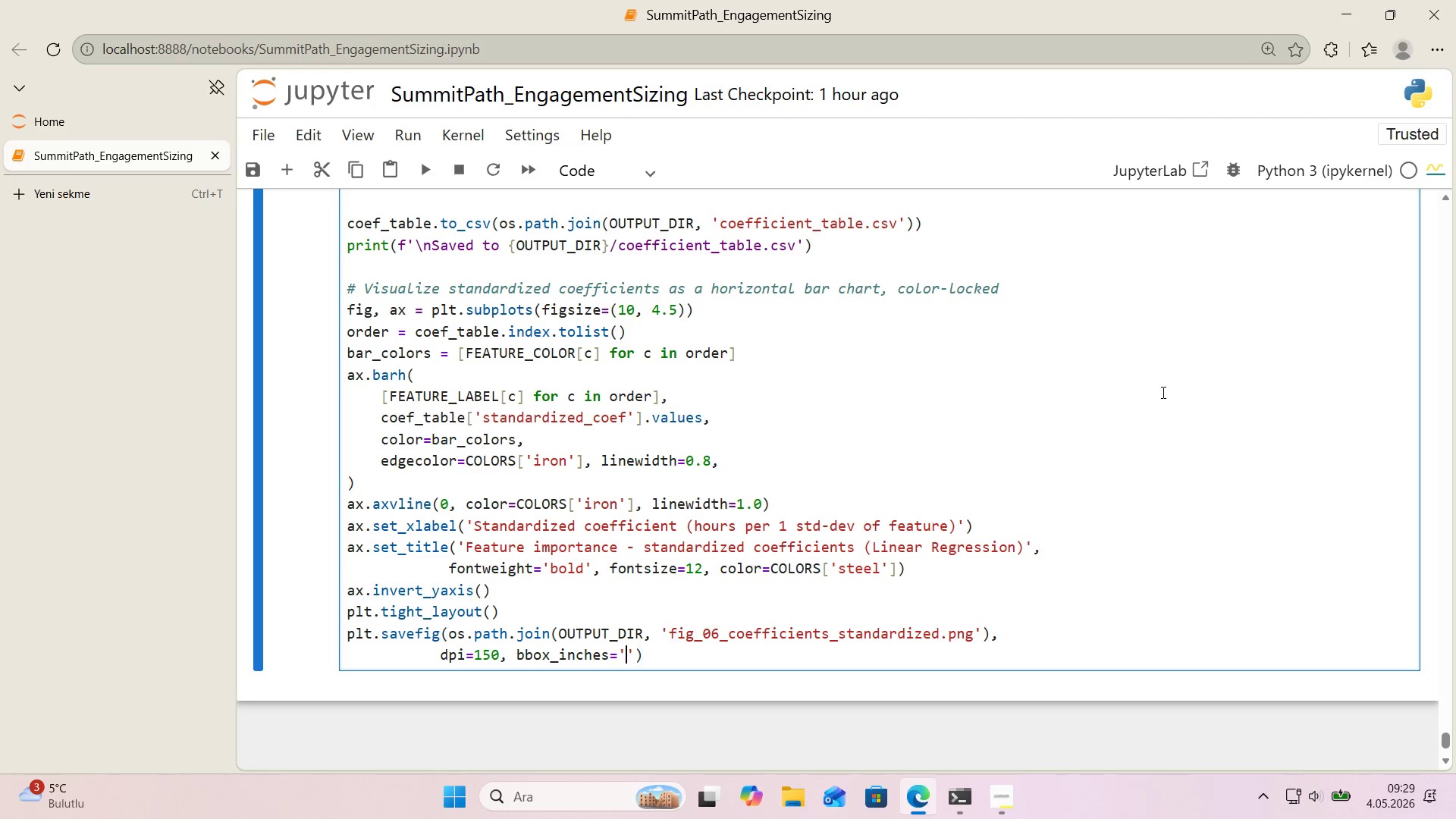 
key(ArrowLeft)
 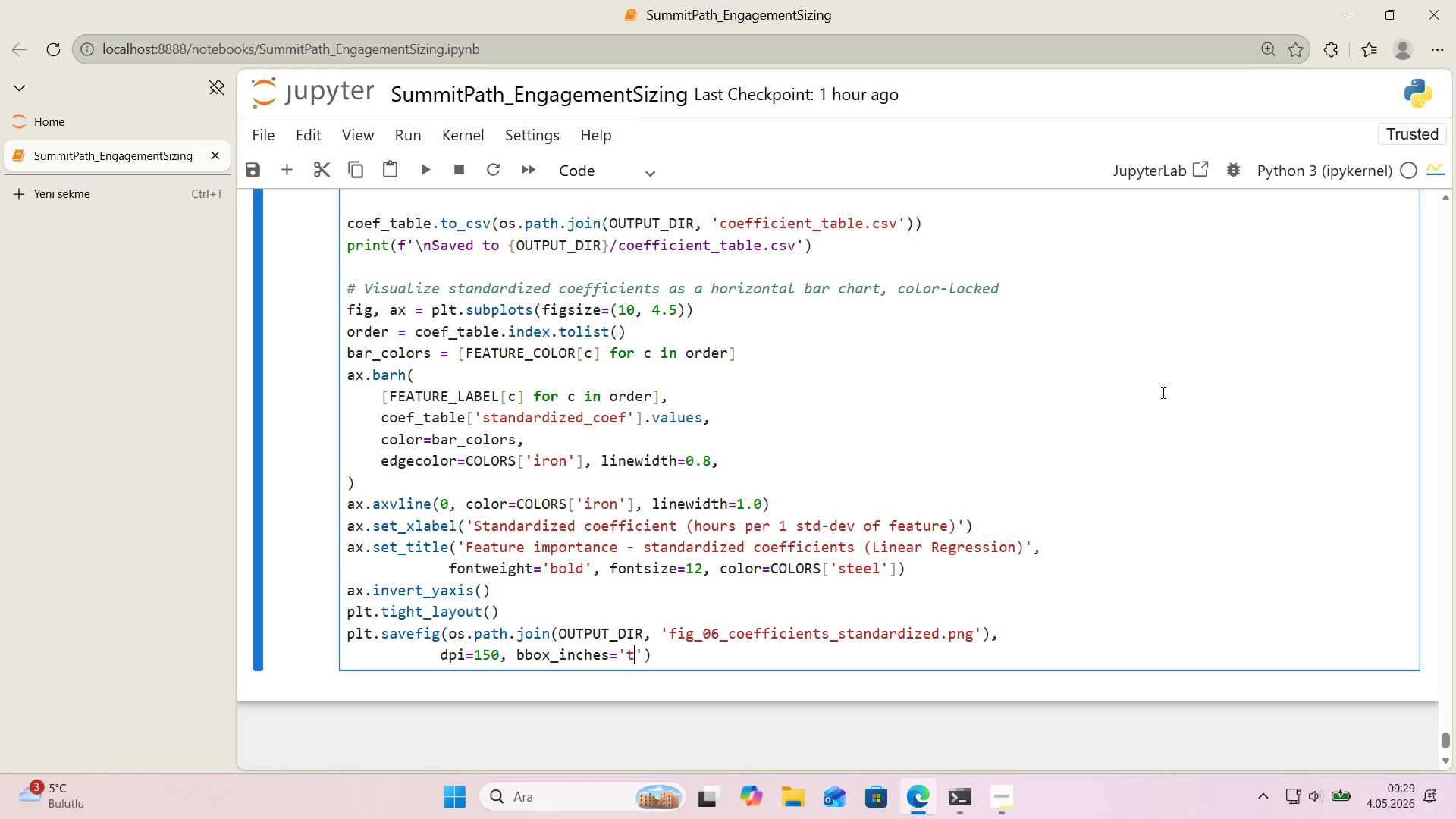 
type(t,g)
key(Backspace)
key(Backspace)
type('ght)
 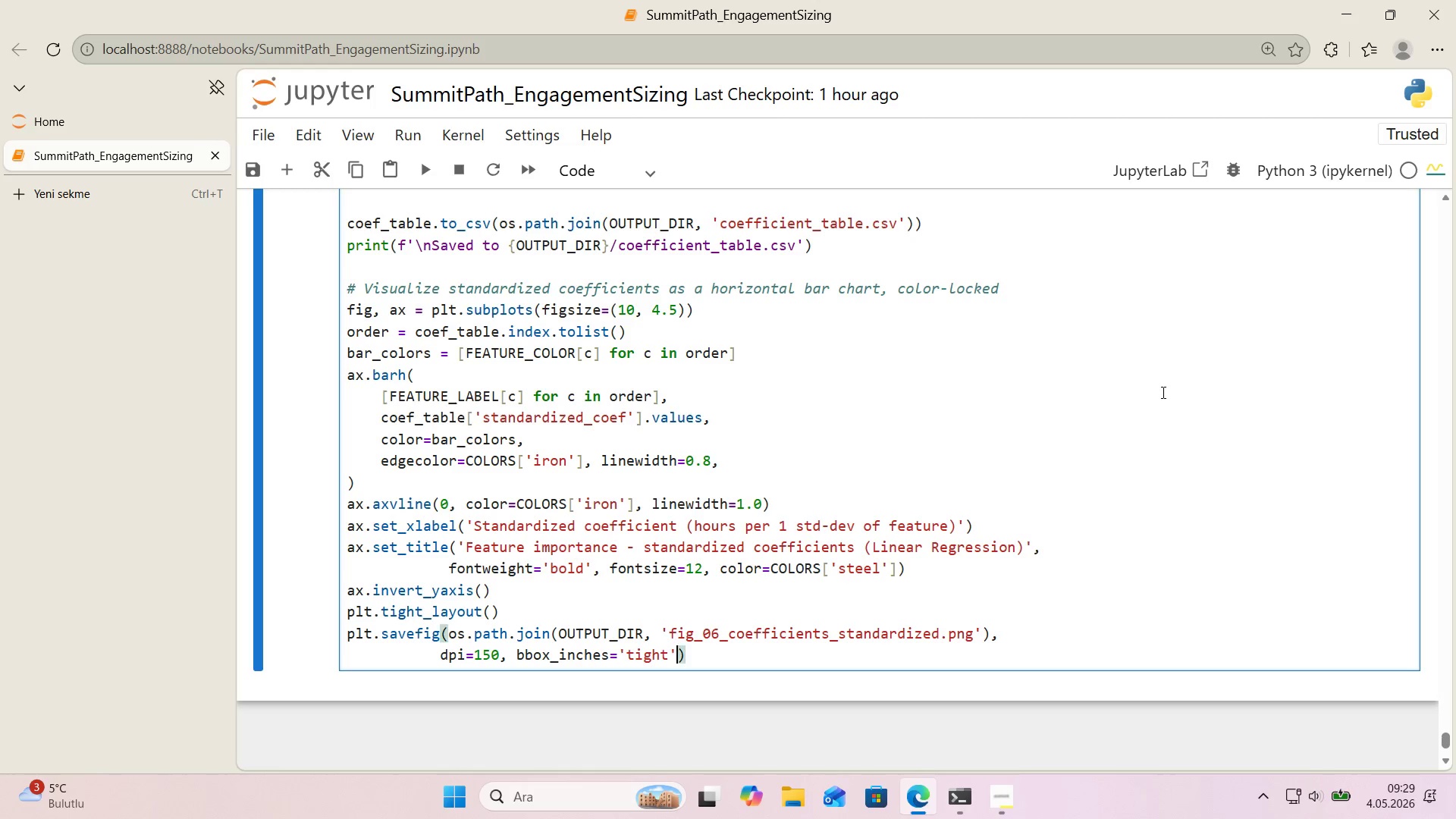 
key(ArrowRight)
 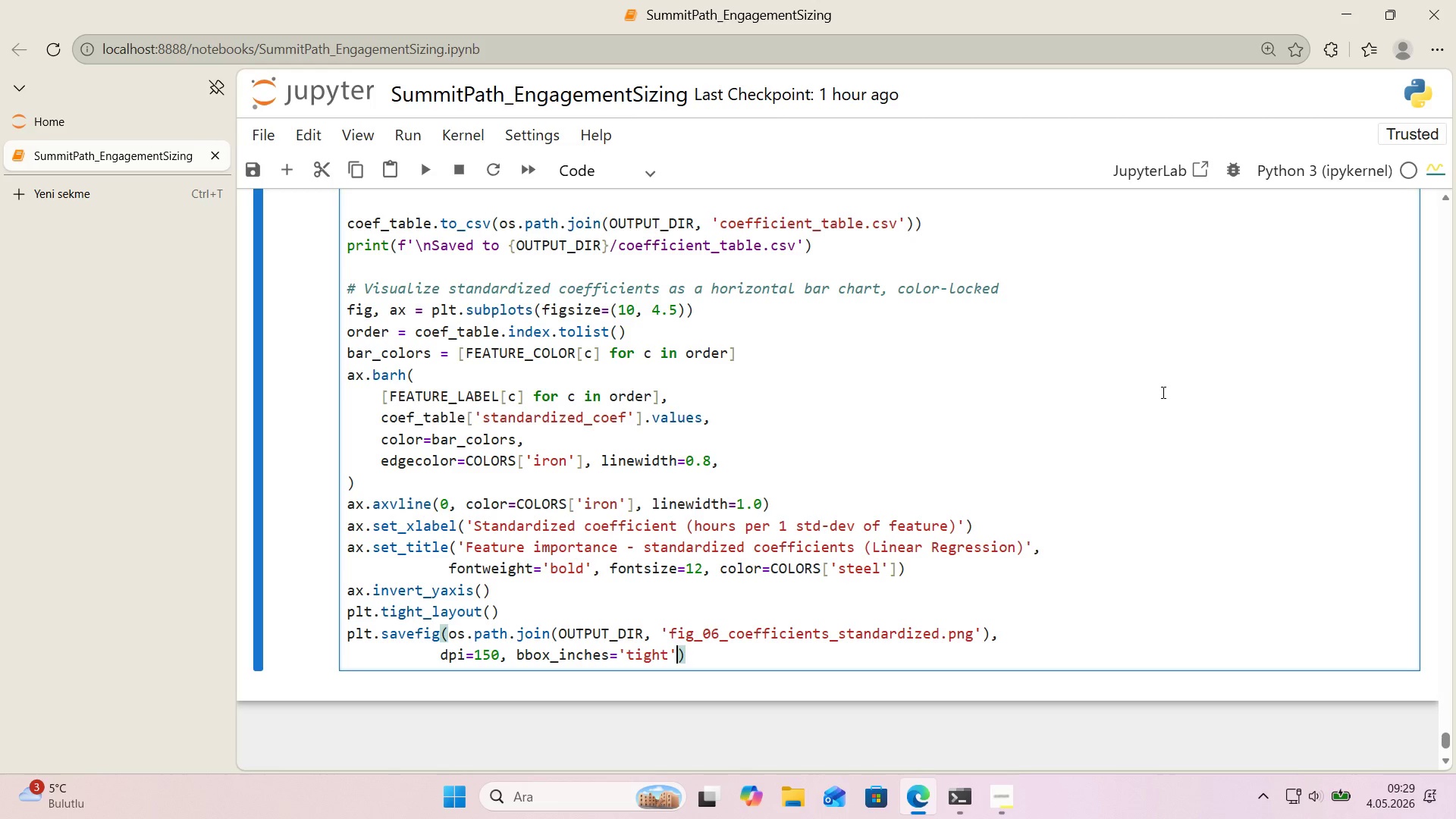 
type(, facecolor)COLORS)
 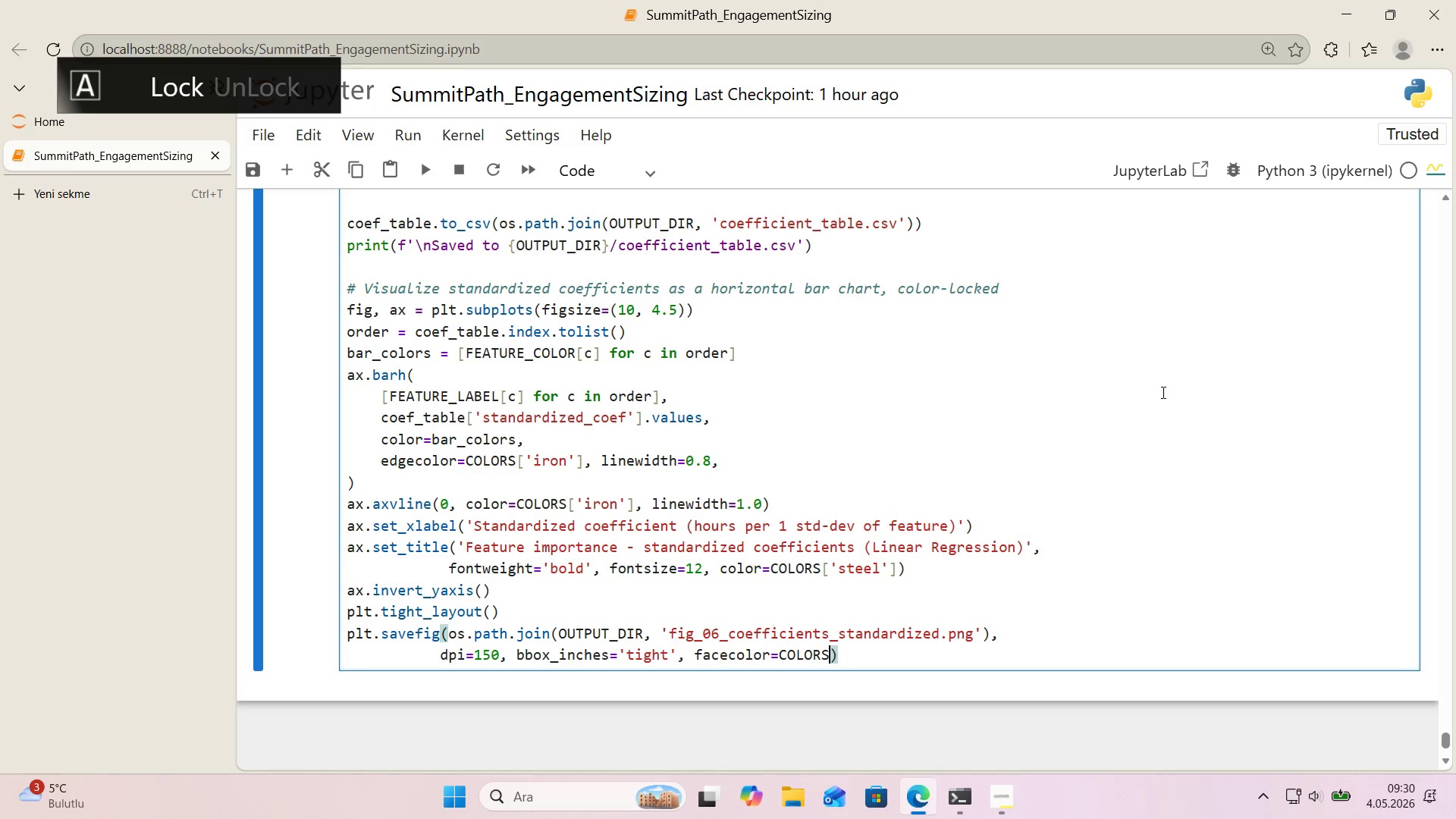 
key(Alt+Control+8)
 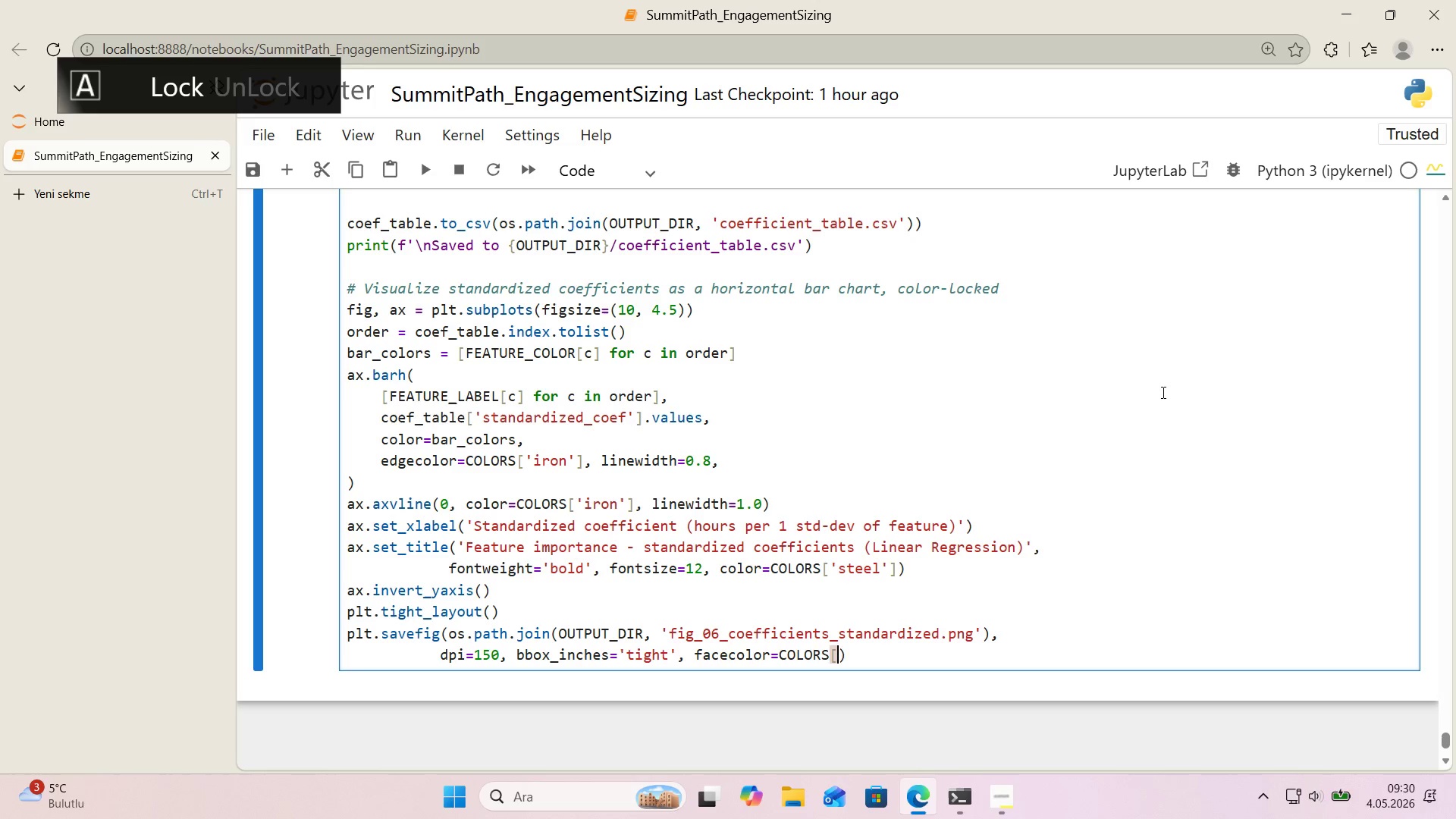 
key(Alt+Control+9)
 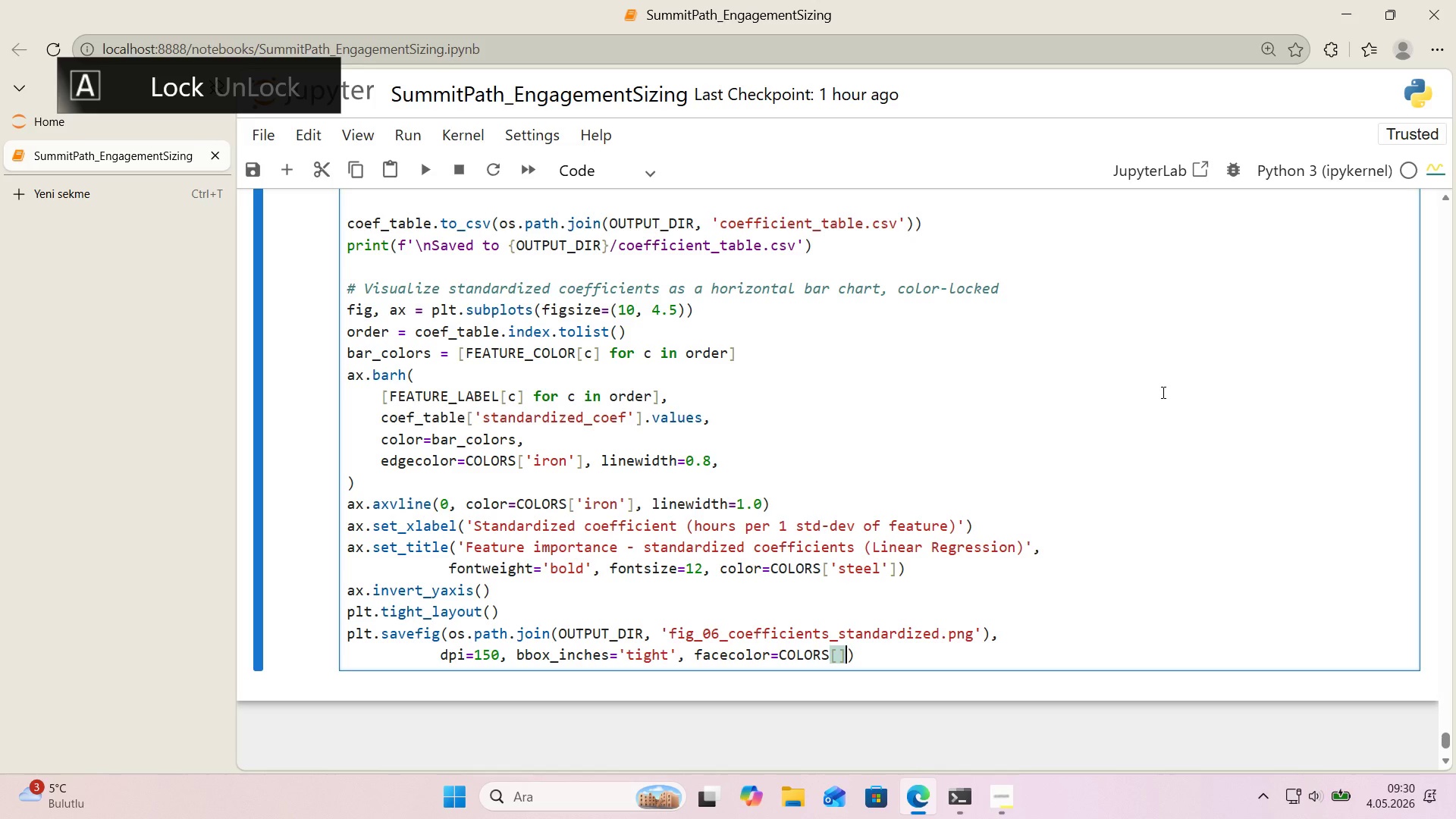 
key(CapsLock)
 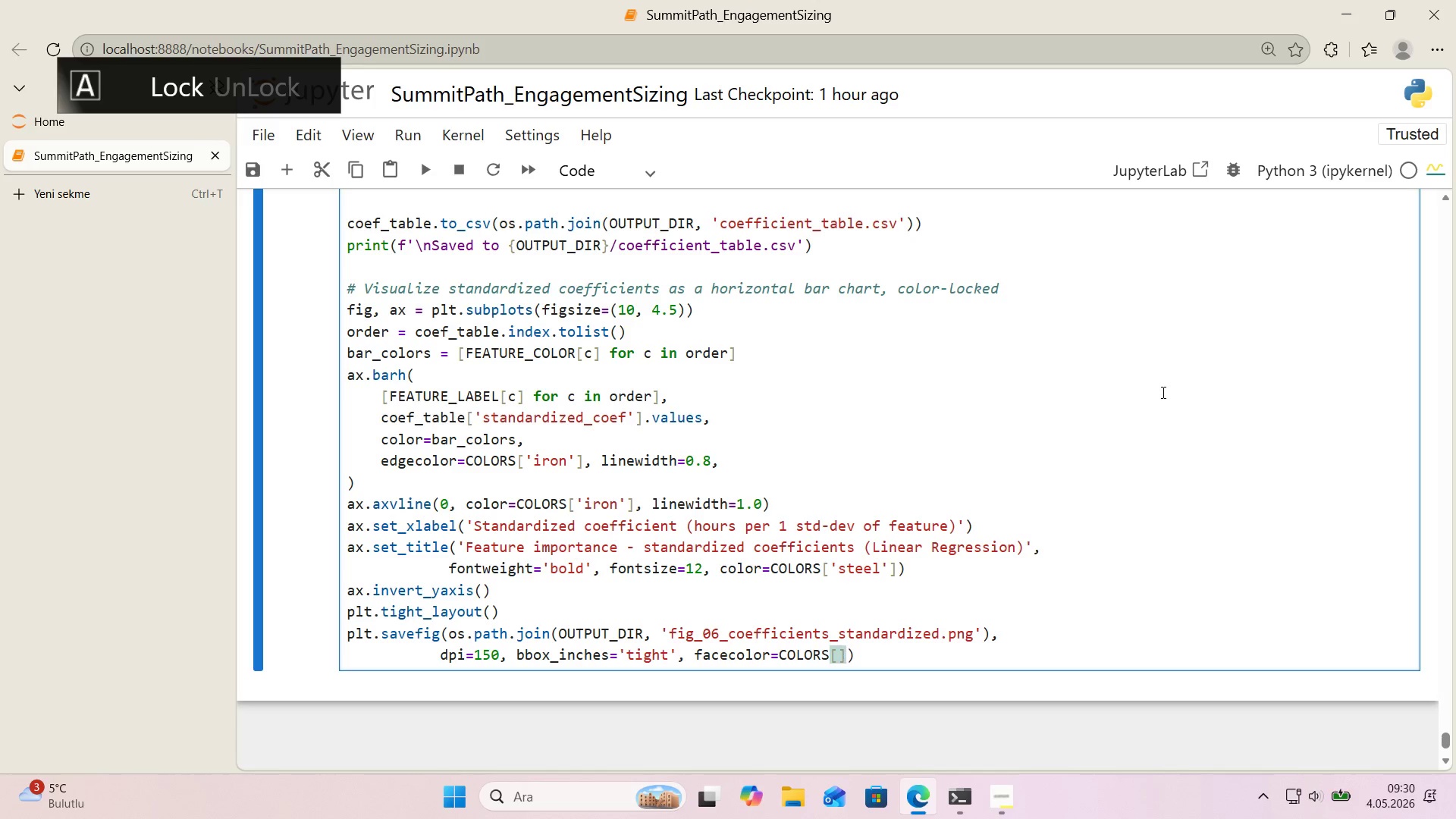 
key(ArrowLeft)
 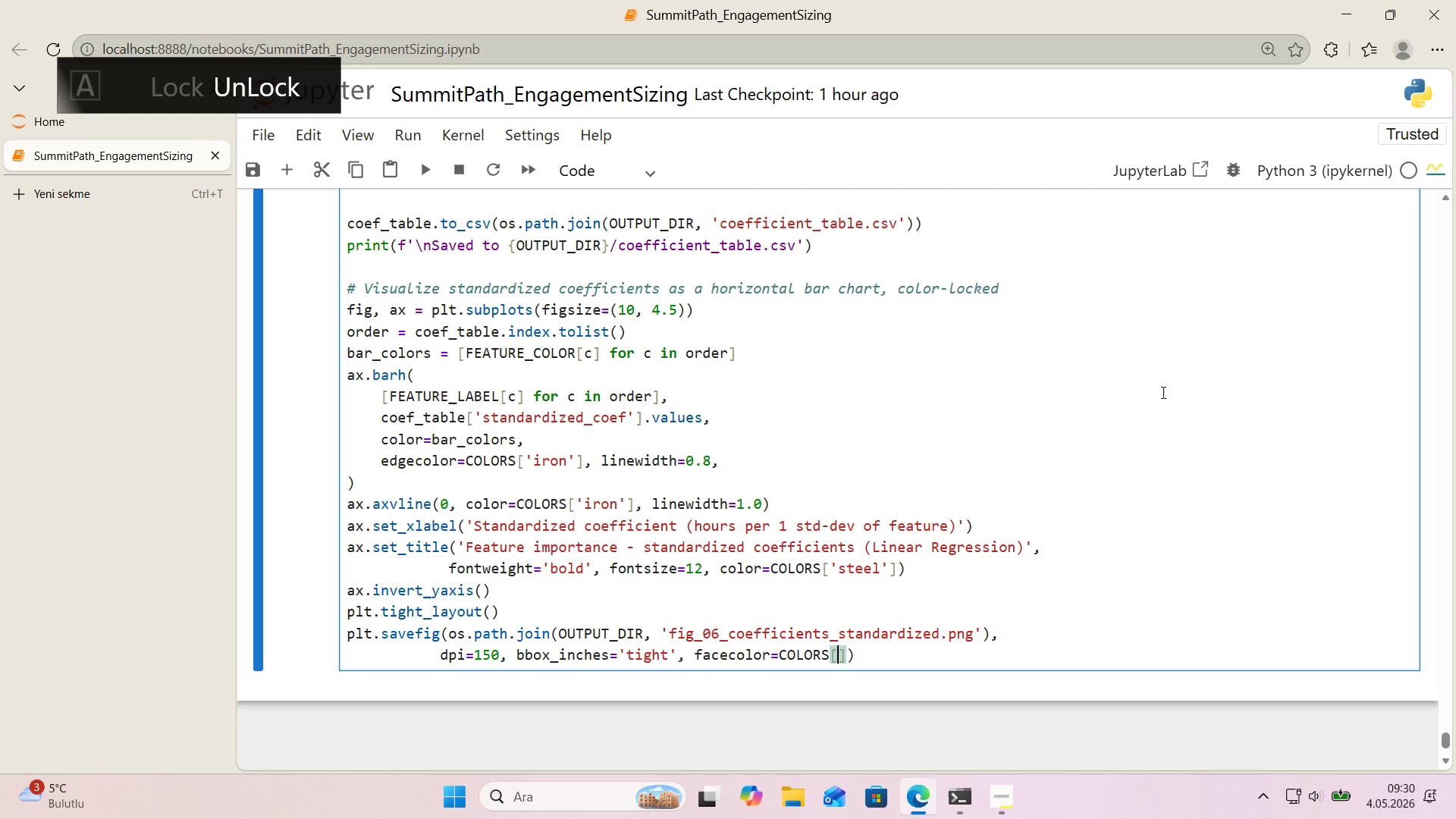 
type(@@)
 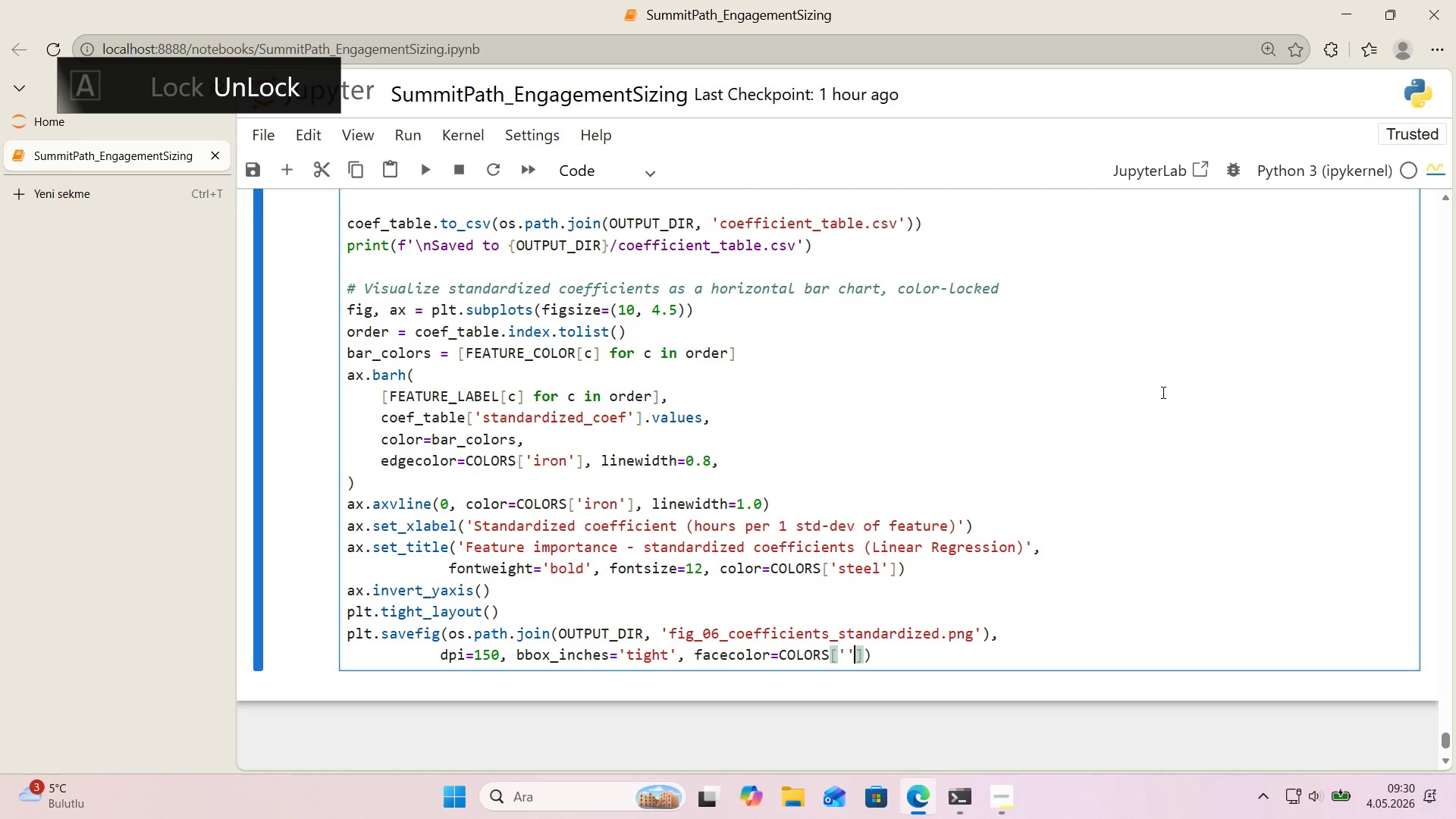 
key(ArrowLeft)
 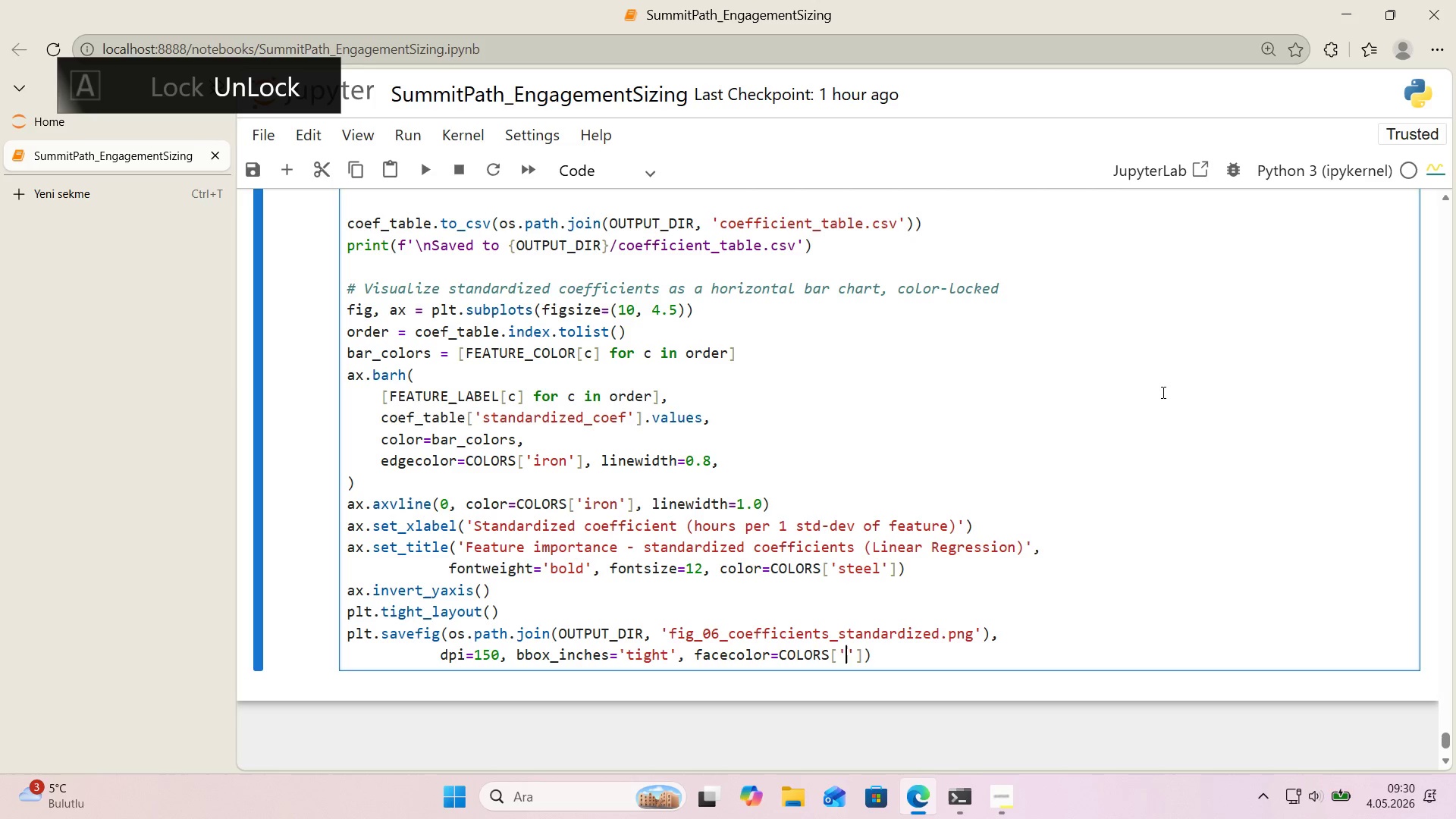 
type(bone)
 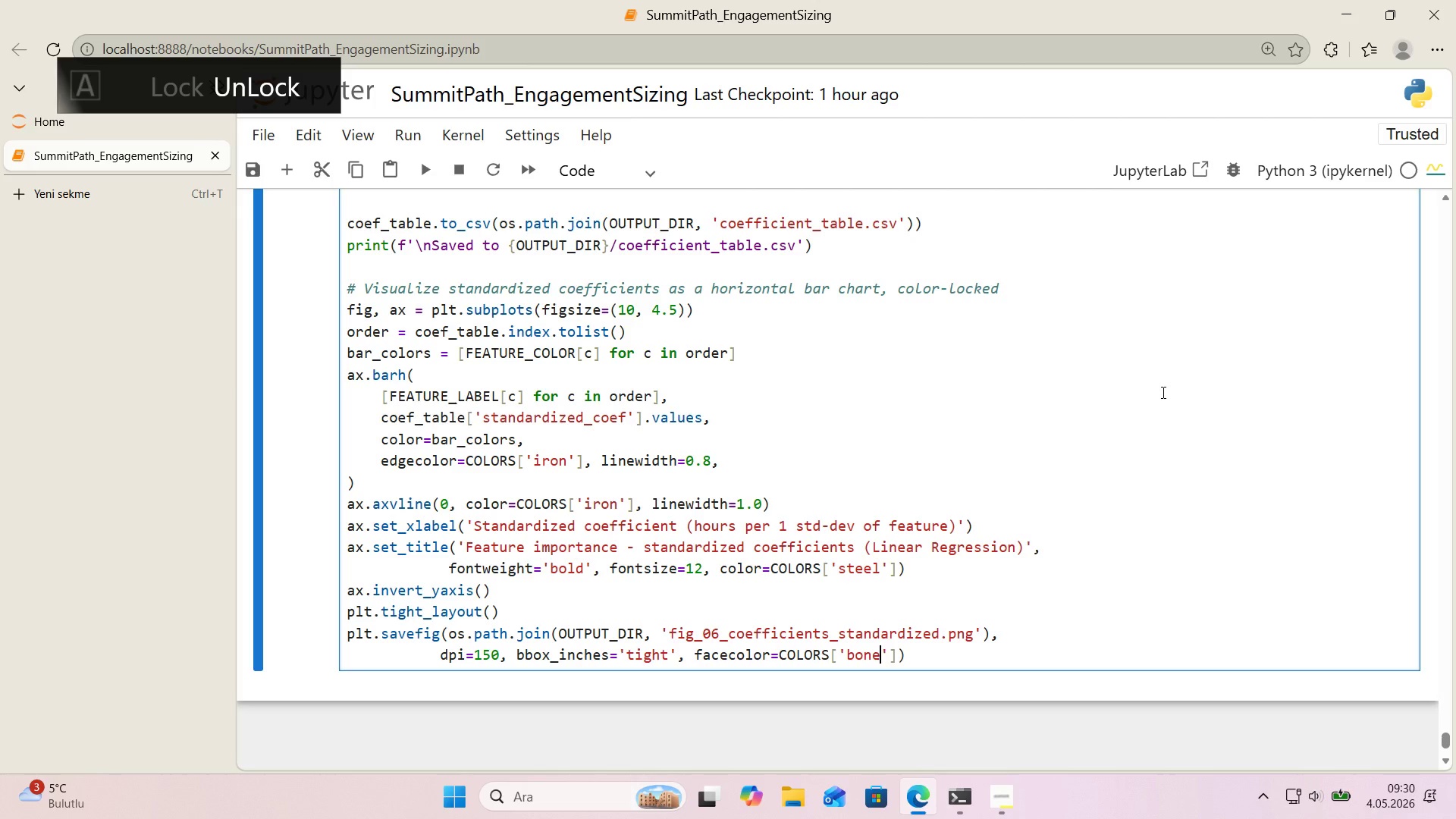 
key(ArrowRight)
 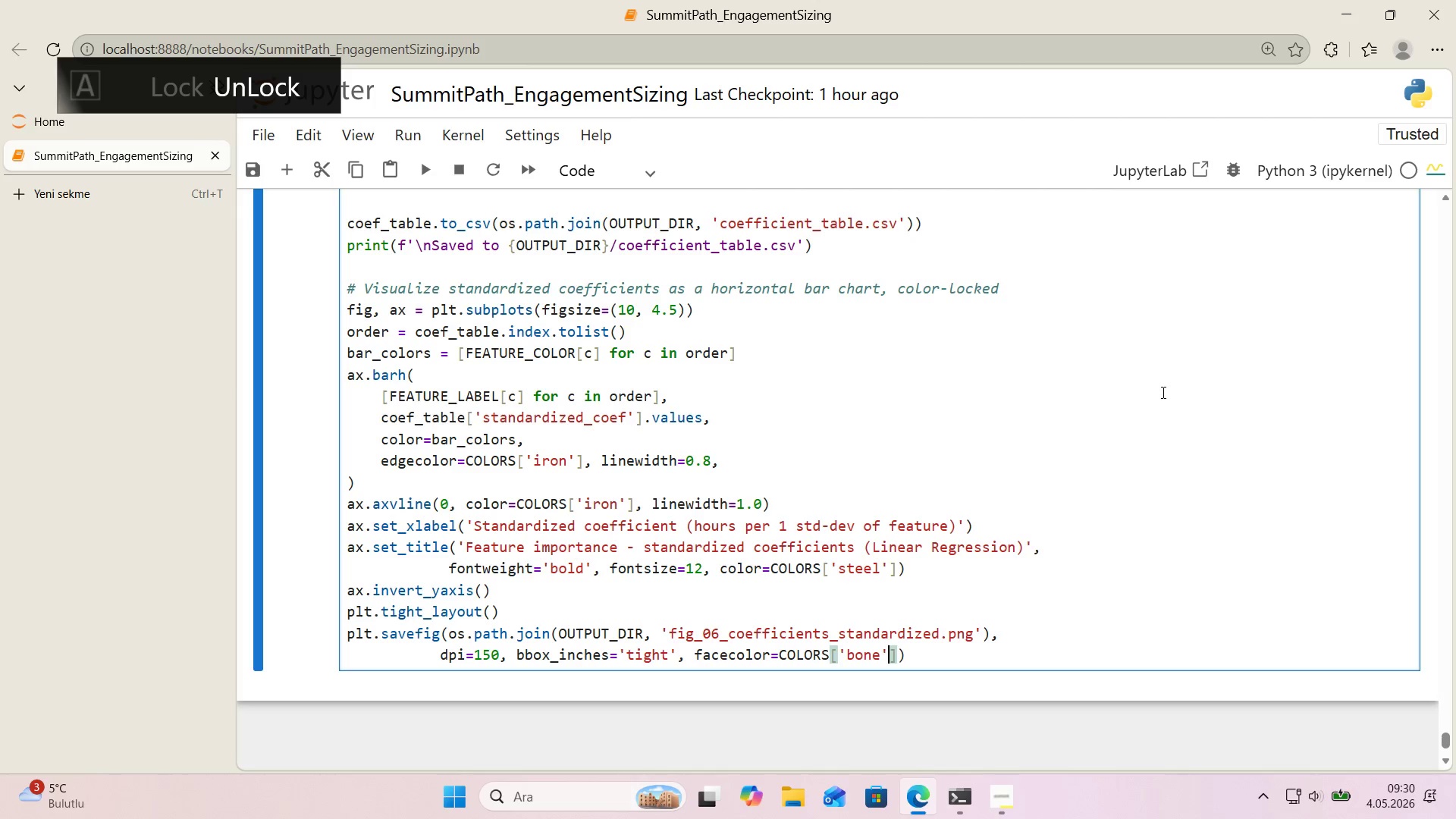 
key(ArrowRight)
 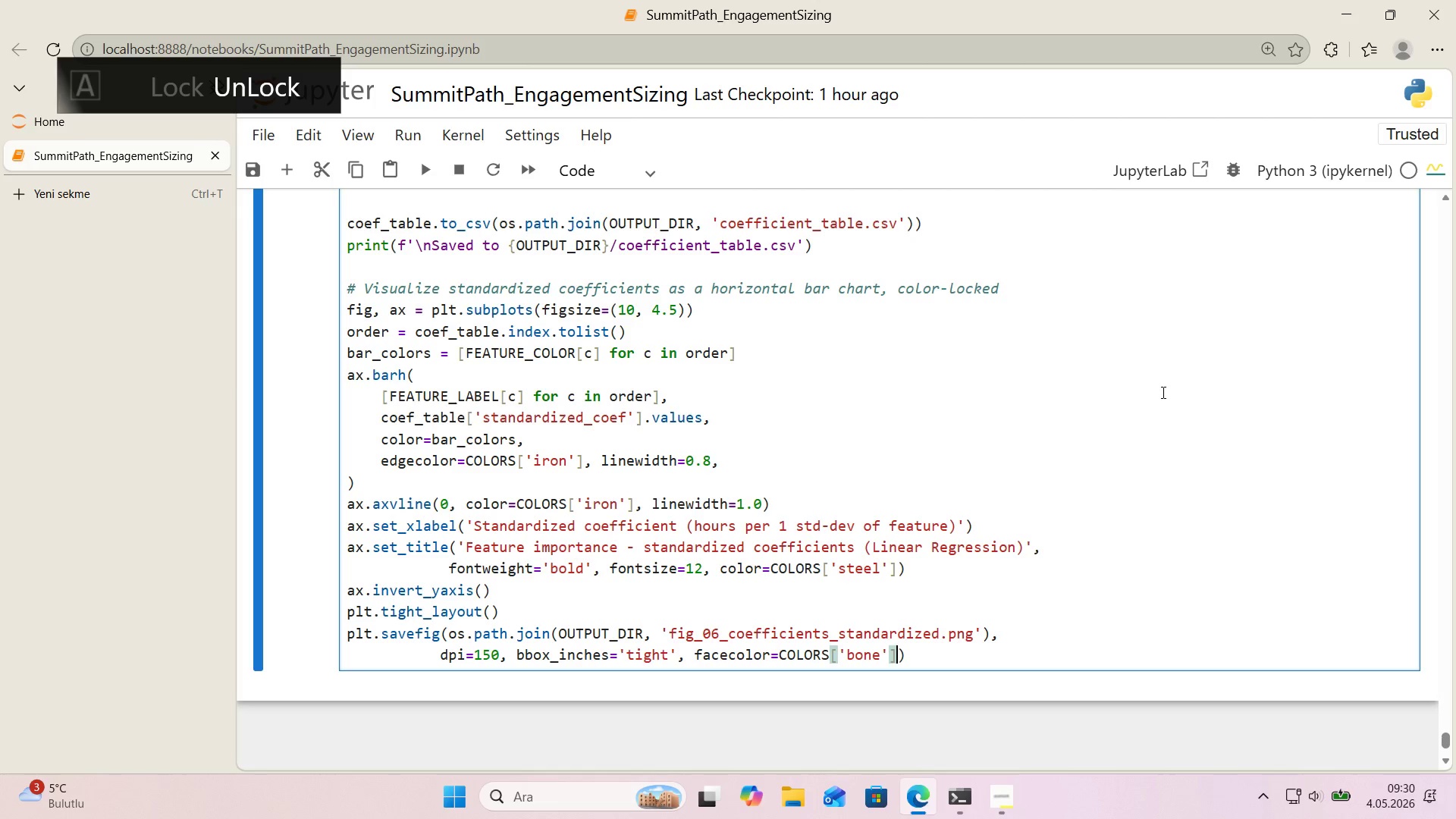 
key(ArrowRight)
 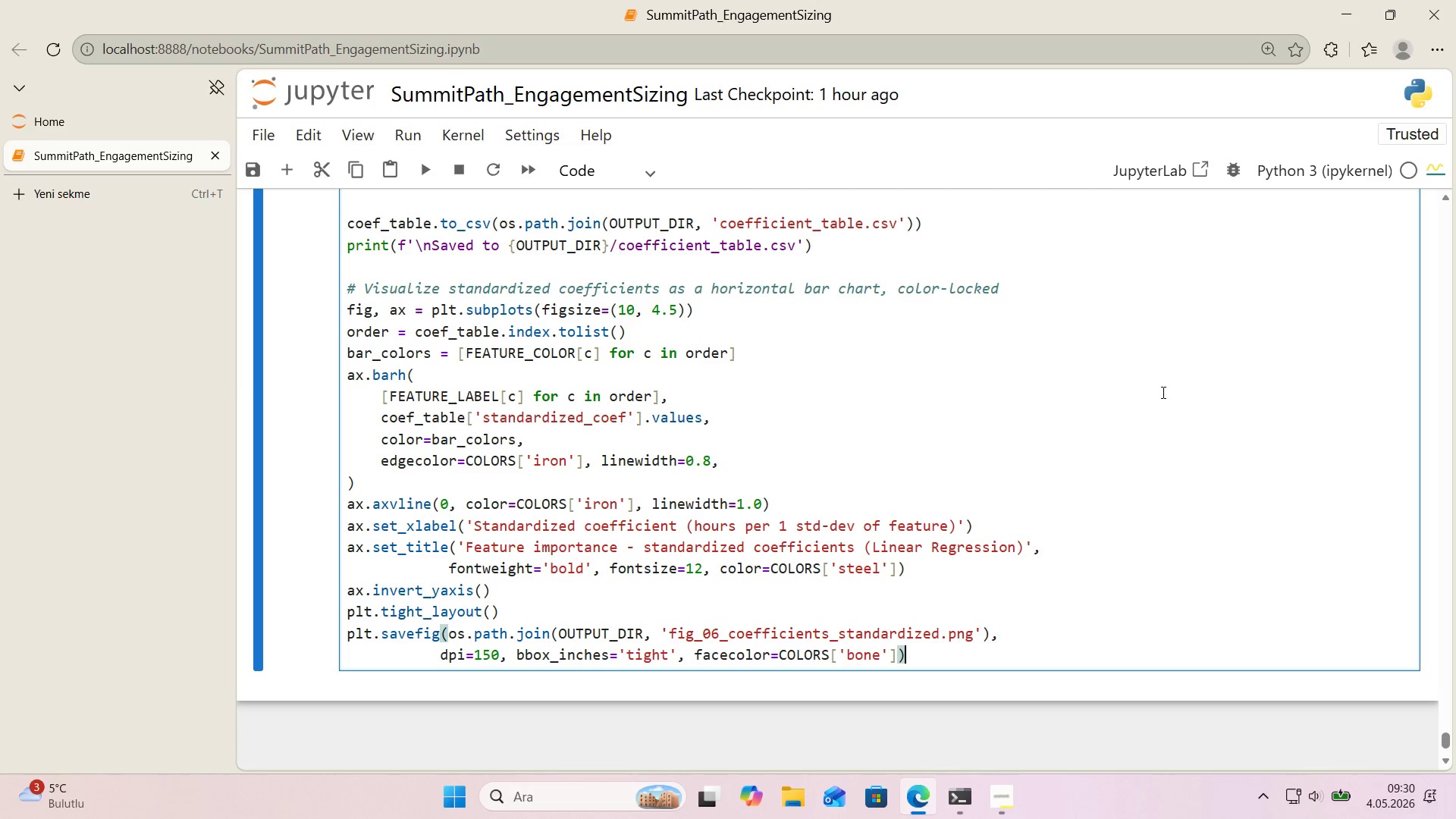 
key(Enter)
 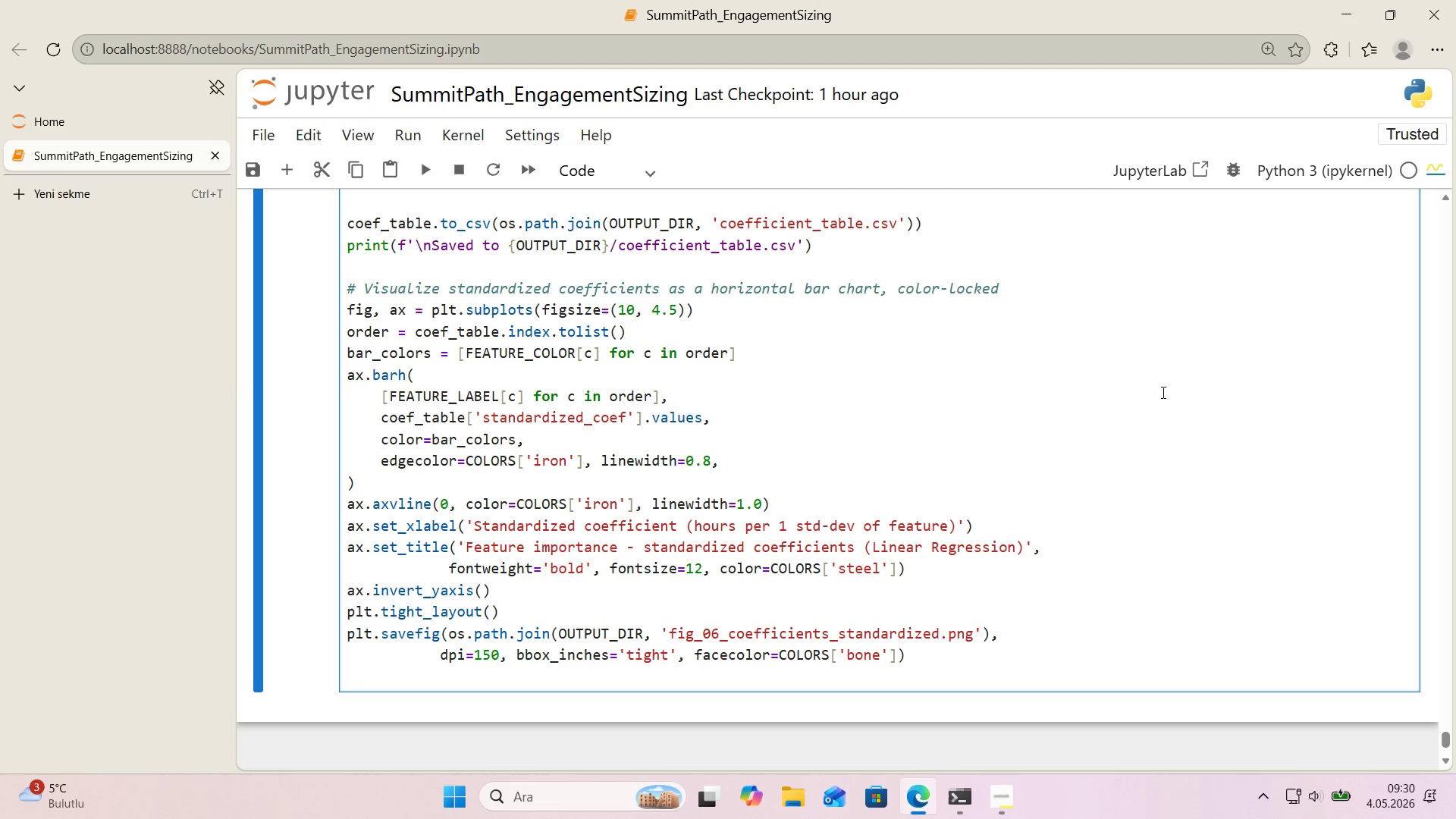 
type(plt.show*()
 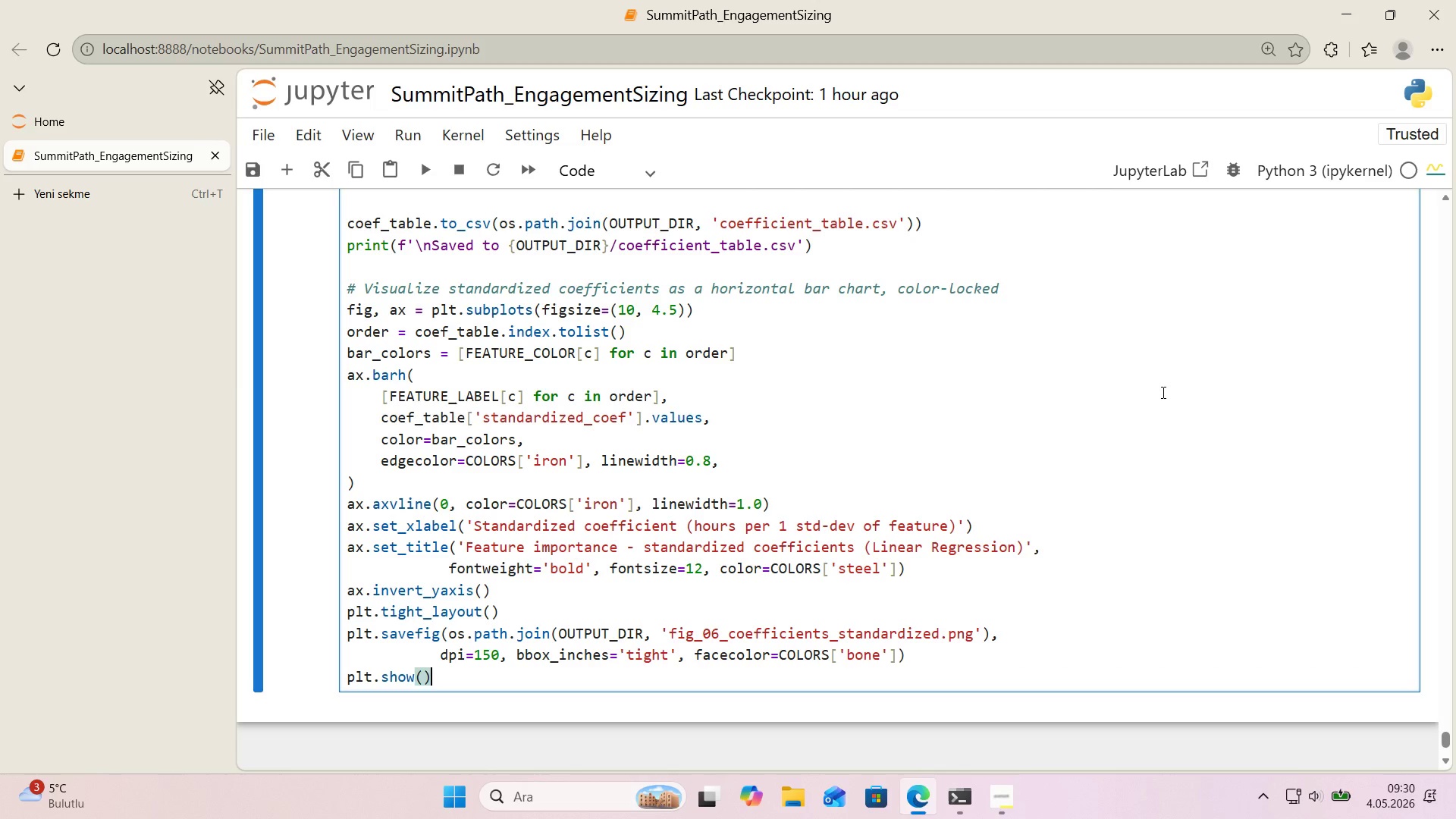 
wait(6.8)
 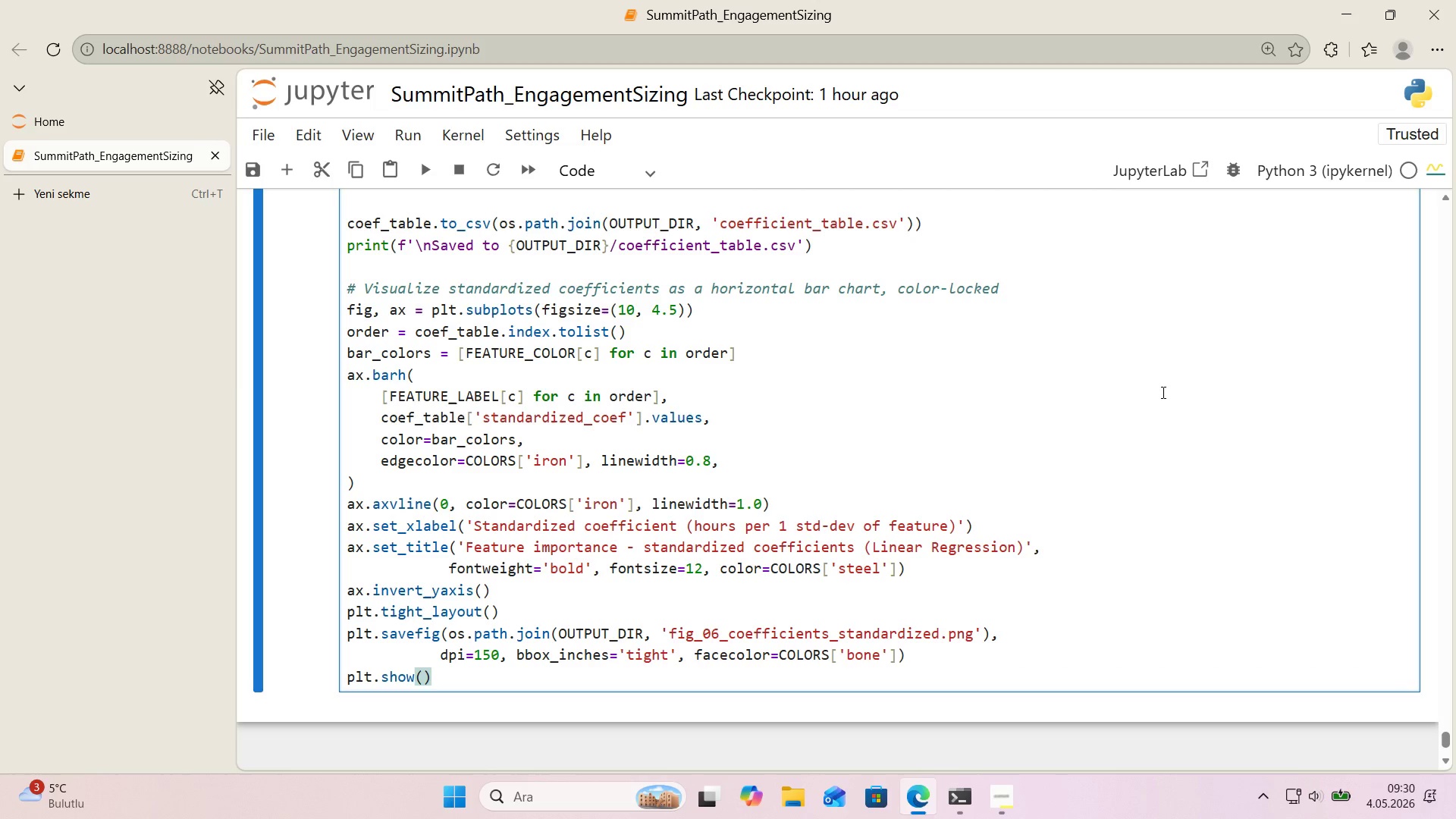 
key(Shift+Enter)
 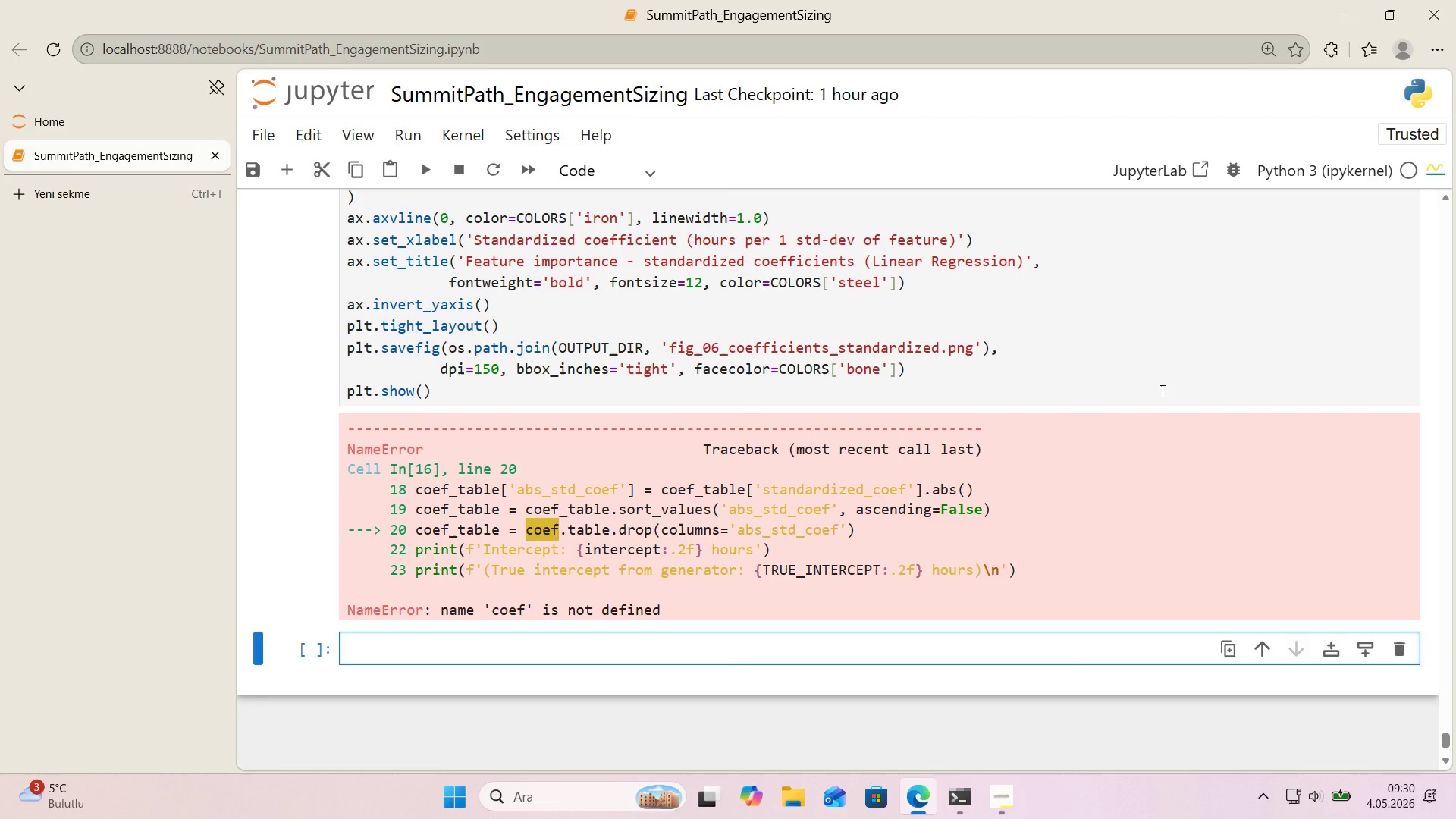 
scroll: coordinate [639, 373], scroll_direction: up, amount: 6.0
 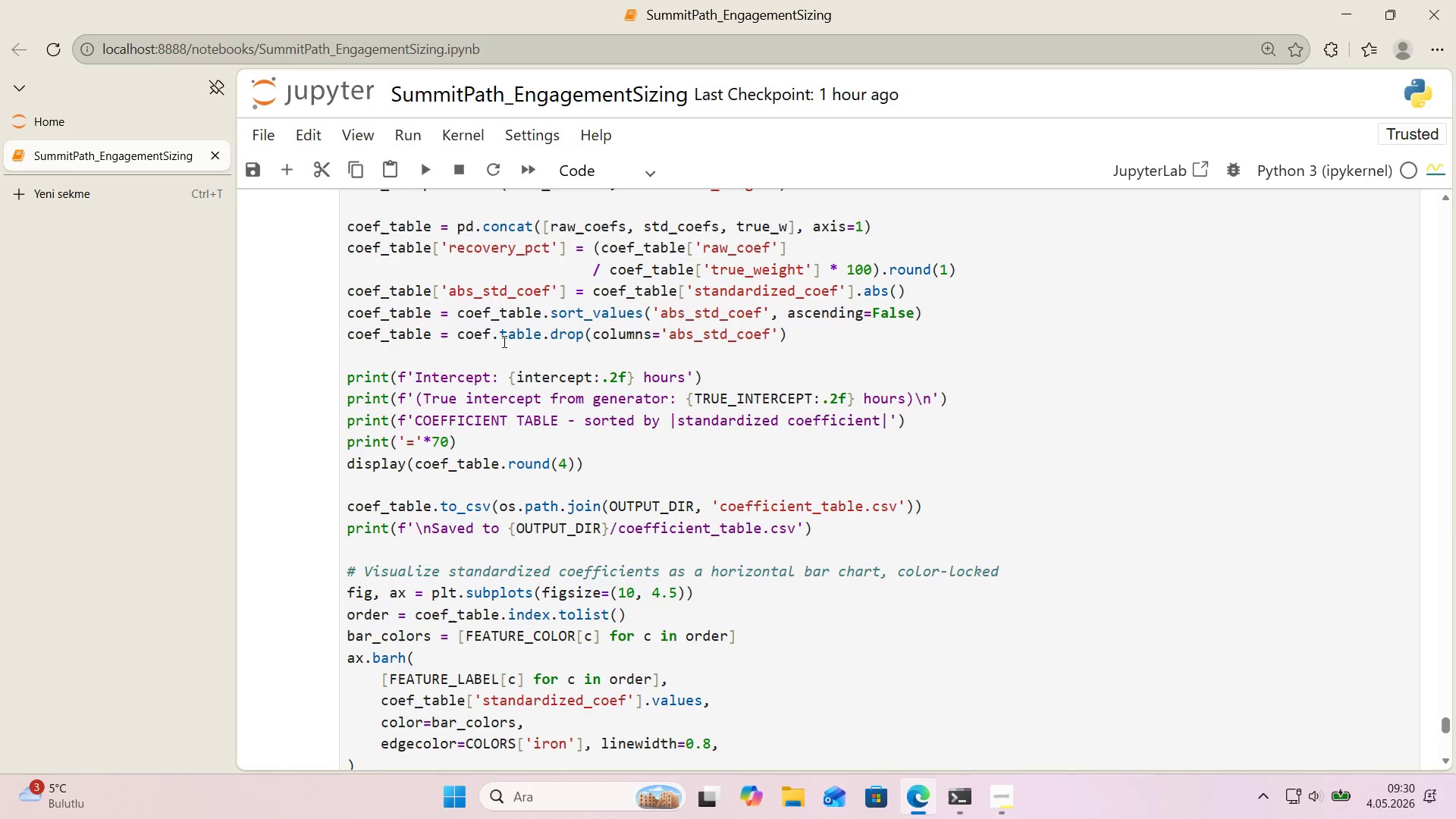 
left_click_drag(start_coordinate=[503, 340], to_coordinate=[493, 340])
 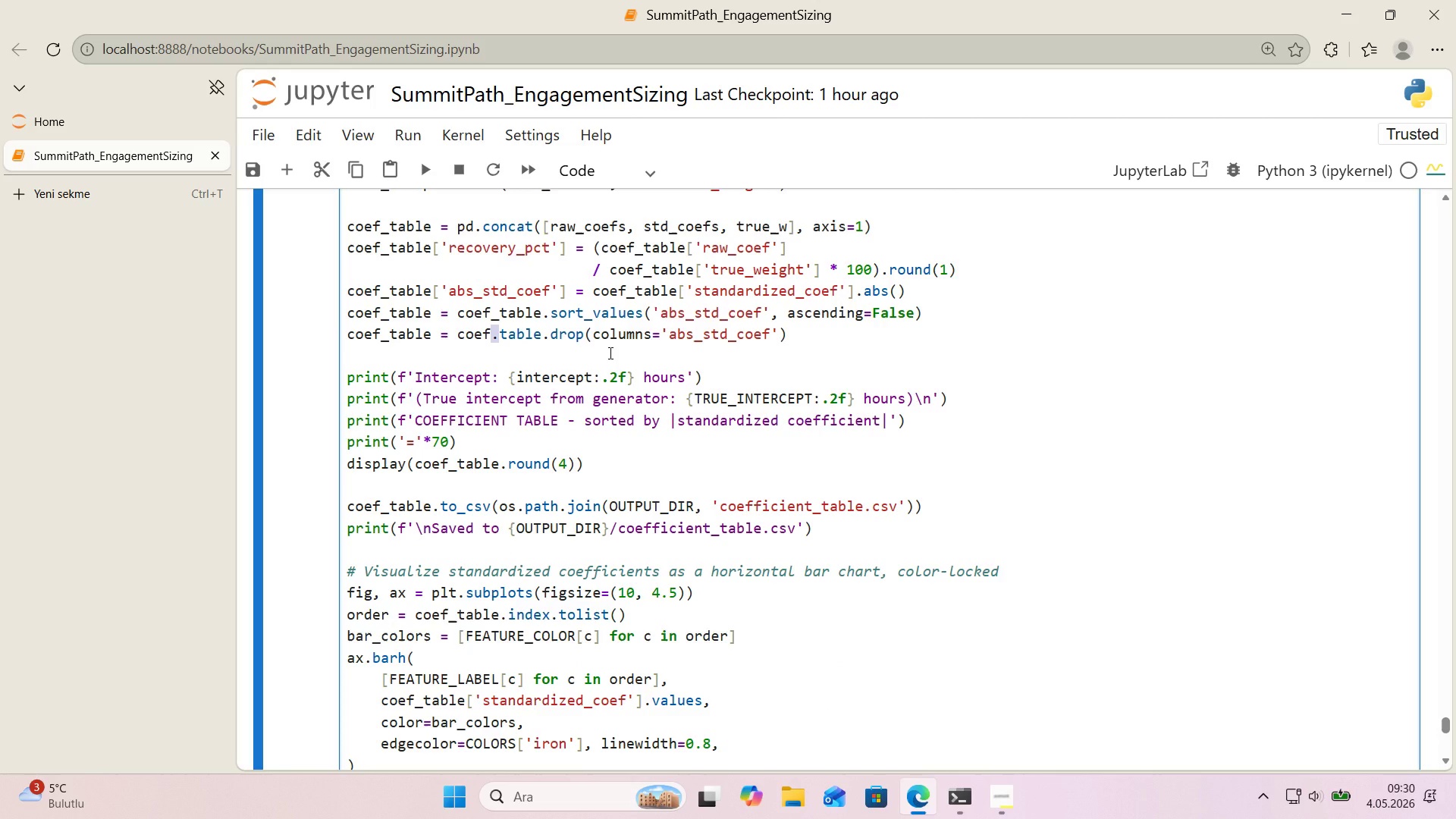 
key(Shift+ShiftRight)
 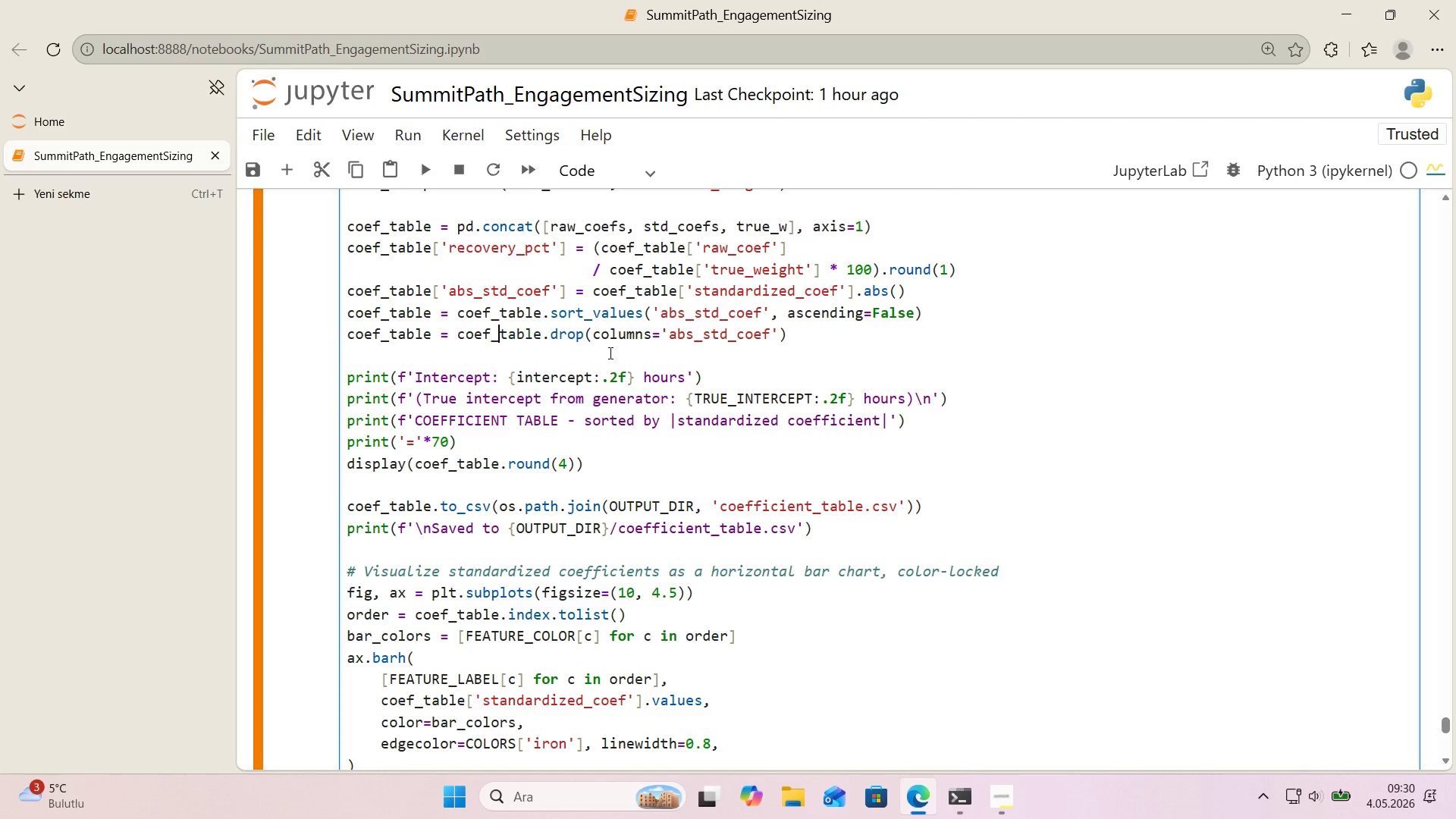 
key(Shift+Minus)
 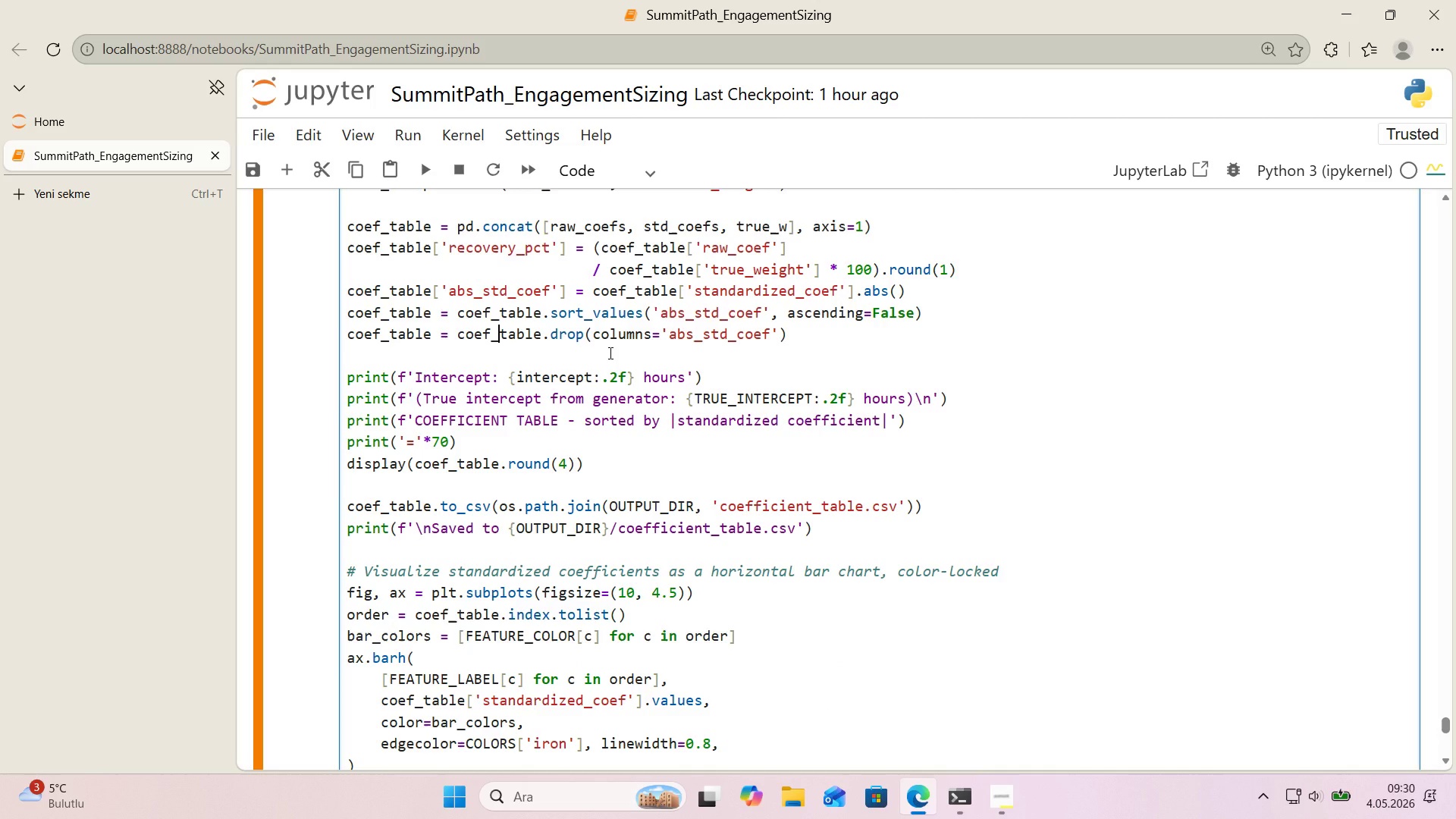 
key(Shift+Enter)
 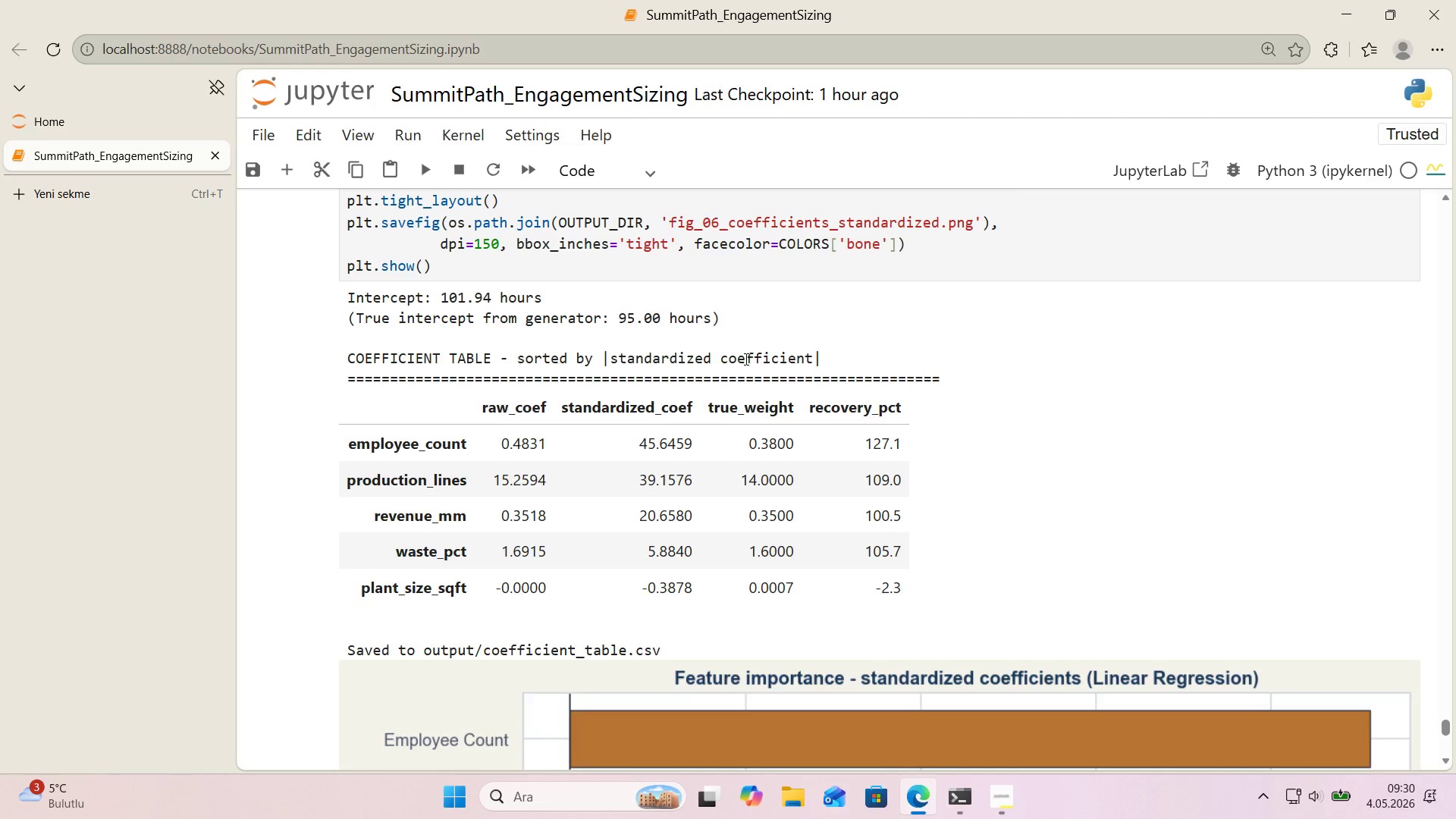 
scroll: coordinate [763, 359], scroll_direction: down, amount: 4.0
 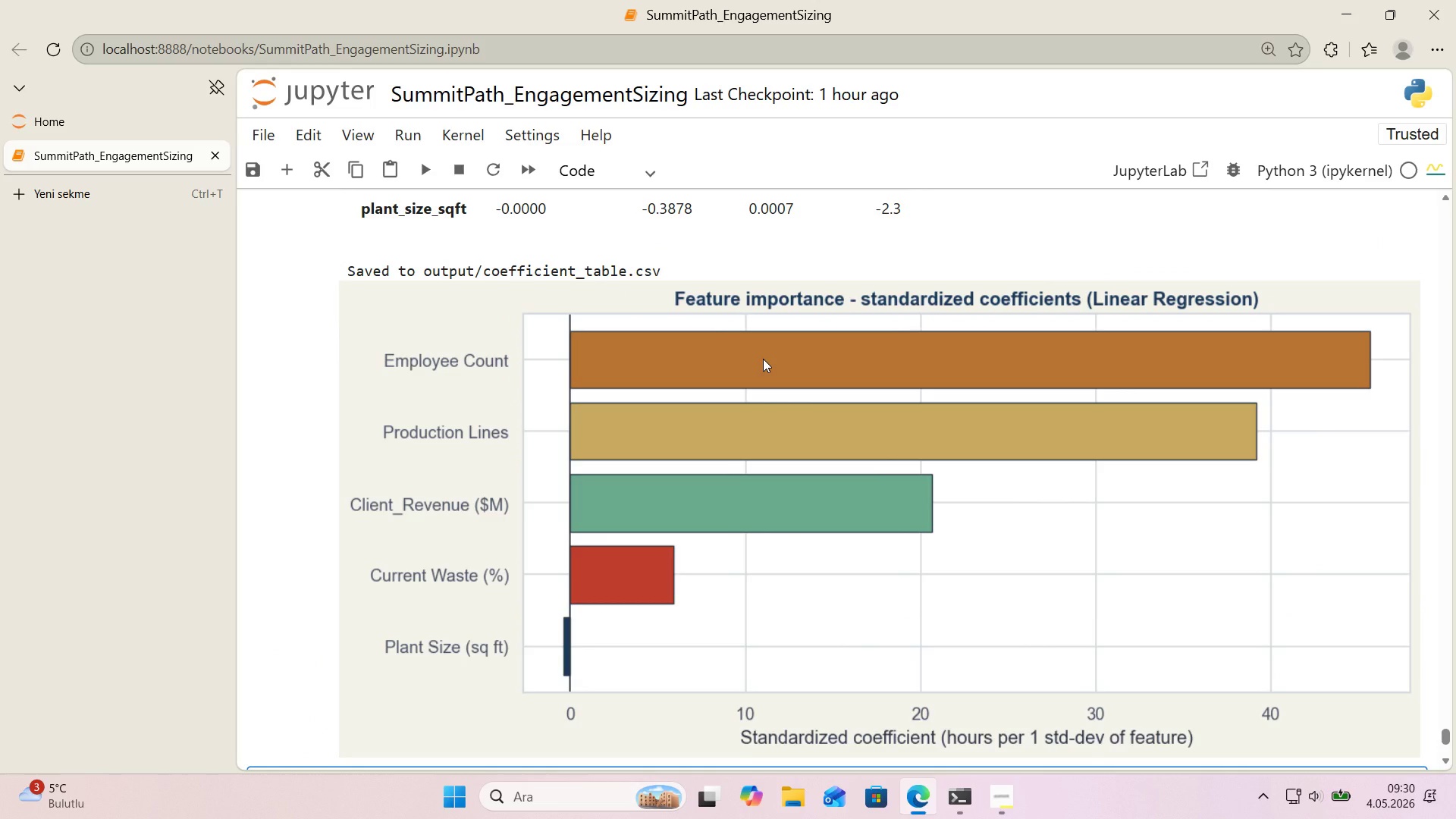 
scroll: coordinate [804, 359], scroll_direction: up, amount: 4.0
 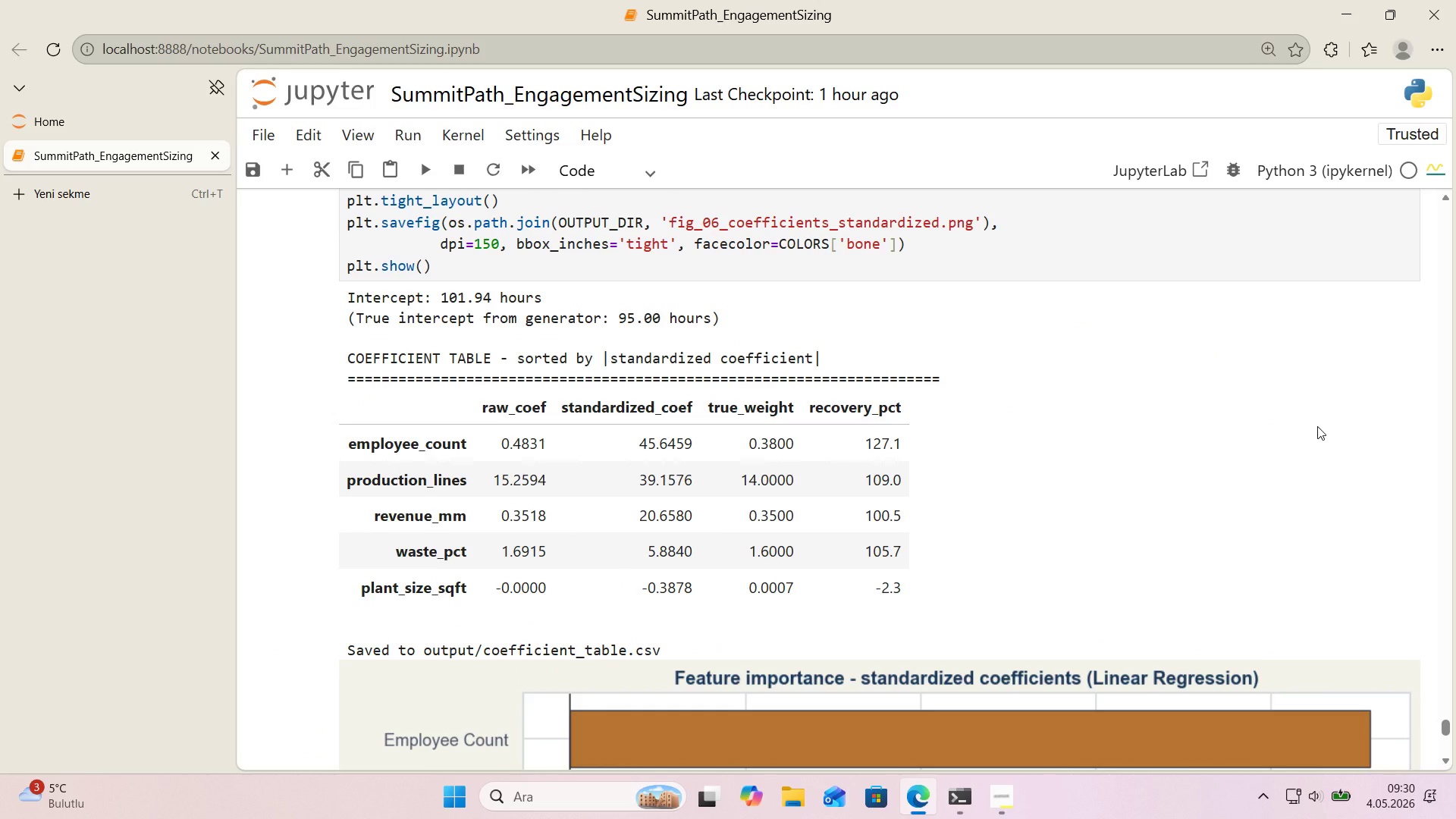 
wait(10.28)
 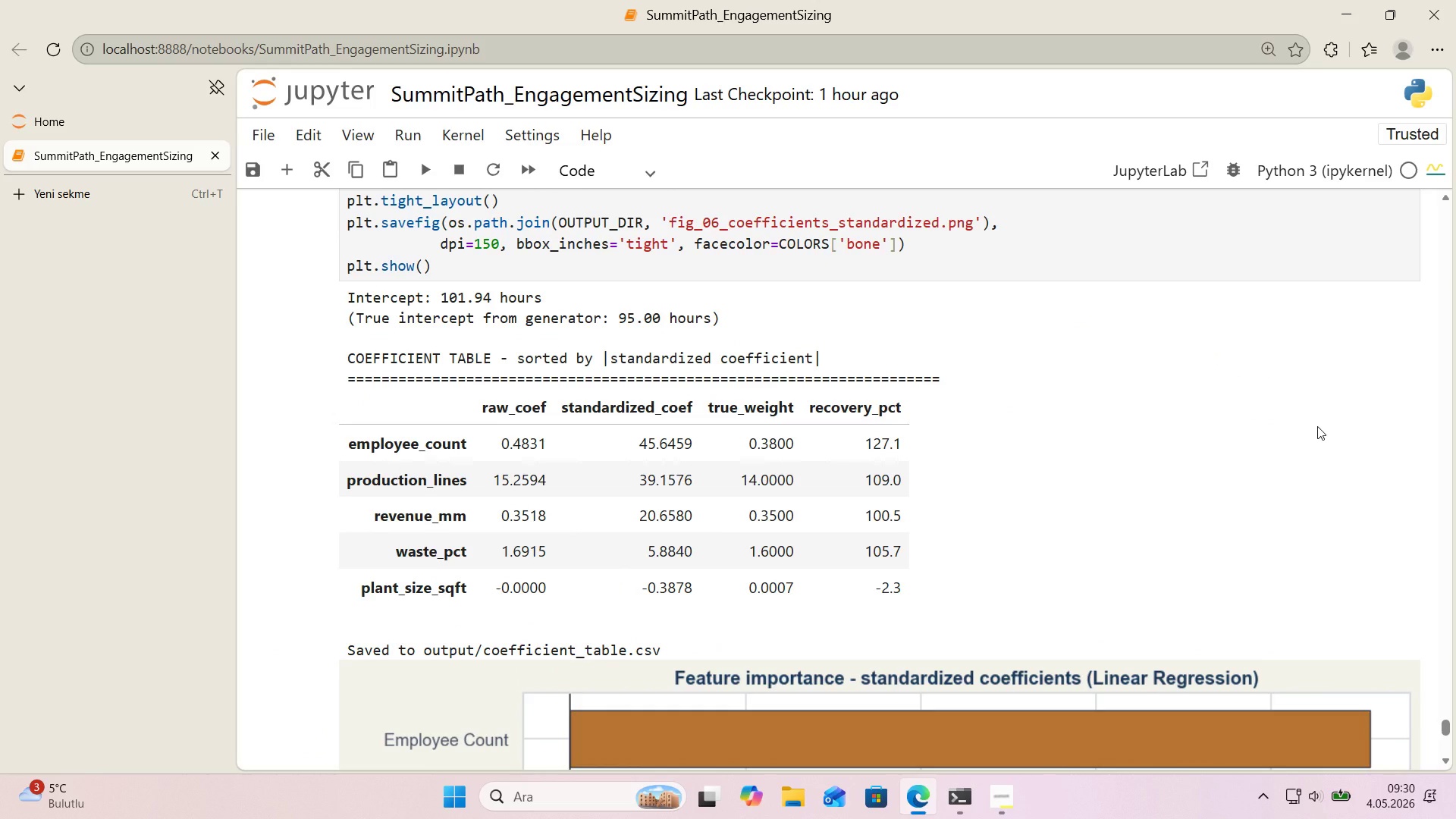 
scroll: coordinate [1448, 479], scroll_direction: down, amount: 5.0
 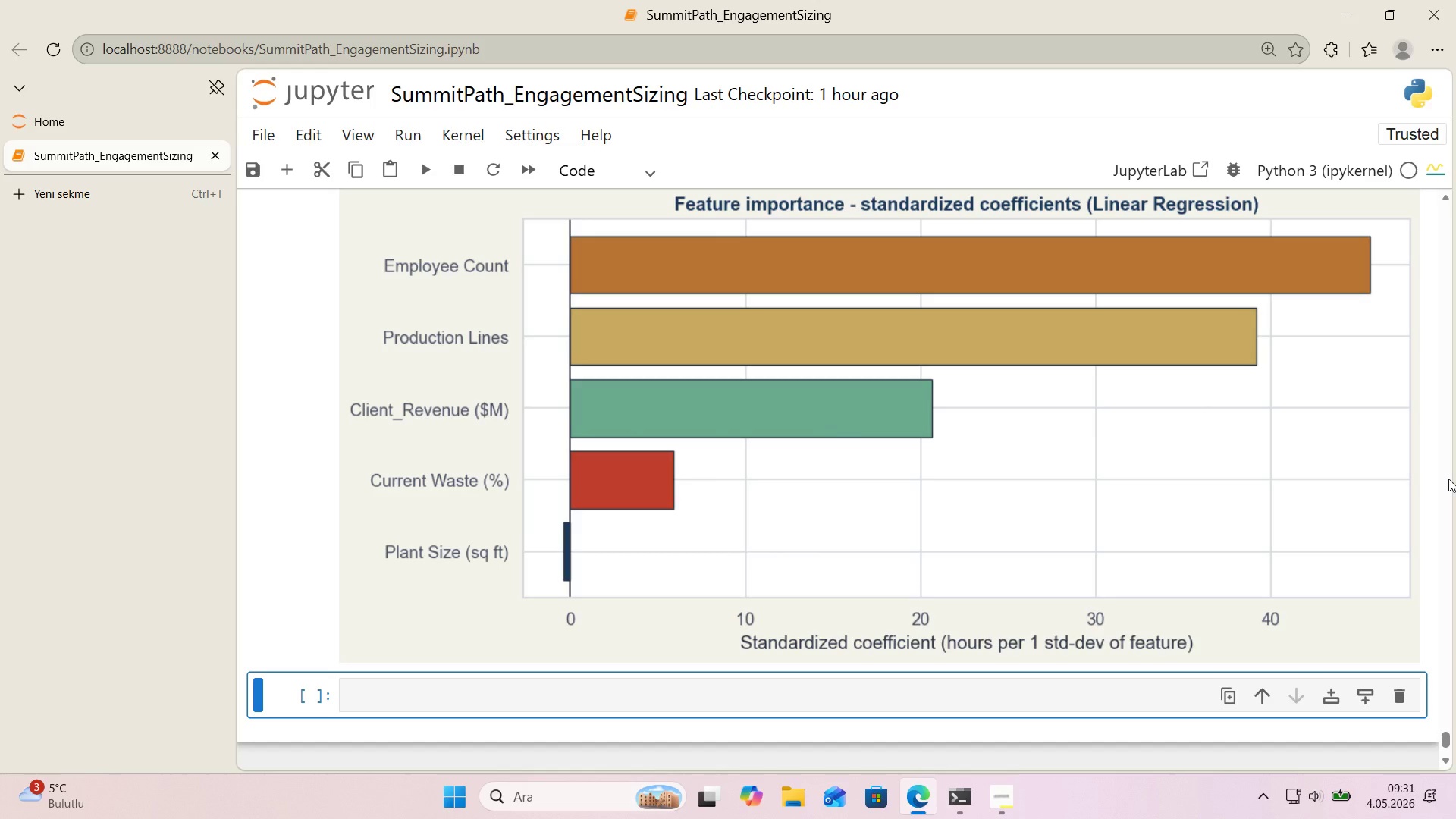 
wait(32.51)
 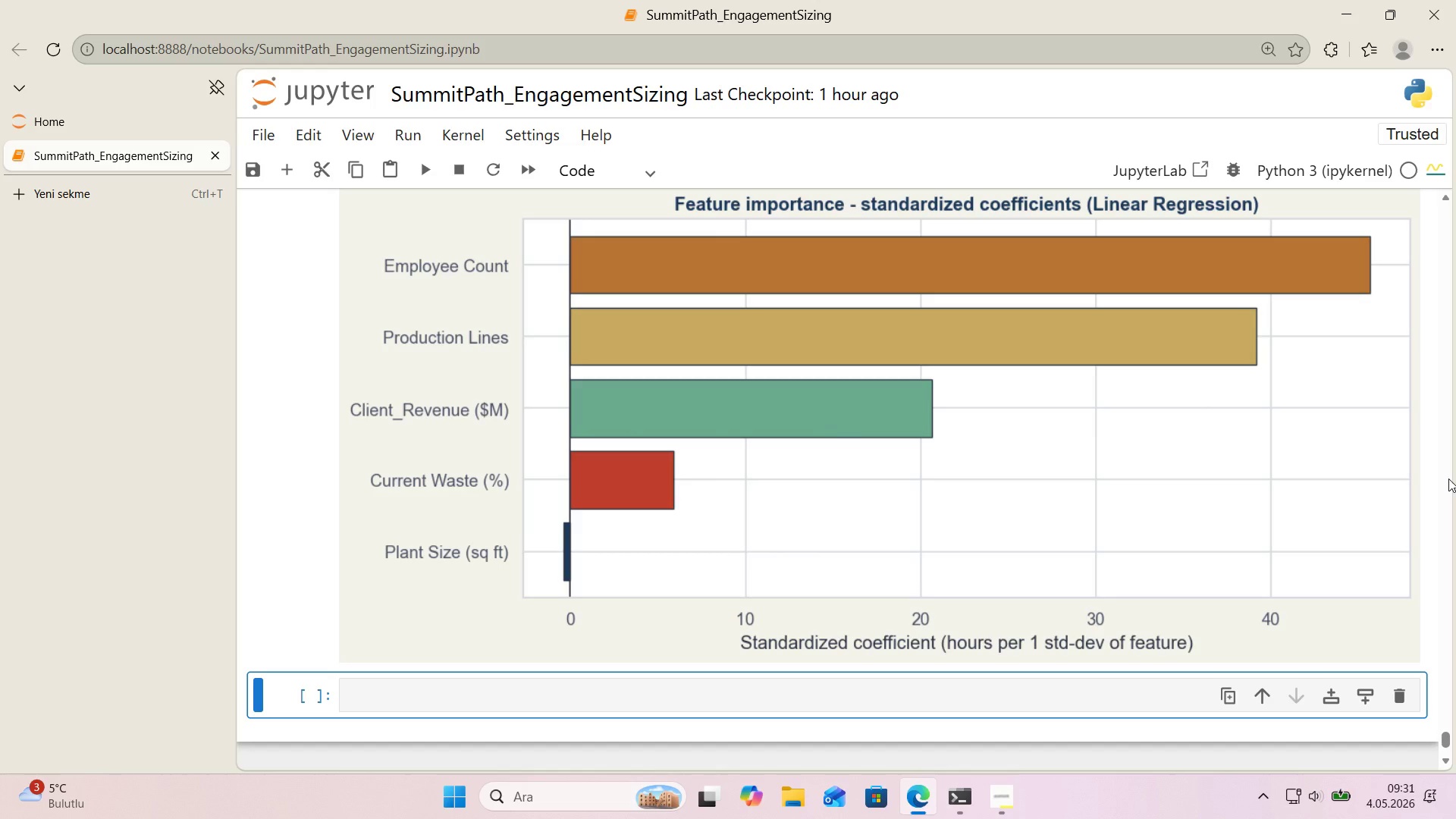 
scroll: coordinate [1224, 375], scroll_direction: up, amount: 3.0
 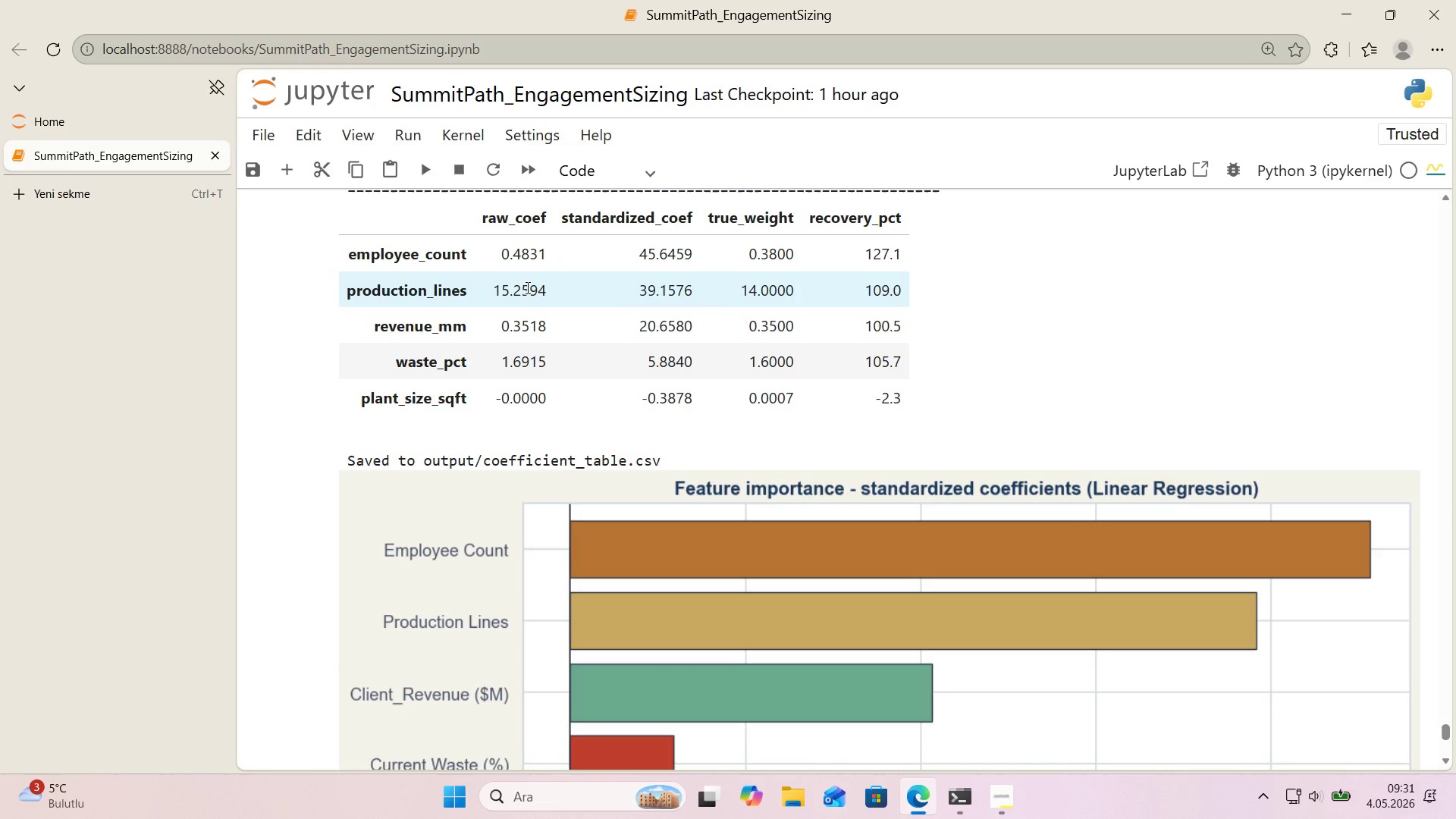 
wait(10.32)
 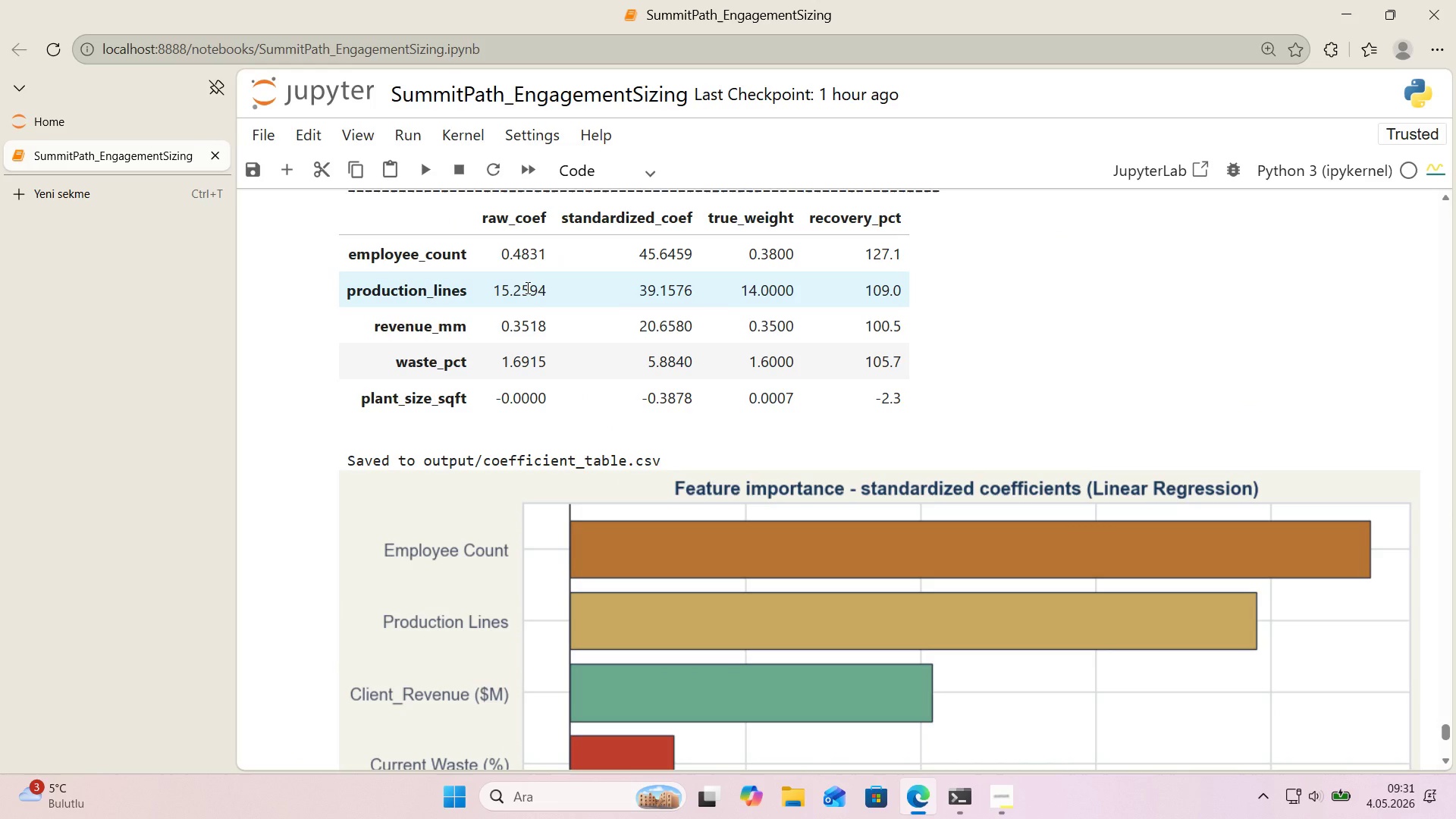 
left_click_drag(start_coordinate=[492, 291], to_coordinate=[557, 290])
 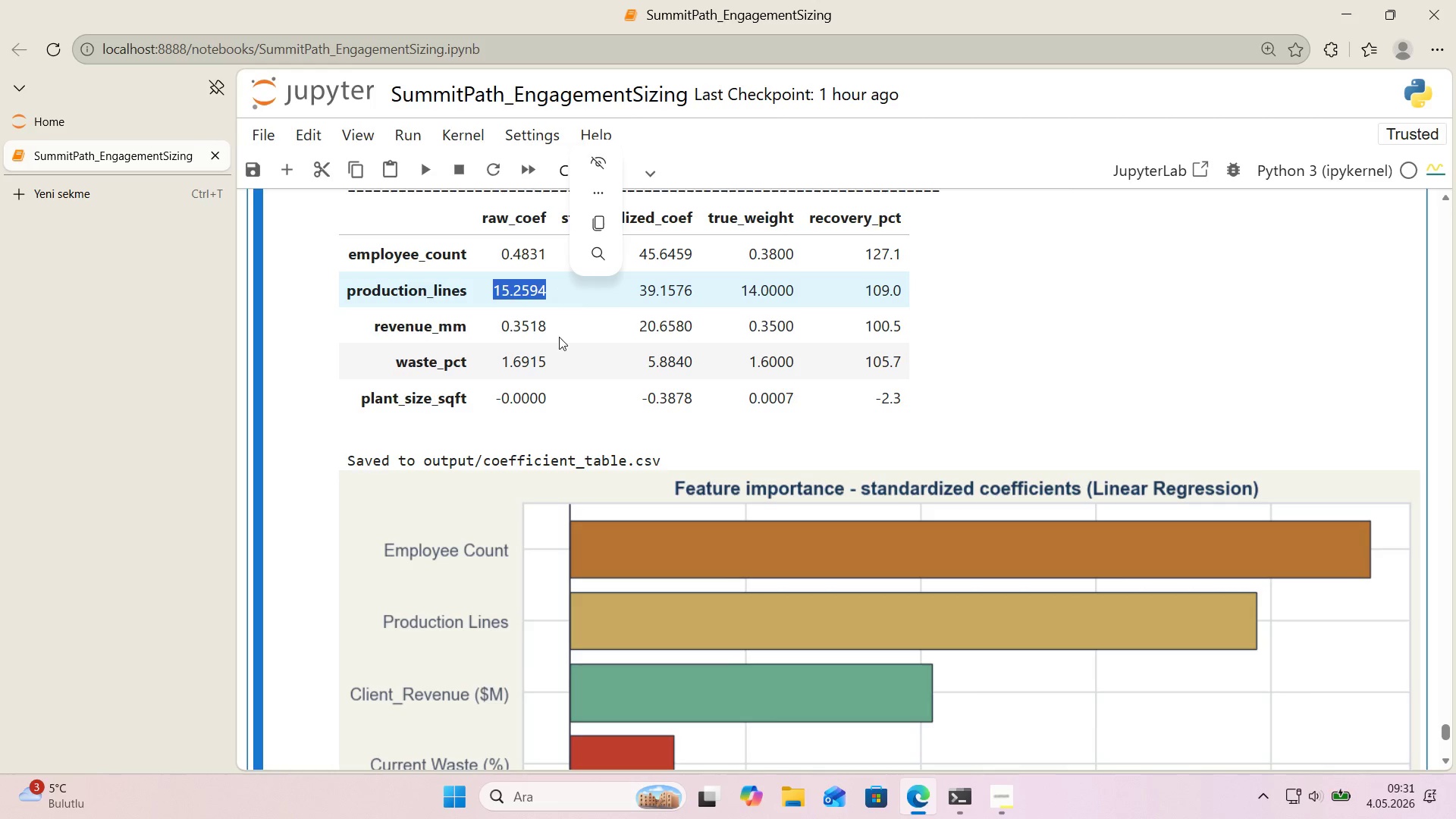 
left_click([559, 337])
 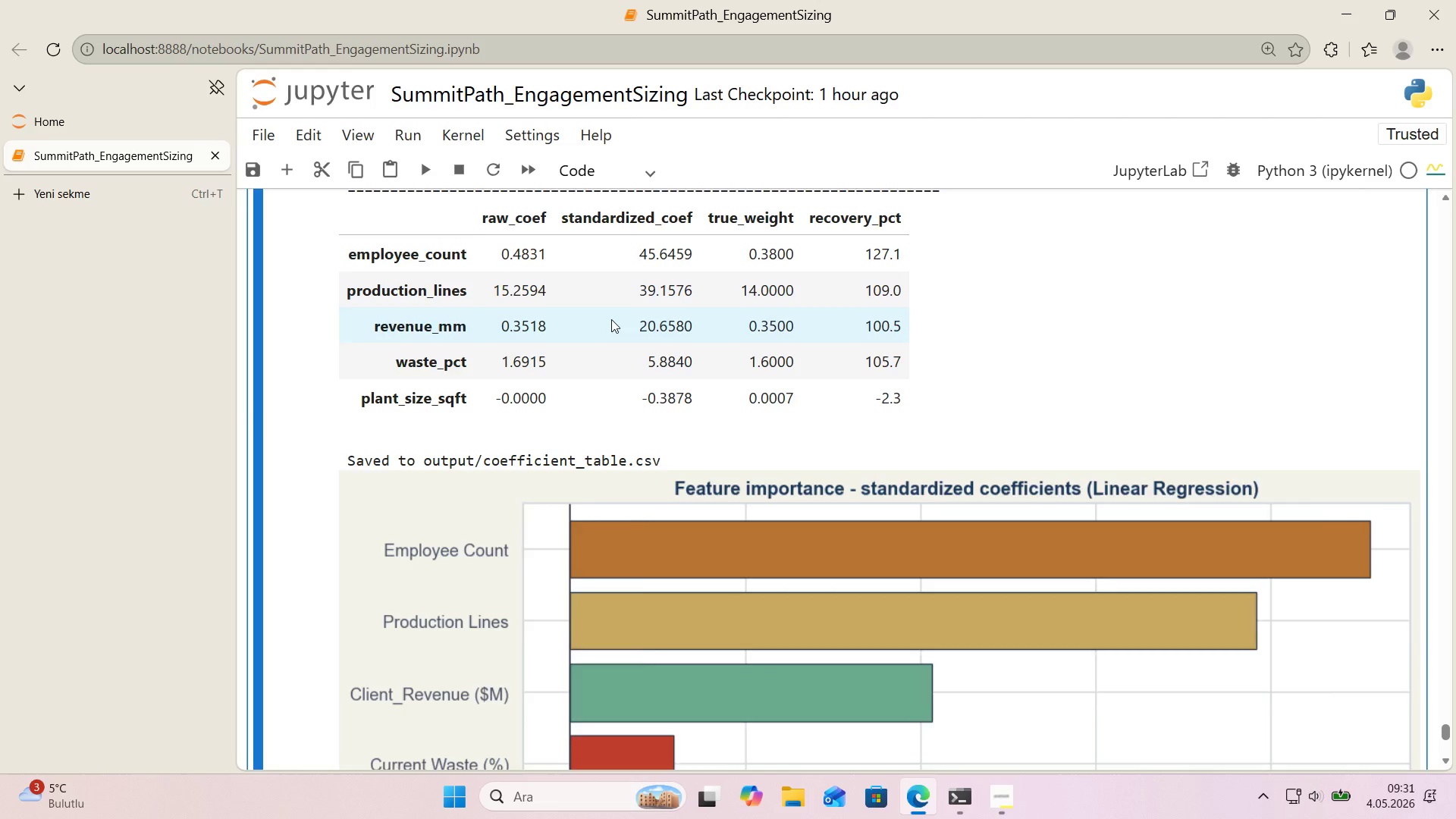 
scroll: coordinate [611, 319], scroll_direction: up, amount: 1.0
 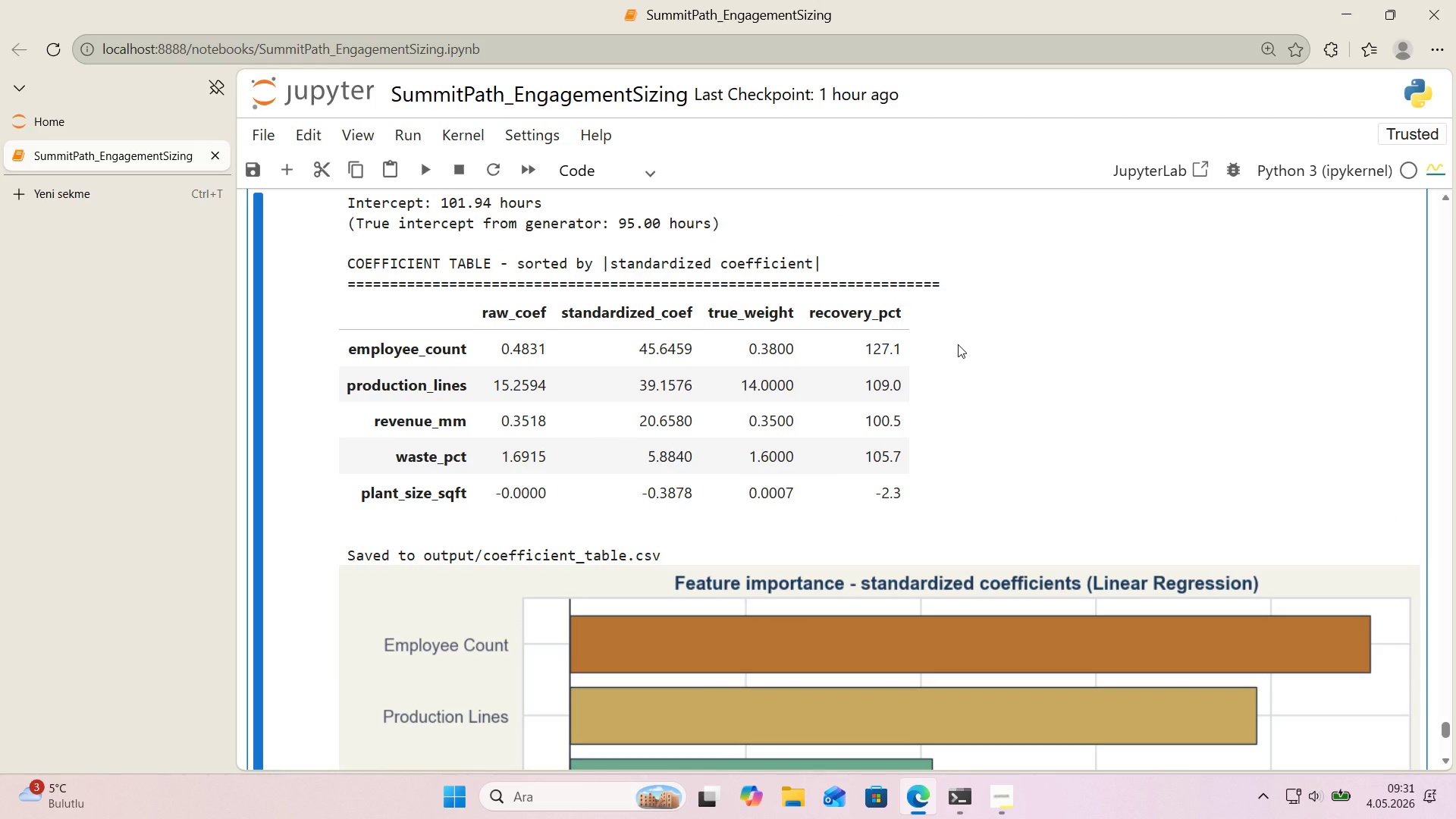 
wait(8.01)
 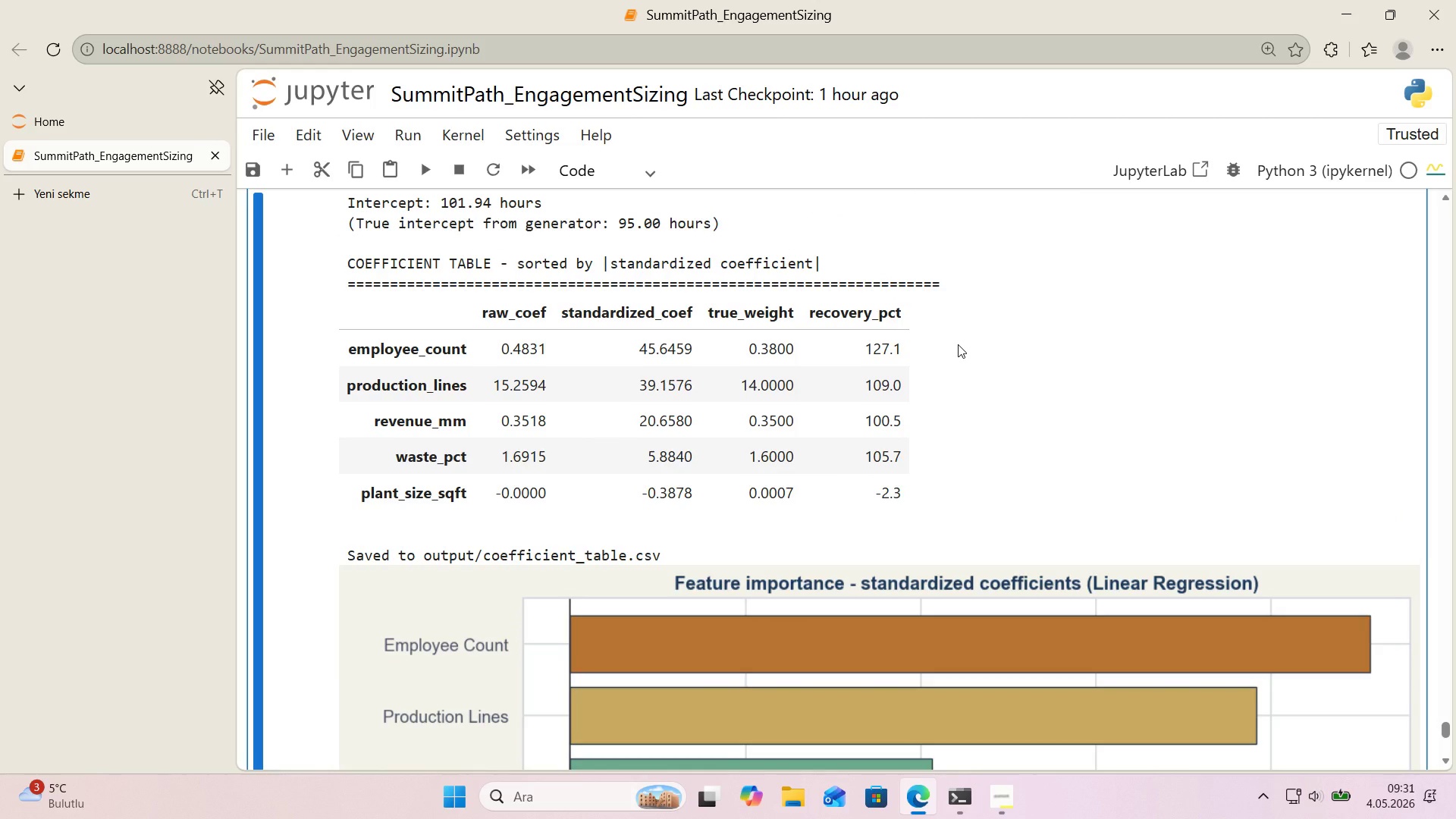 
scroll: coordinate [955, 346], scroll_direction: down, amount: 3.0
 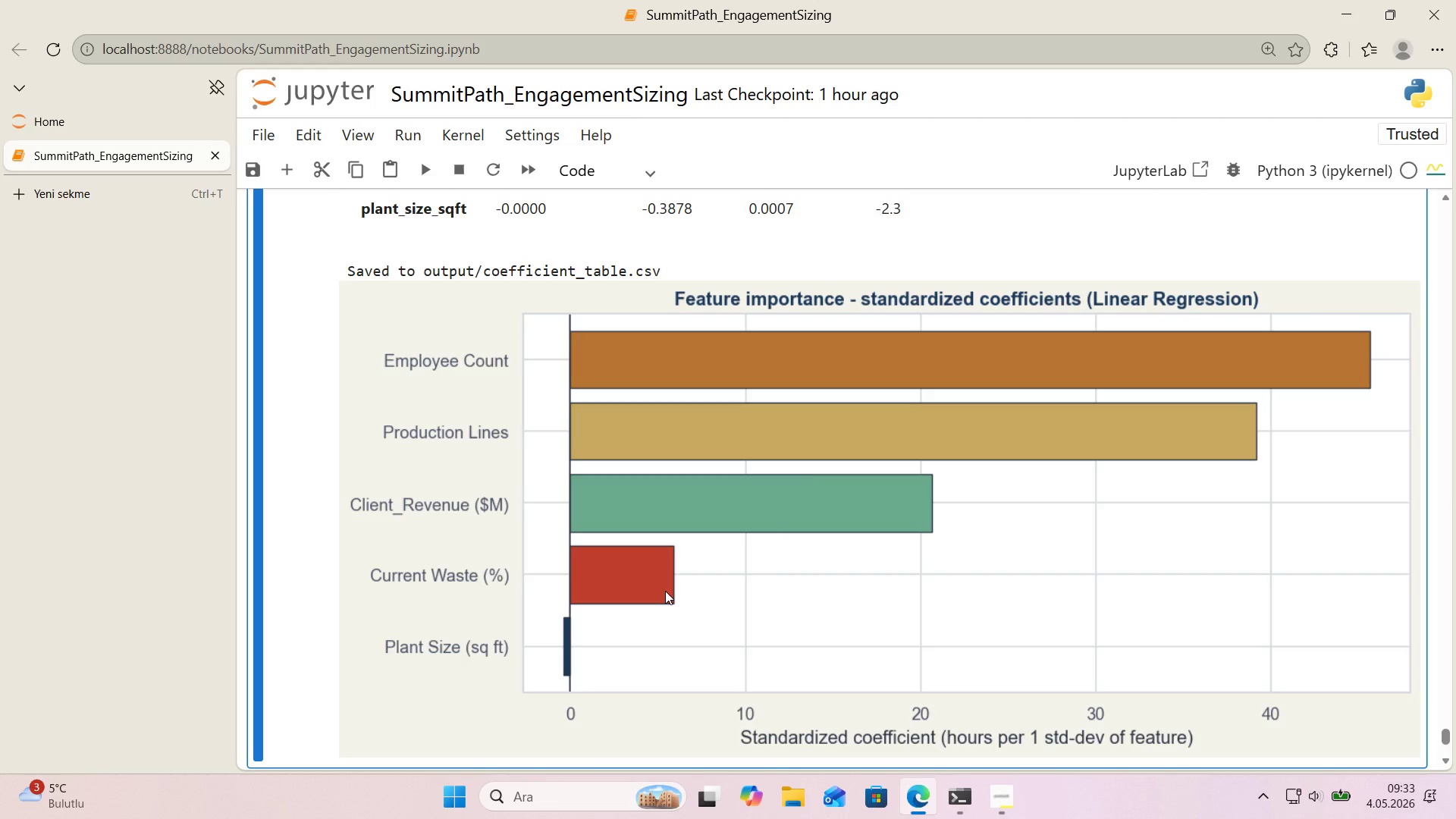 
wait(86.46)
 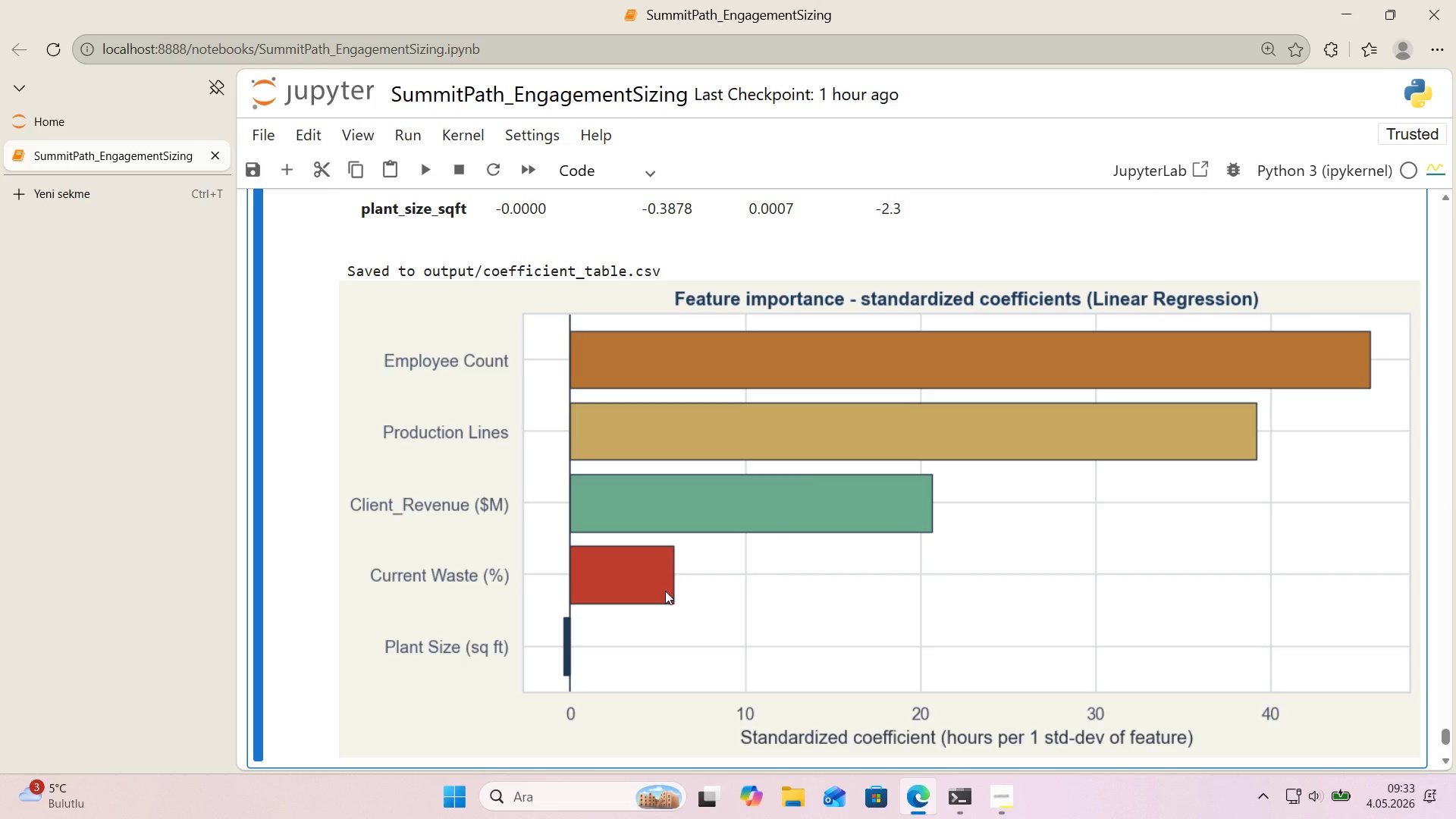 
scroll: coordinate [715, 564], scroll_direction: up, amount: 15.0
 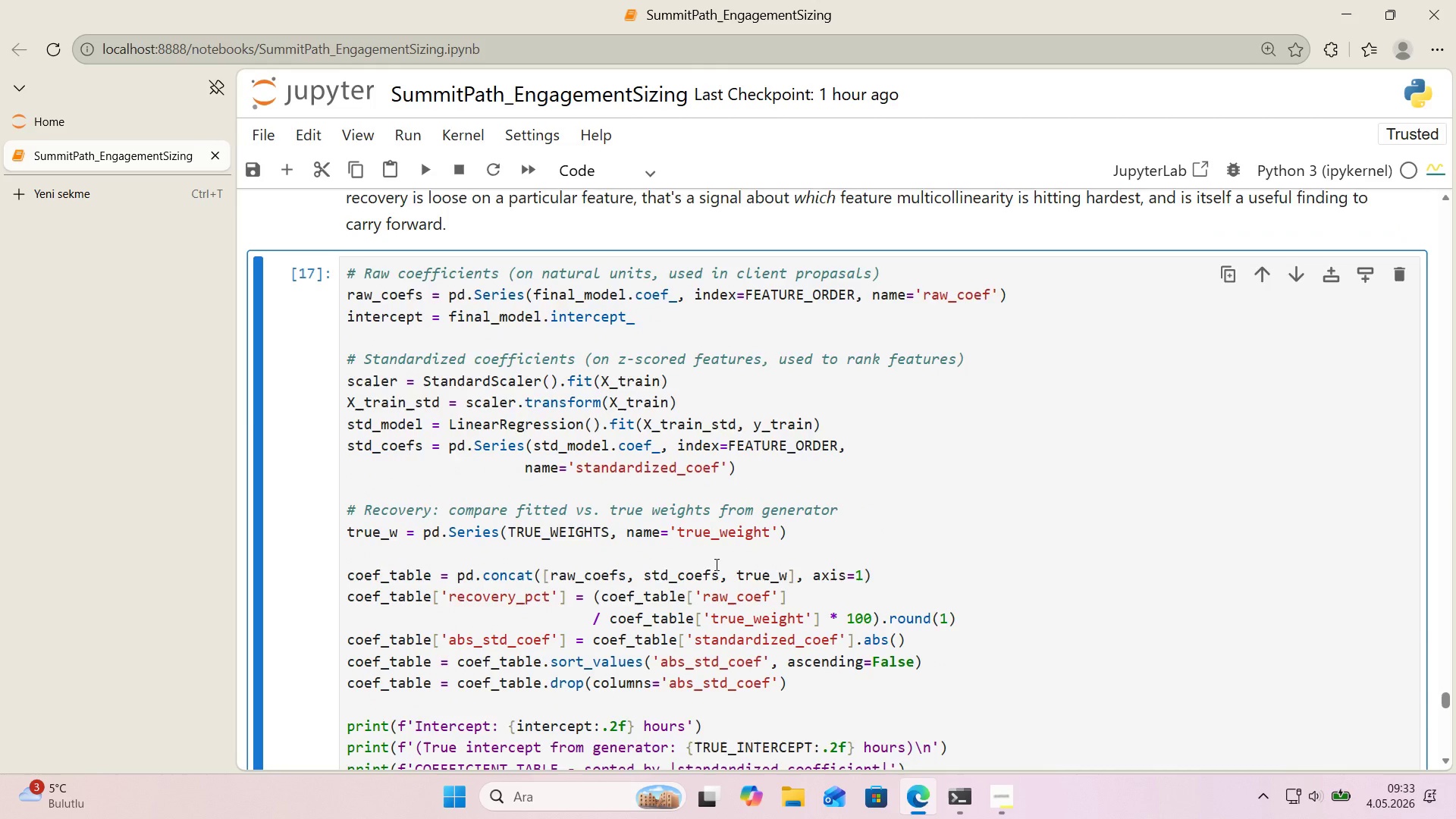 
scroll: coordinate [715, 564], scroll_direction: down, amount: 6.0
 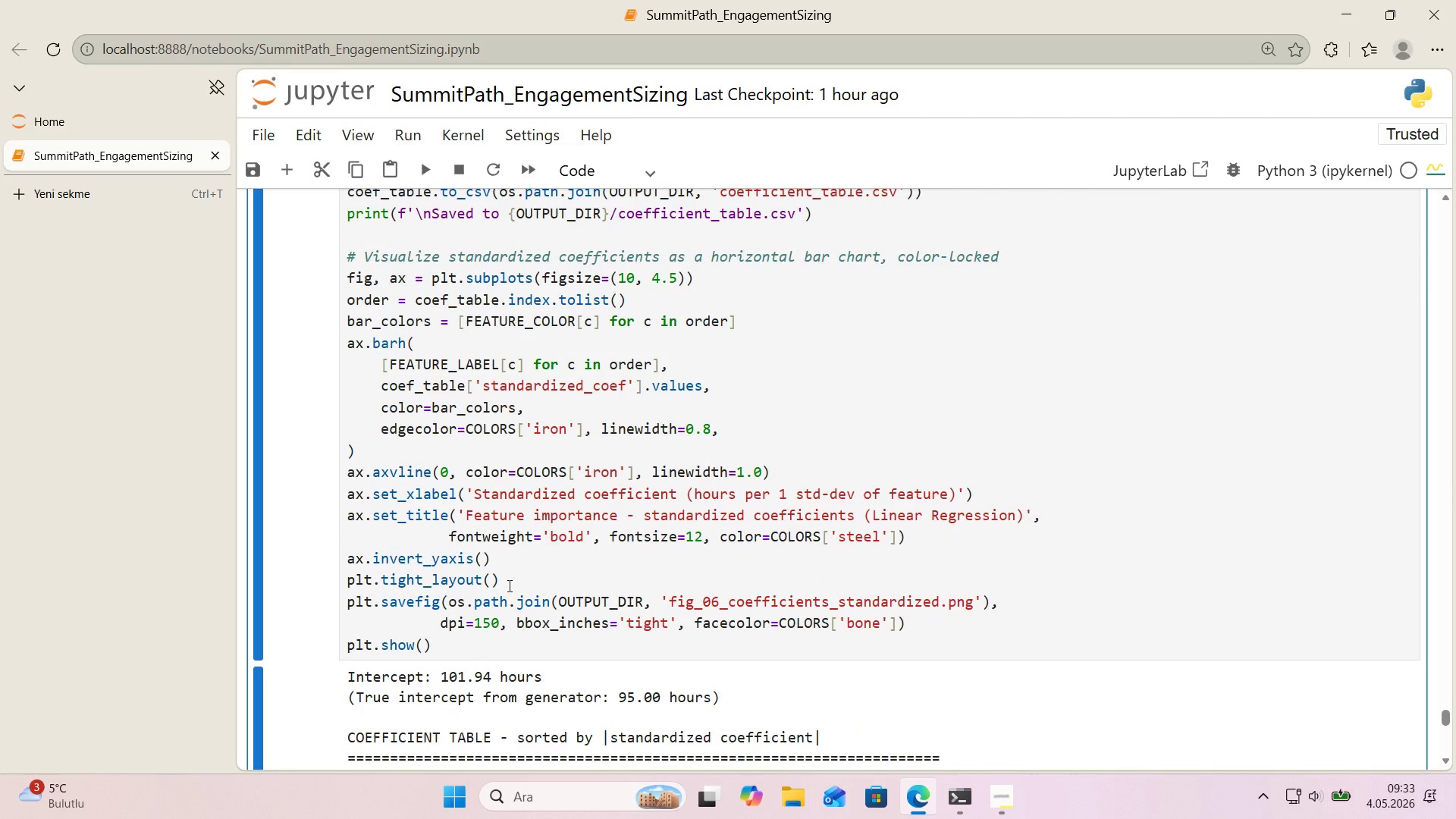 
wait(6.28)
 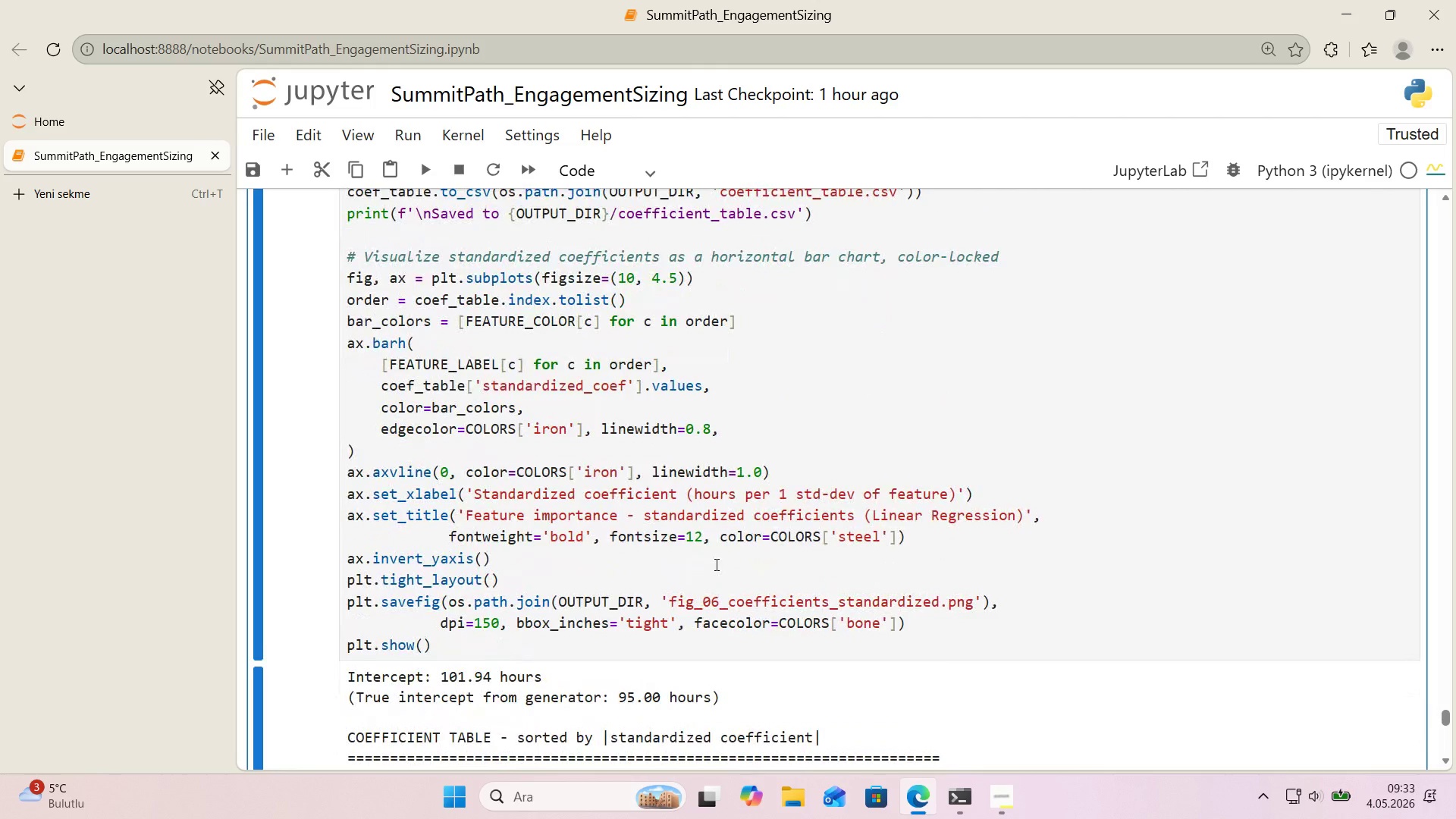 
scroll: coordinate [508, 585], scroll_direction: up, amount: 3.0
 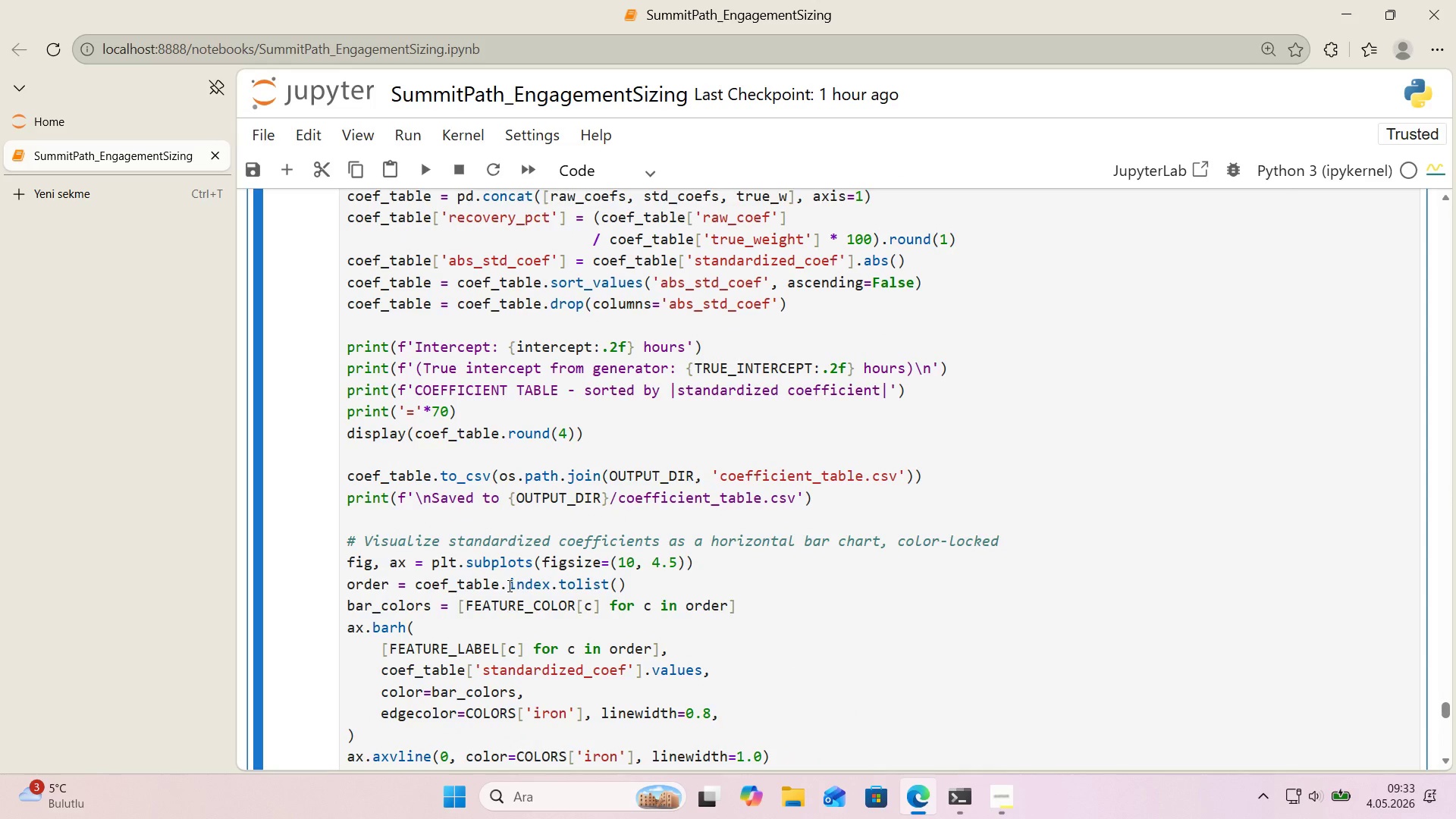 
scroll: coordinate [507, 585], scroll_direction: down, amount: 14.0
 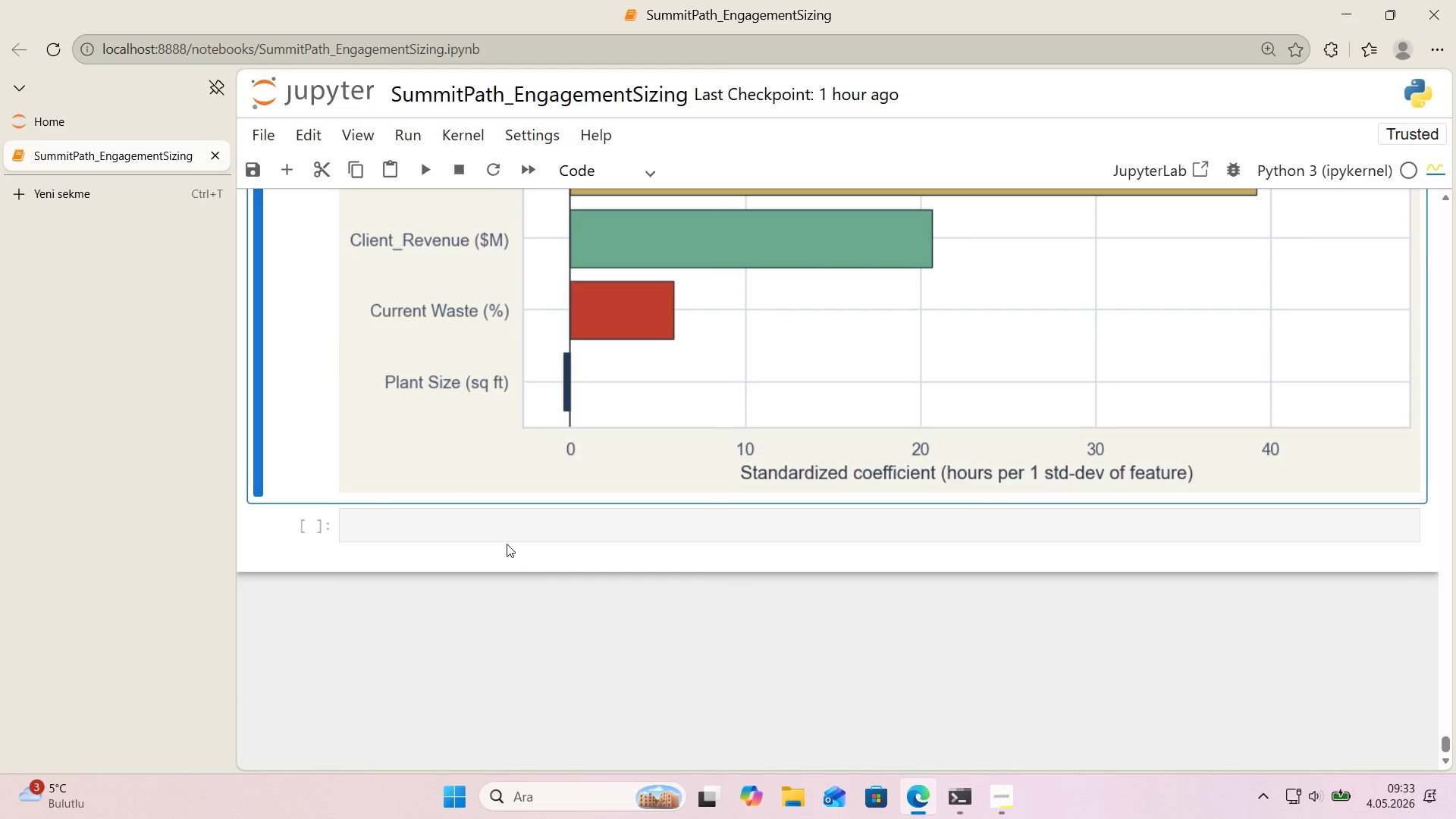 
left_click([507, 538])
 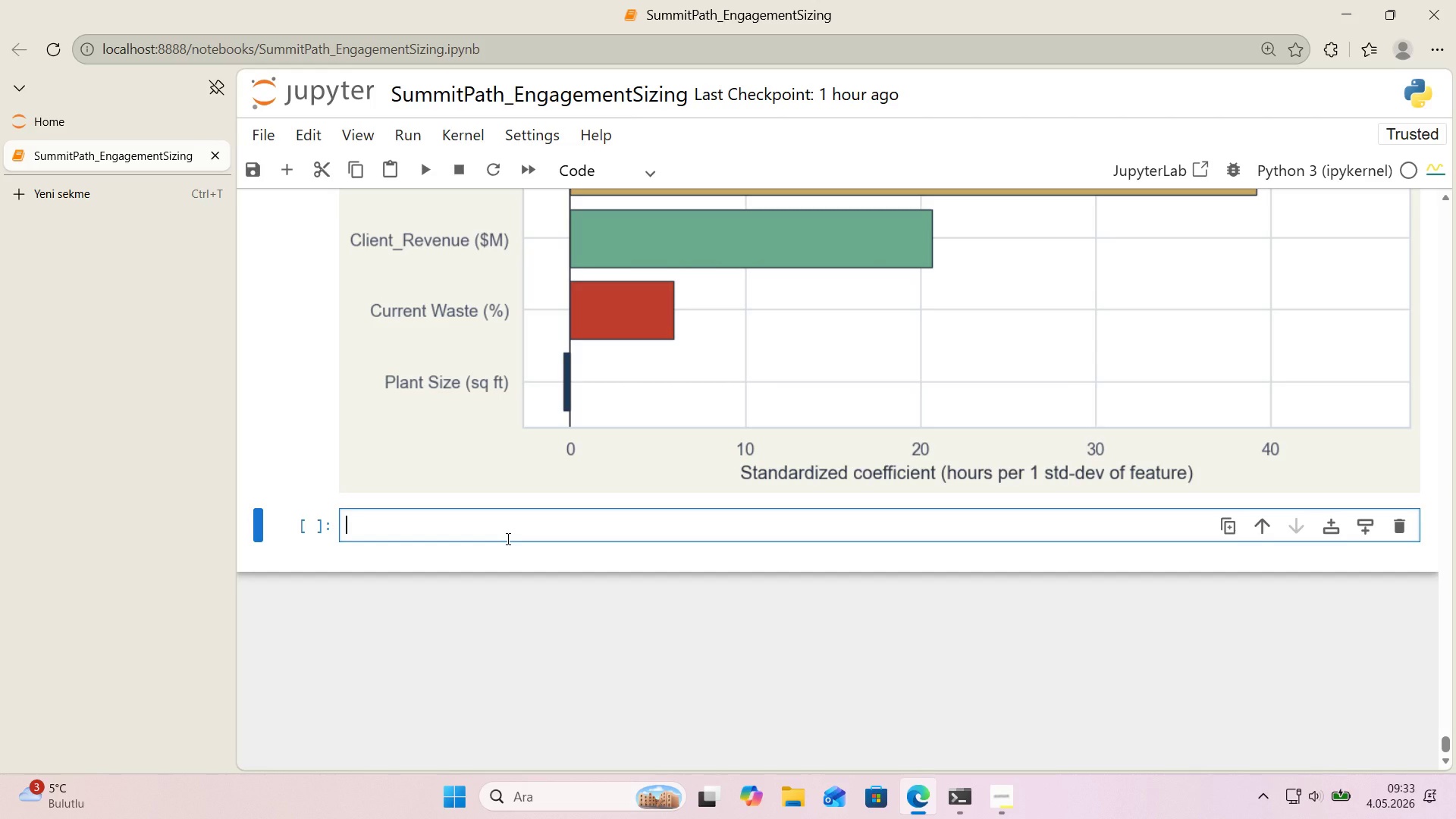 
wait(23.44)
 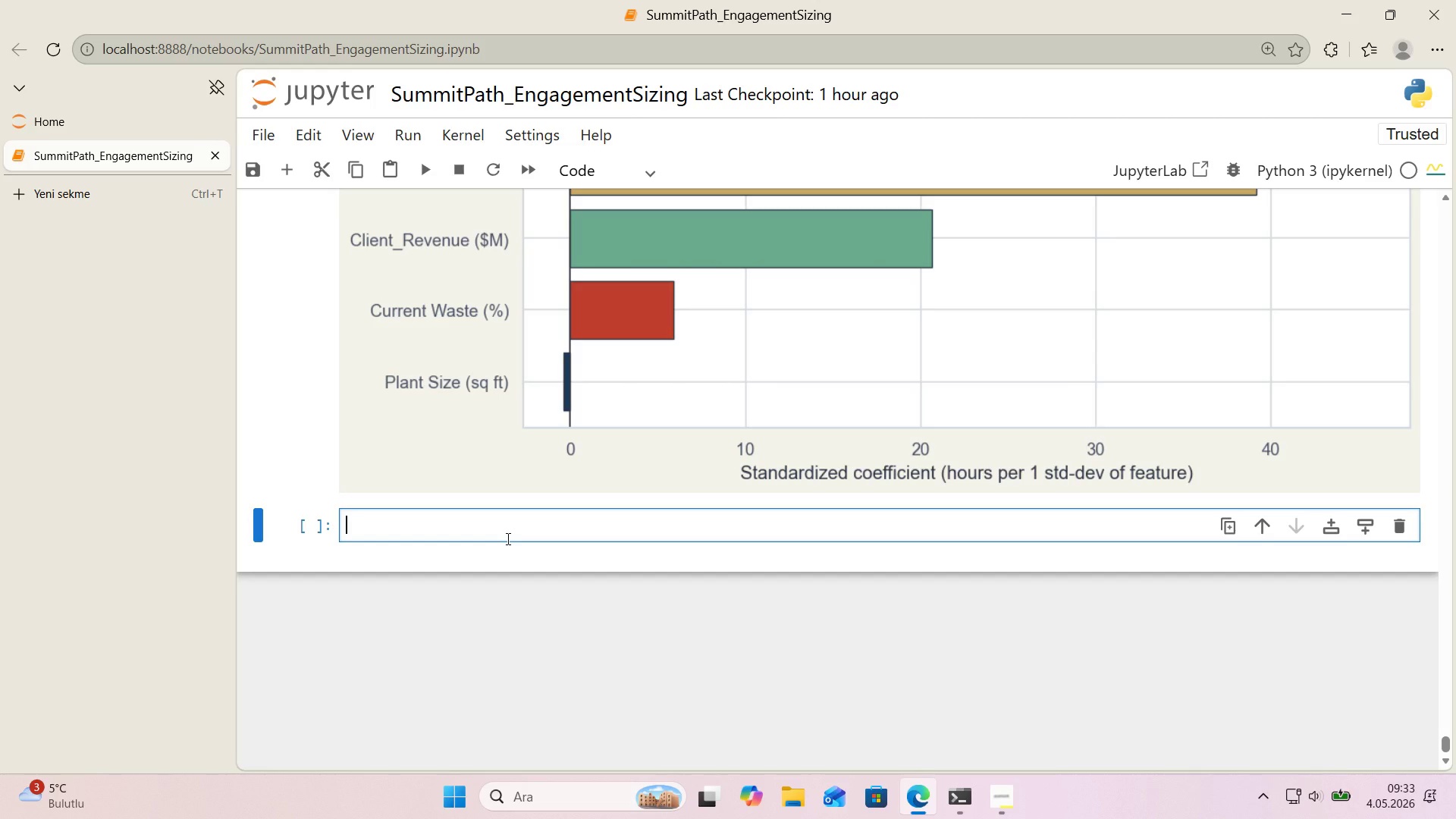 
double_click([587, 267])
 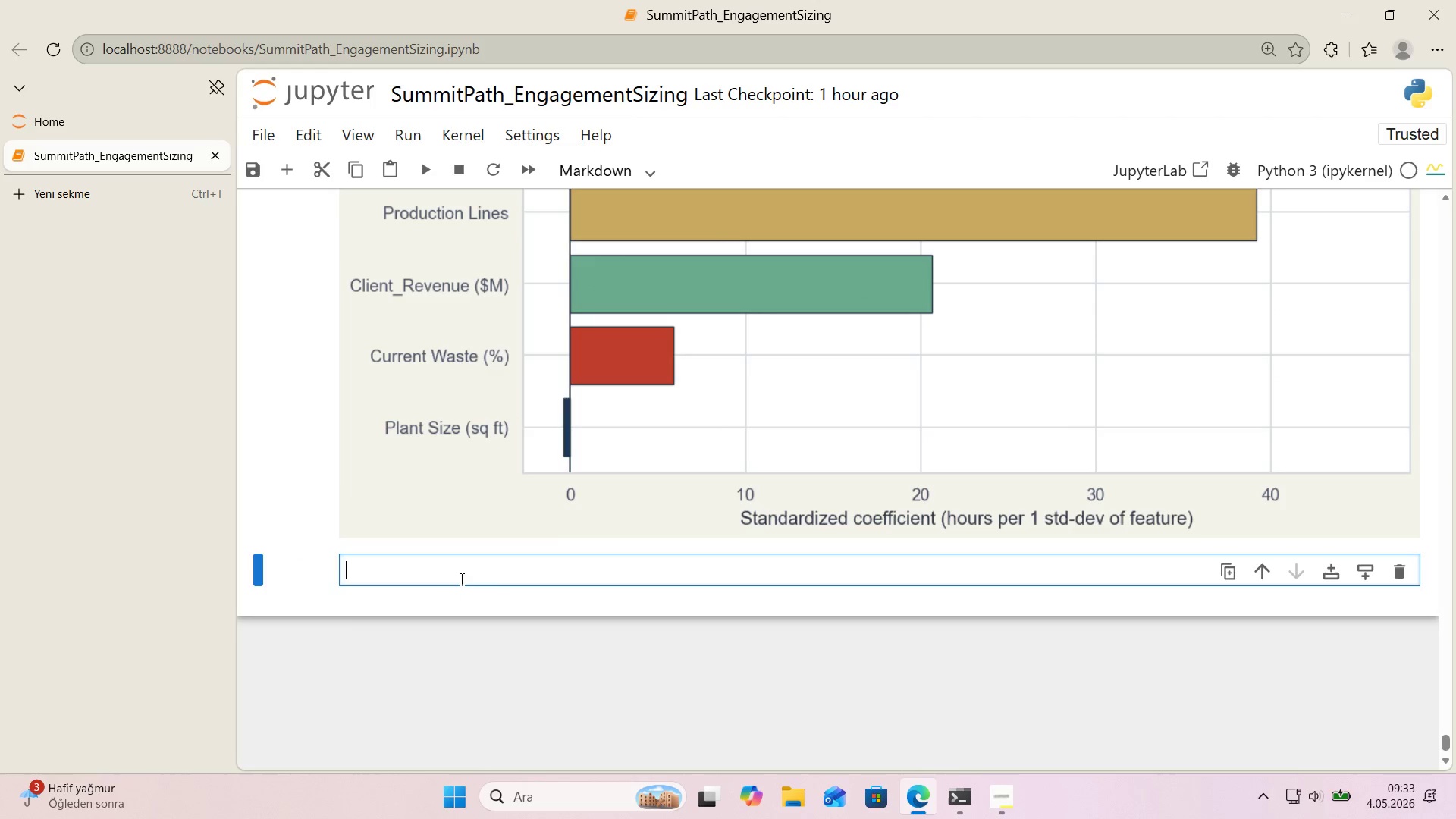 
type([Break] )
key(Backspace)
type(P)
key(Backspace)
type([Break]P)
key(Backspace)
type(**Per )
key(Backspace)
type(-Un't effect )
 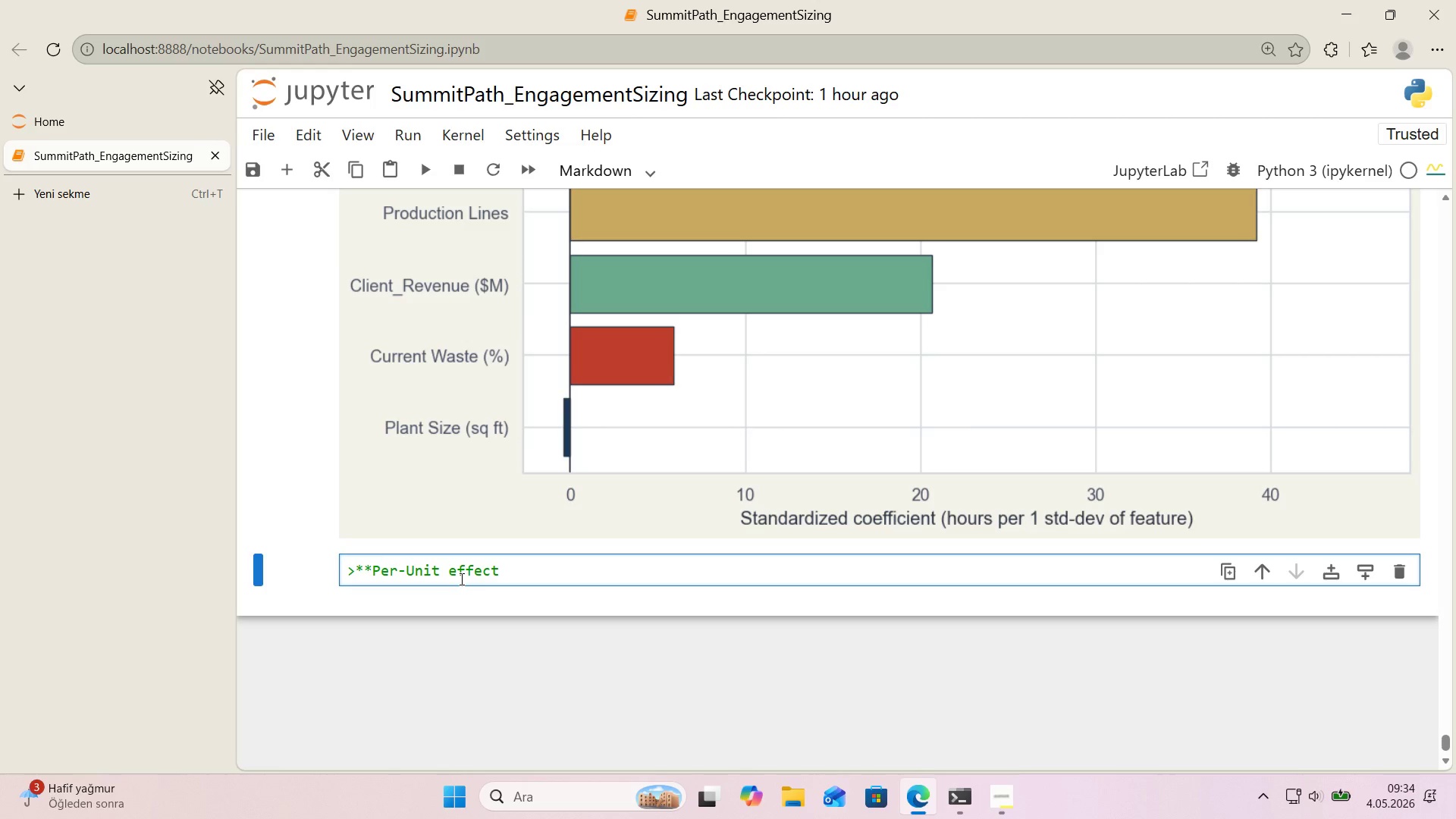 
wait(7.77)
 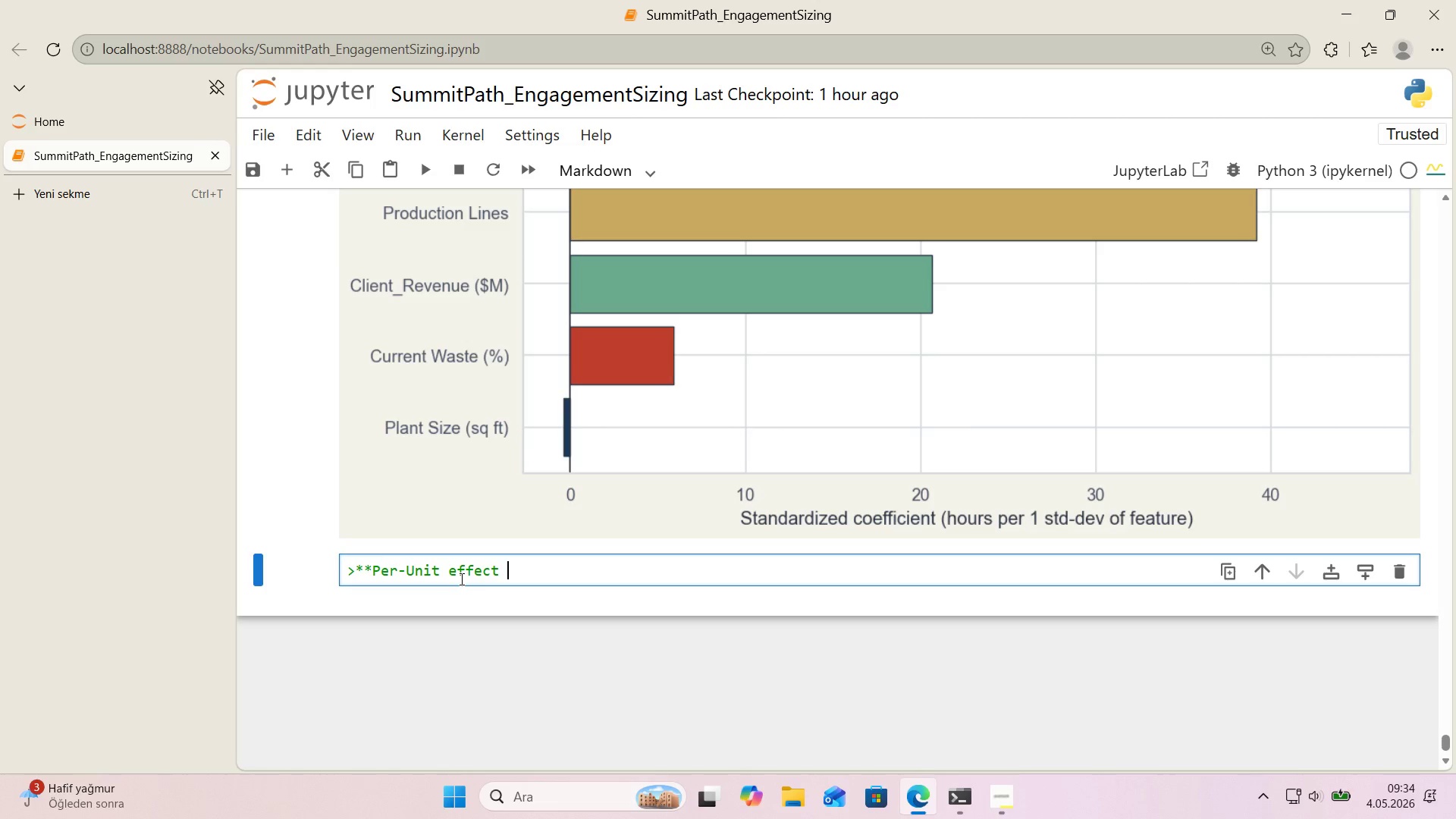 
key(Backspace)
 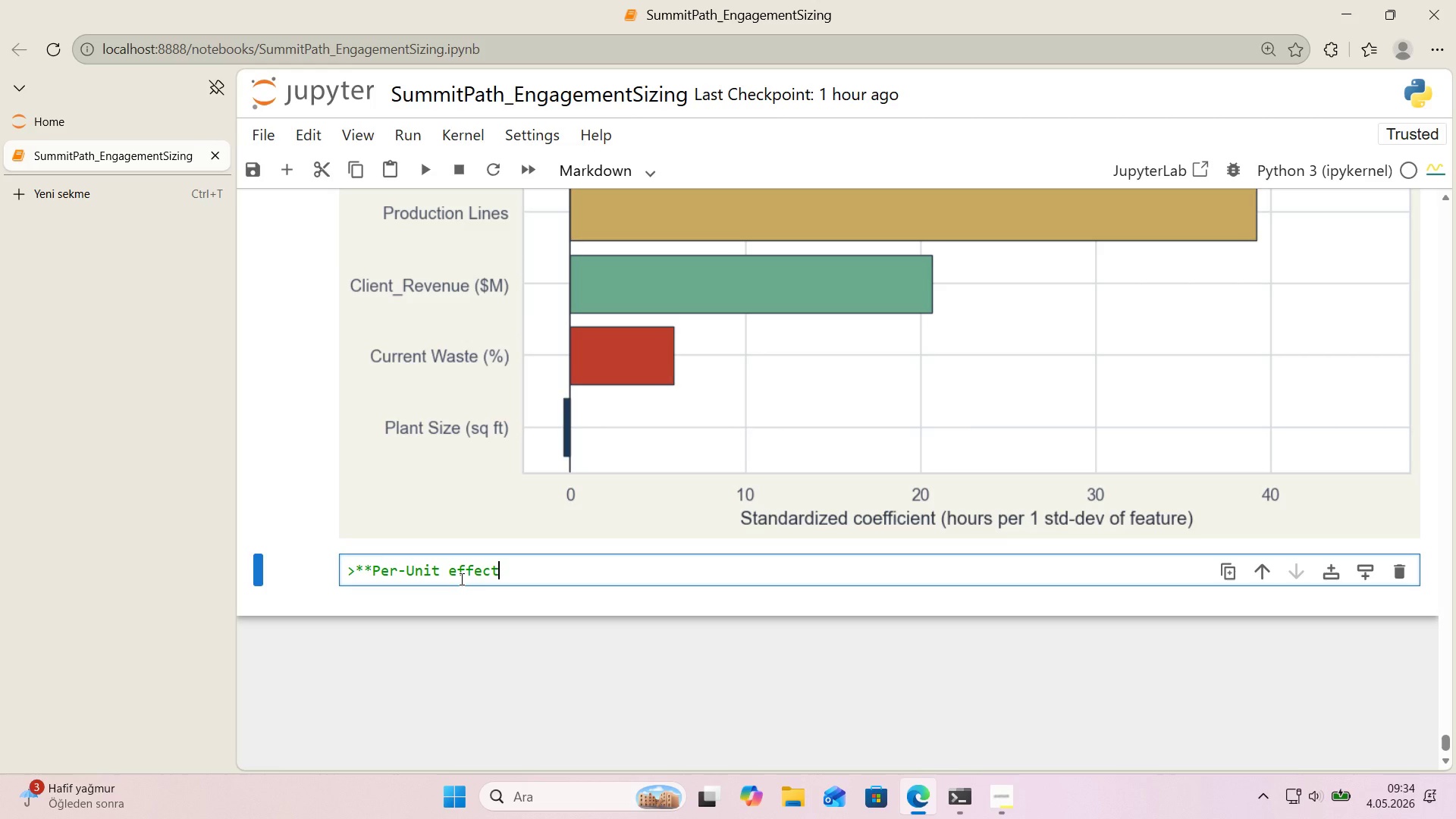 
key(Shift+Period)
 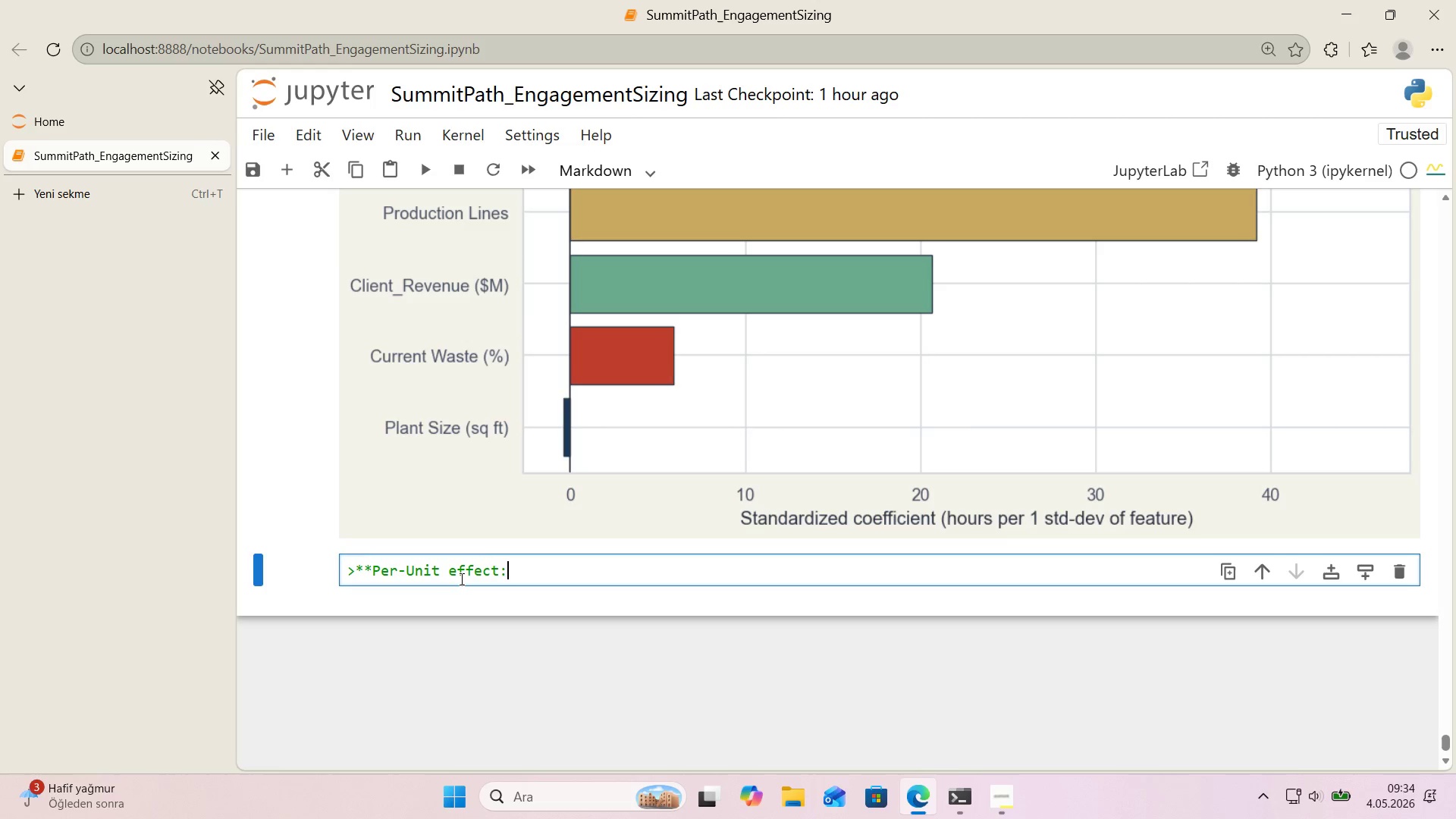 
key(NumpadMultiply)
 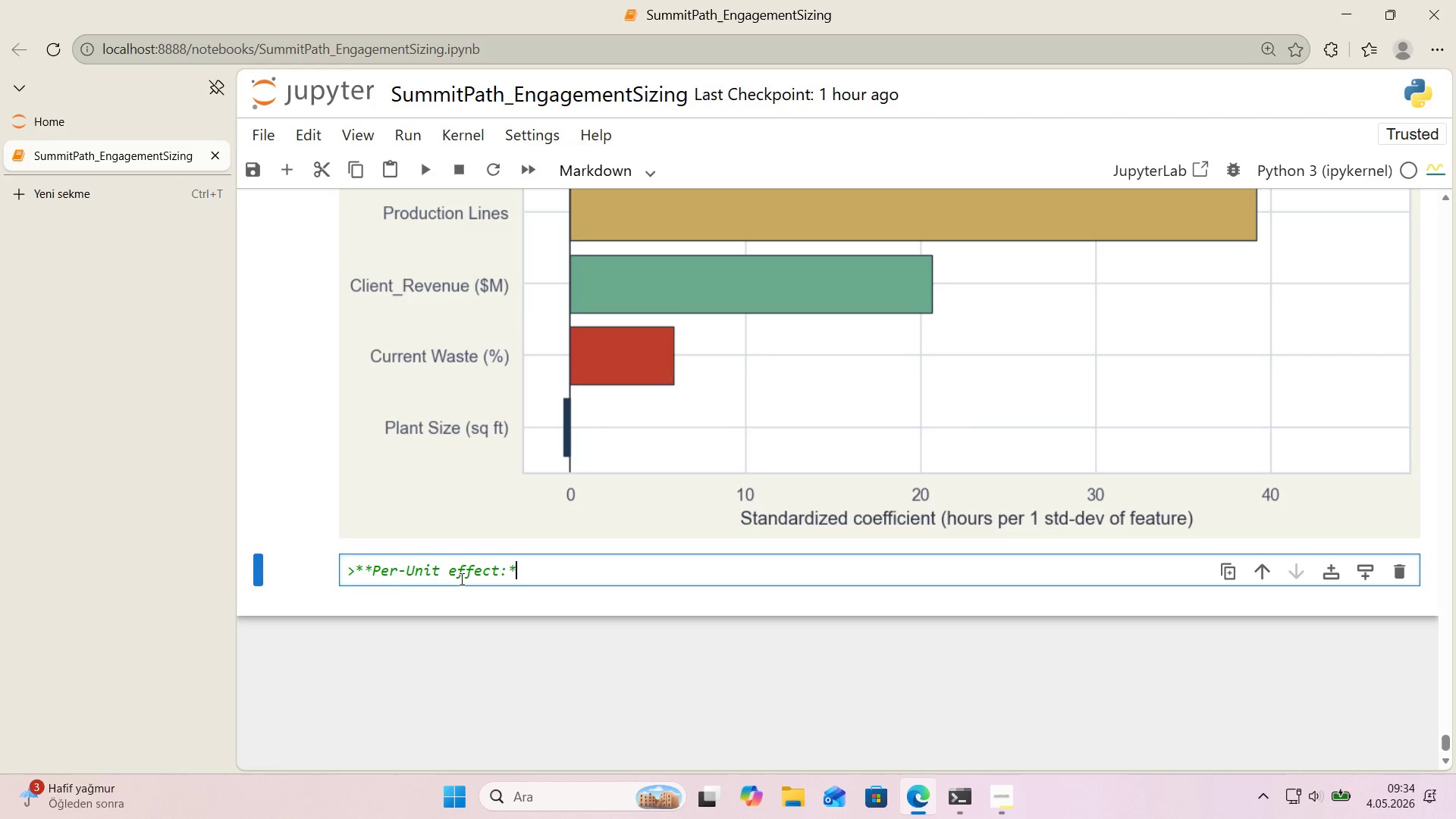 
key(NumpadMultiply)
 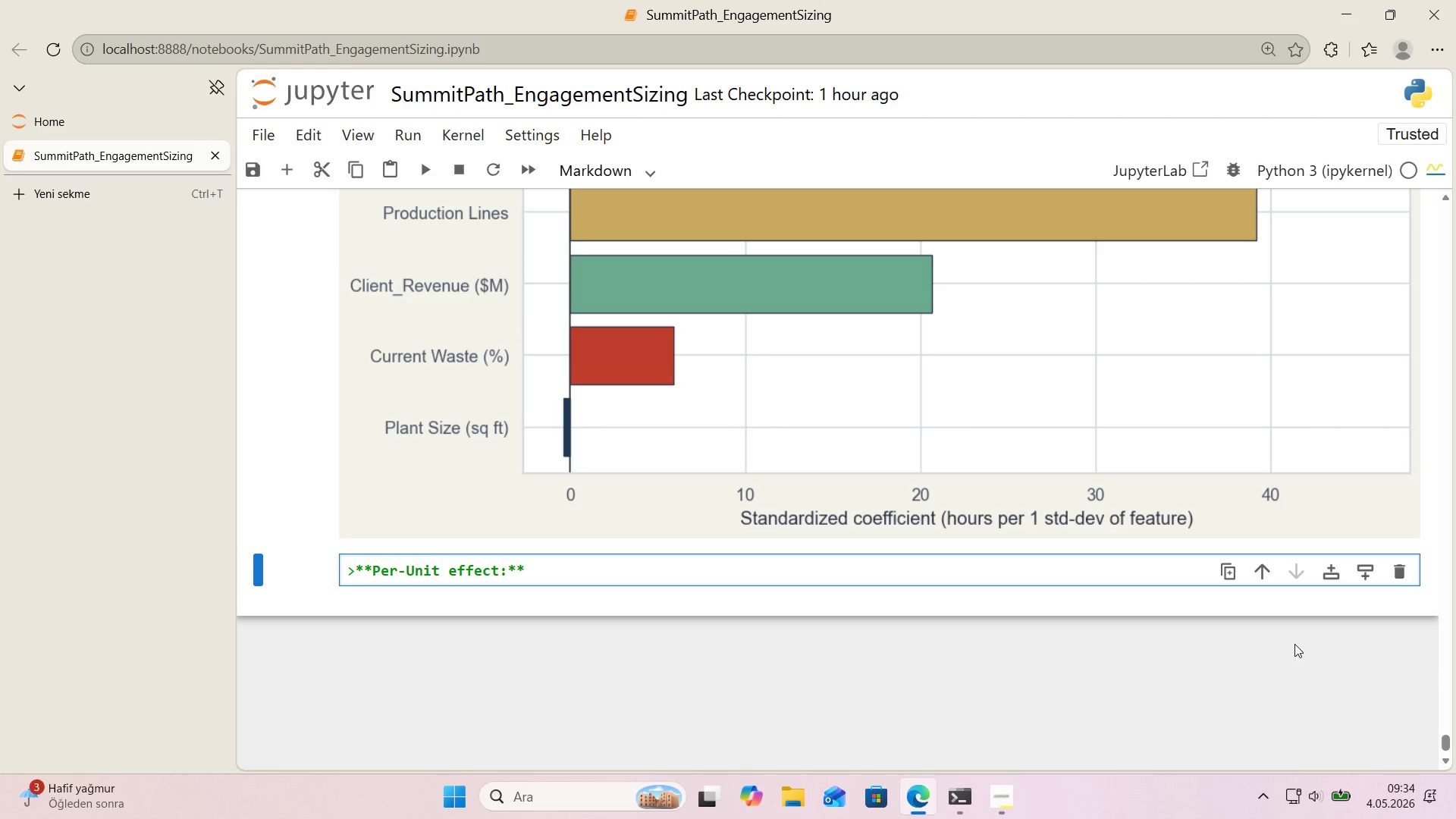 
wait(5.75)
 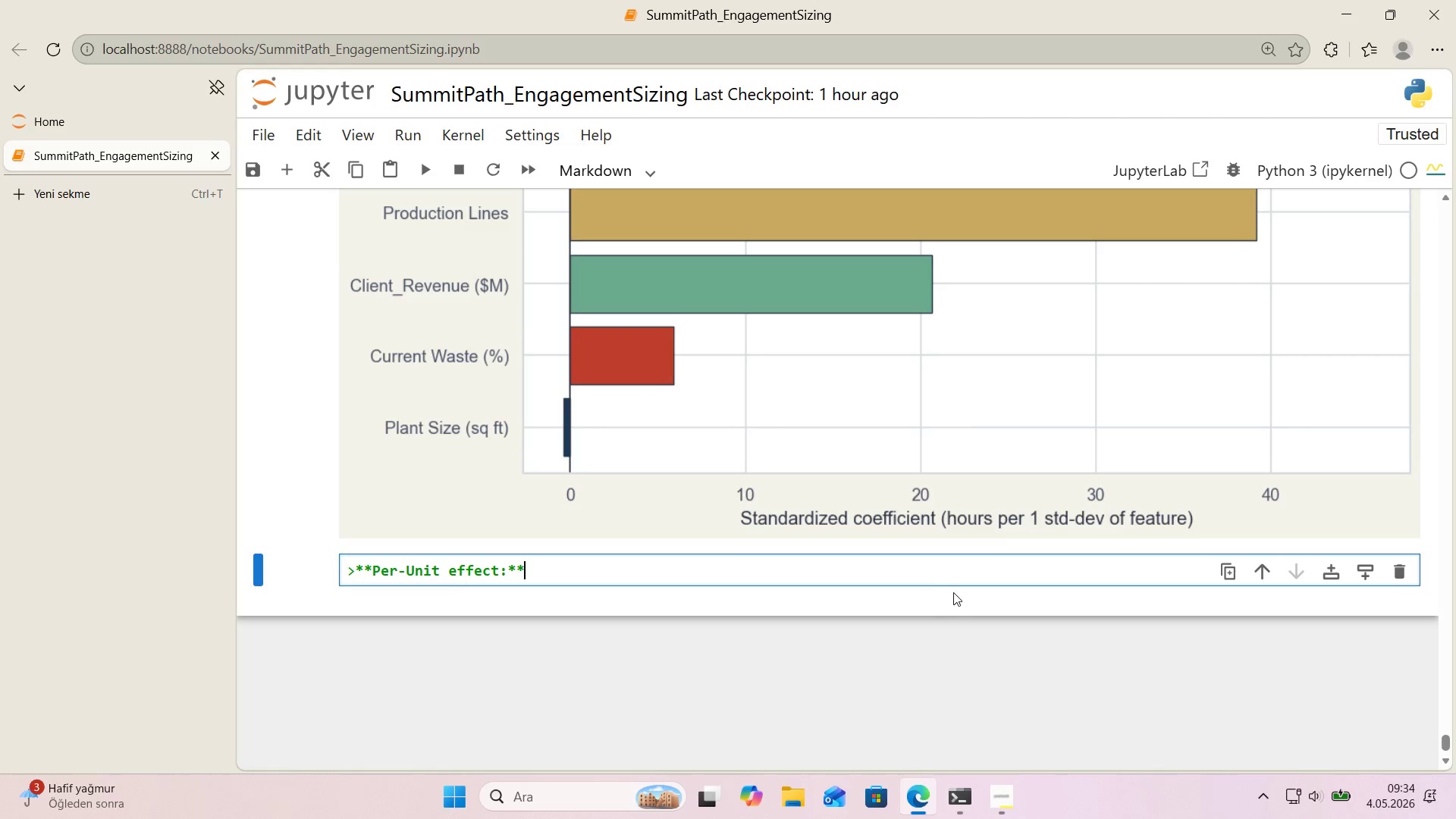 
key(Enter)
 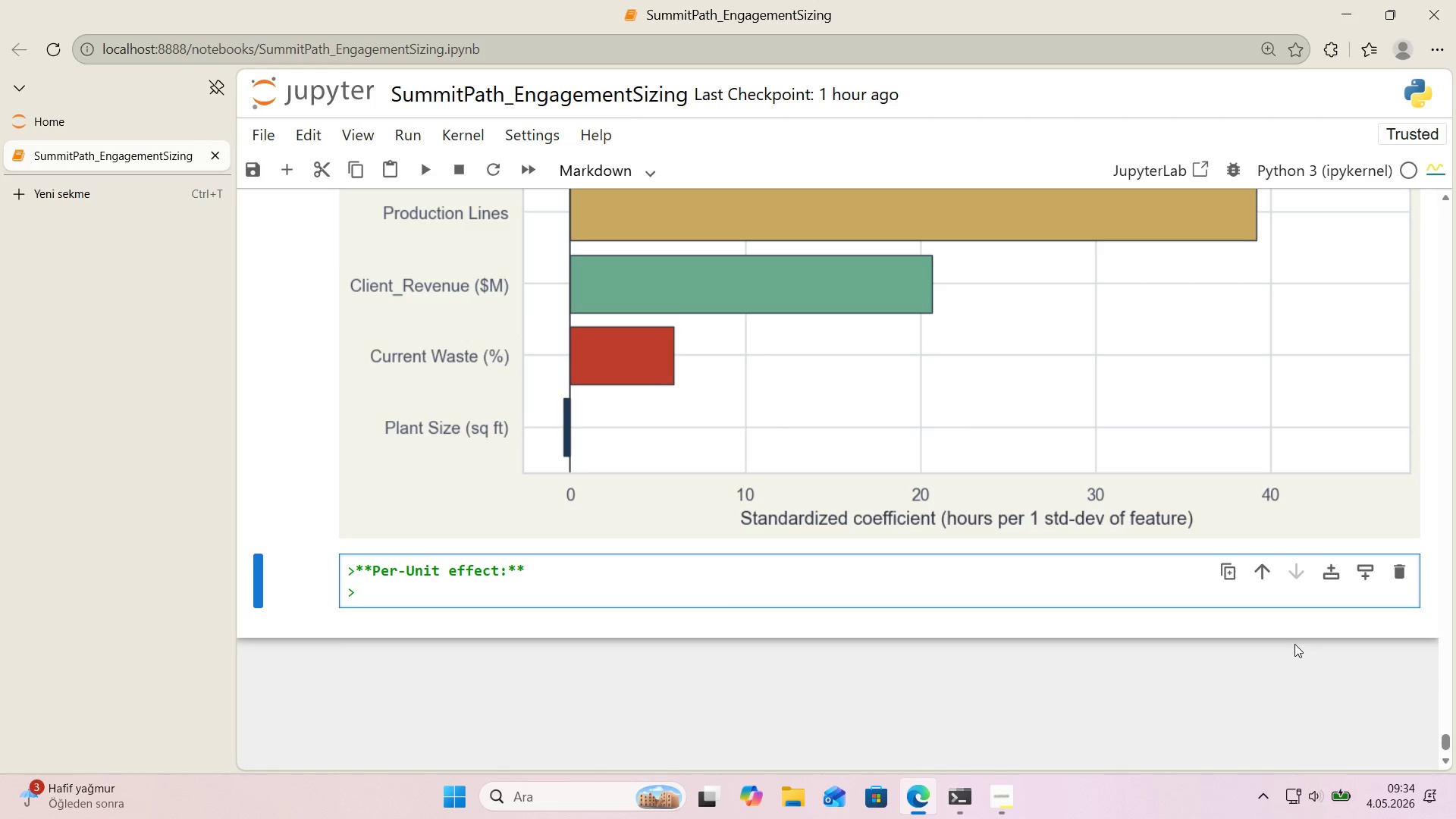 
key(NumpadMultiply)
 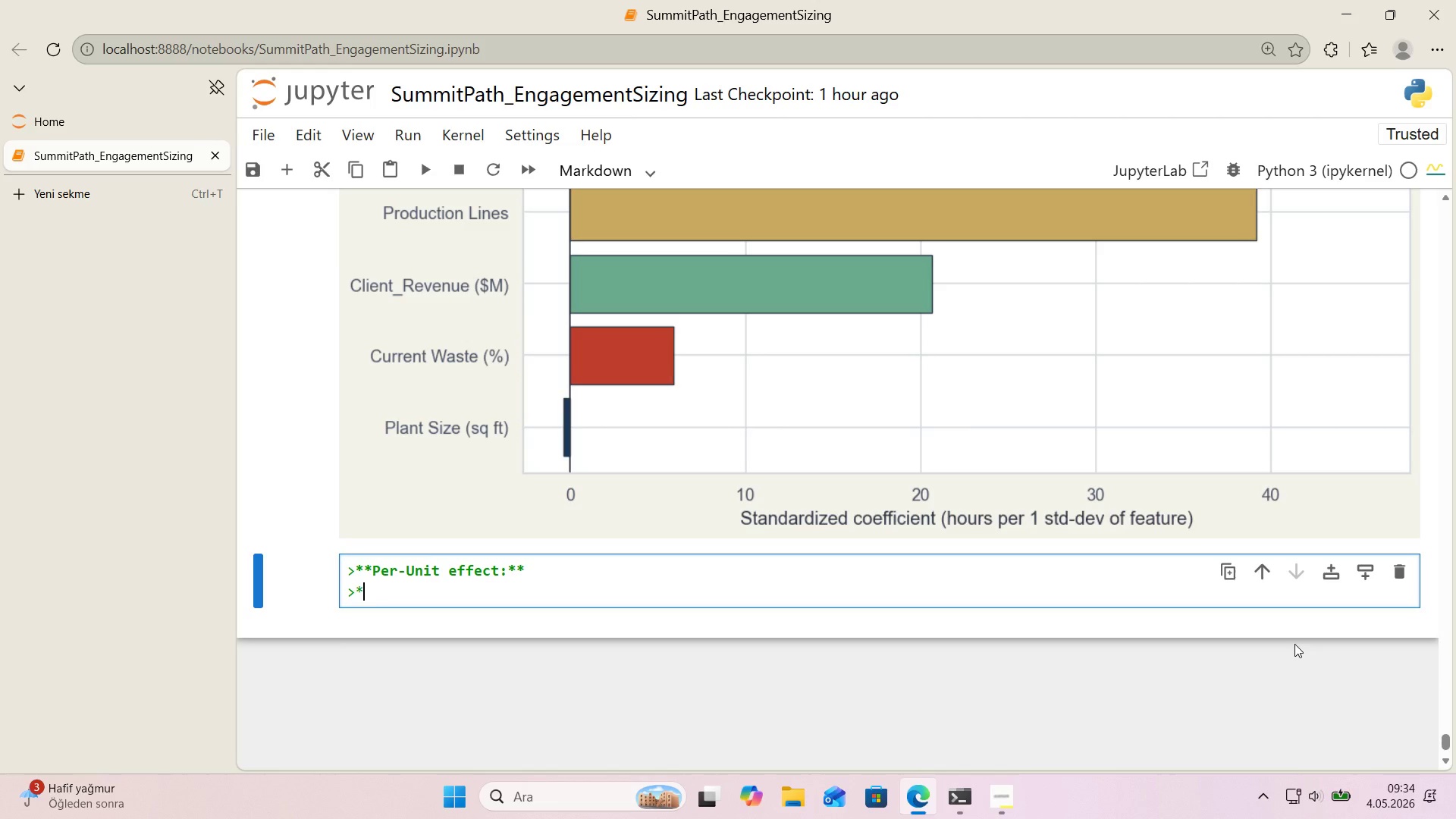 
key(Backspace)
 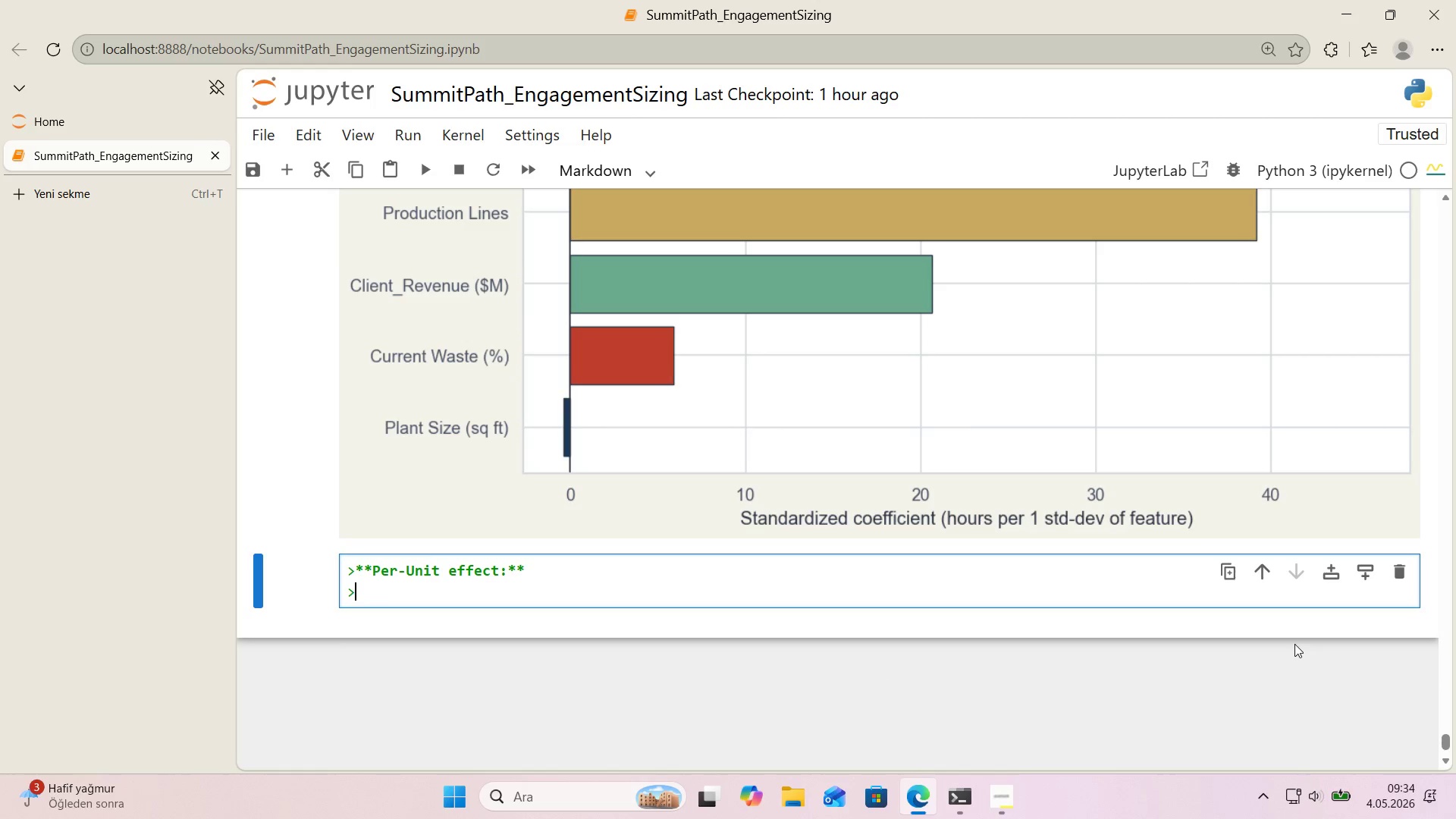 
key(NumpadSubtract)
 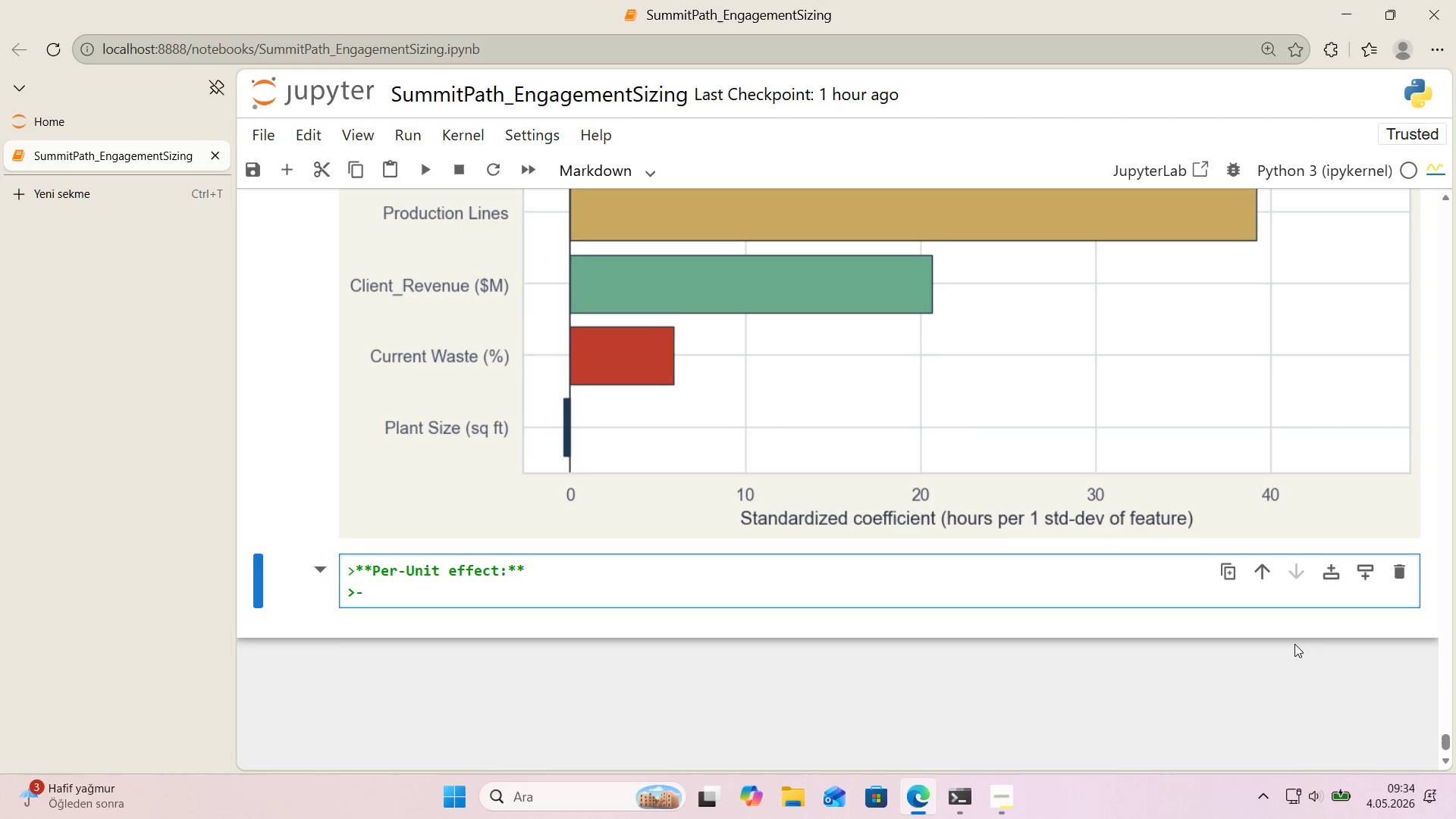 
key(ArrowLeft)
 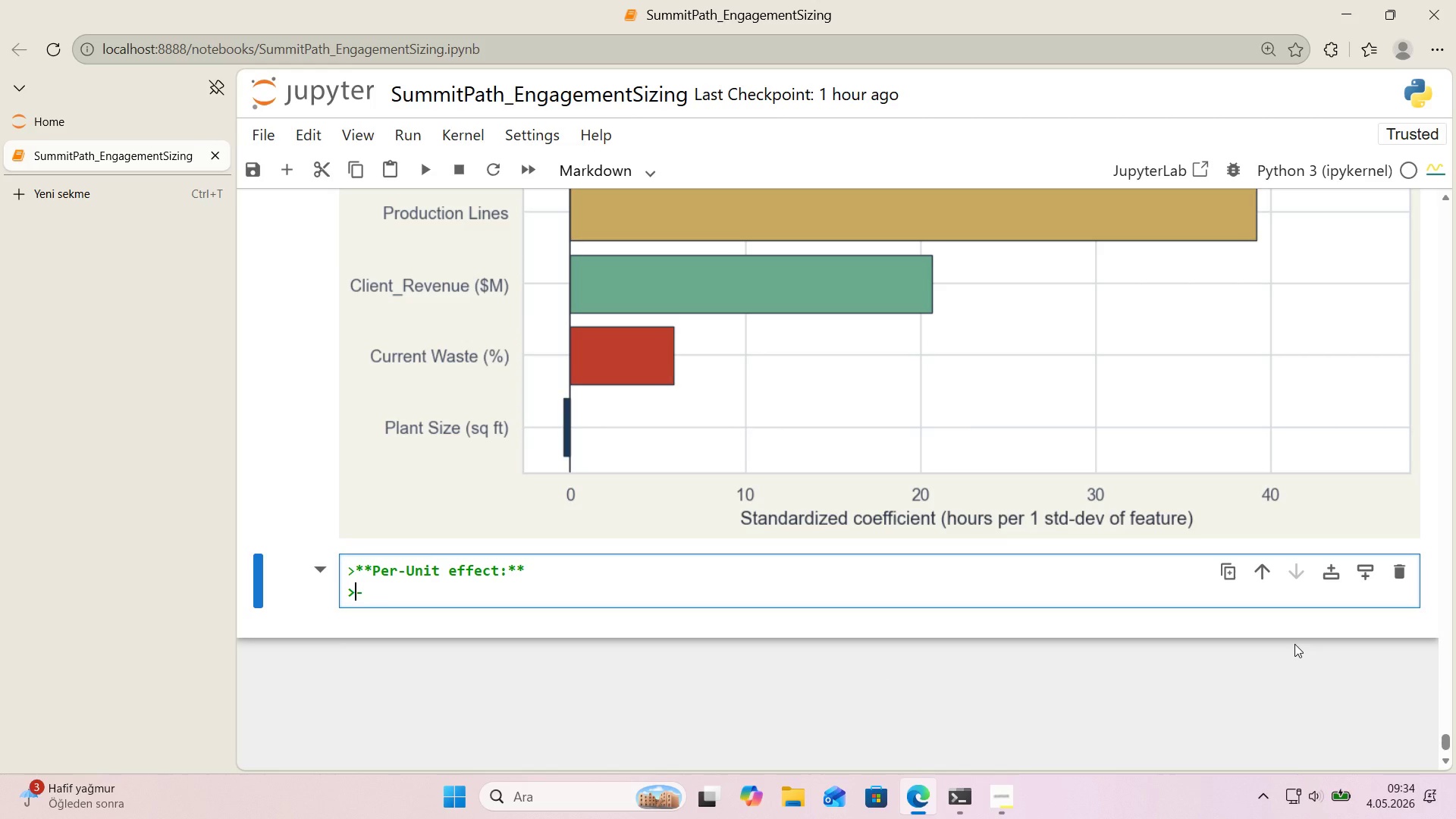 
key(Space)
 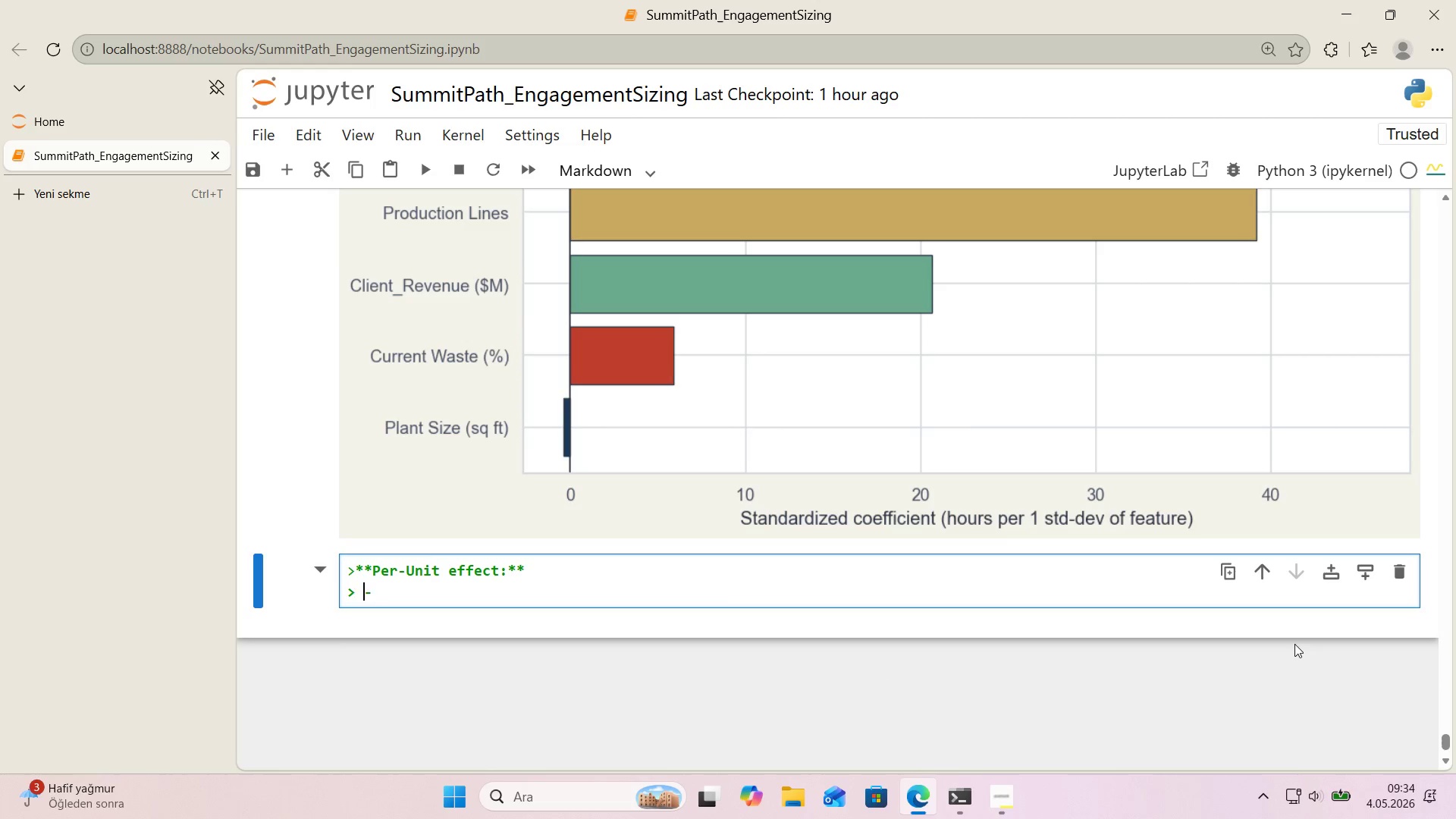 
key(ArrowRight)
 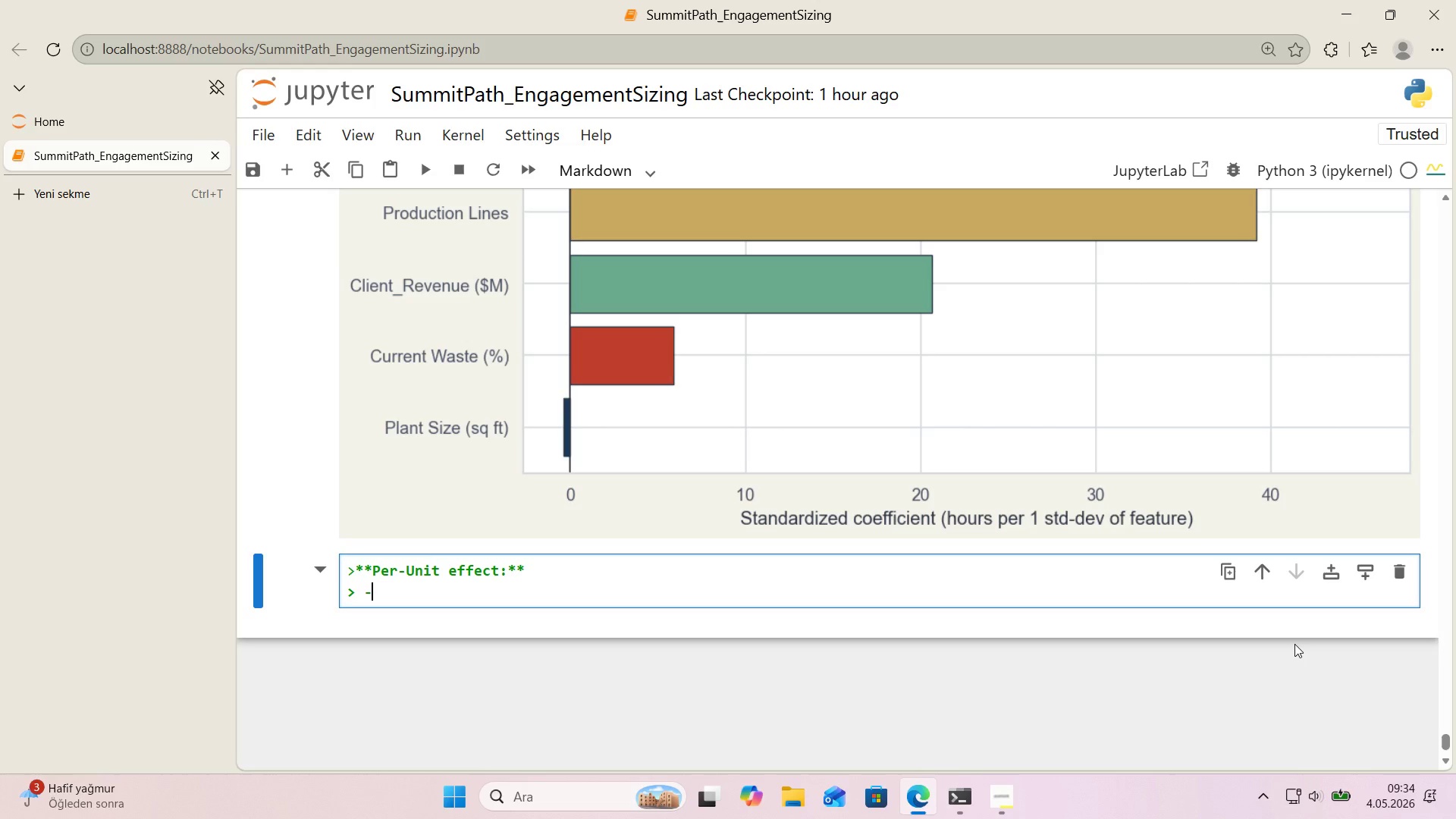 
type( **Plant S'ze**> each add't'onal 1,000 q)
key(Backspace)
key(Backspace)
type( sq ft adds approx'mately **0.0** hur)
key(Backspace)
key(Backspace)
type(ours the )
 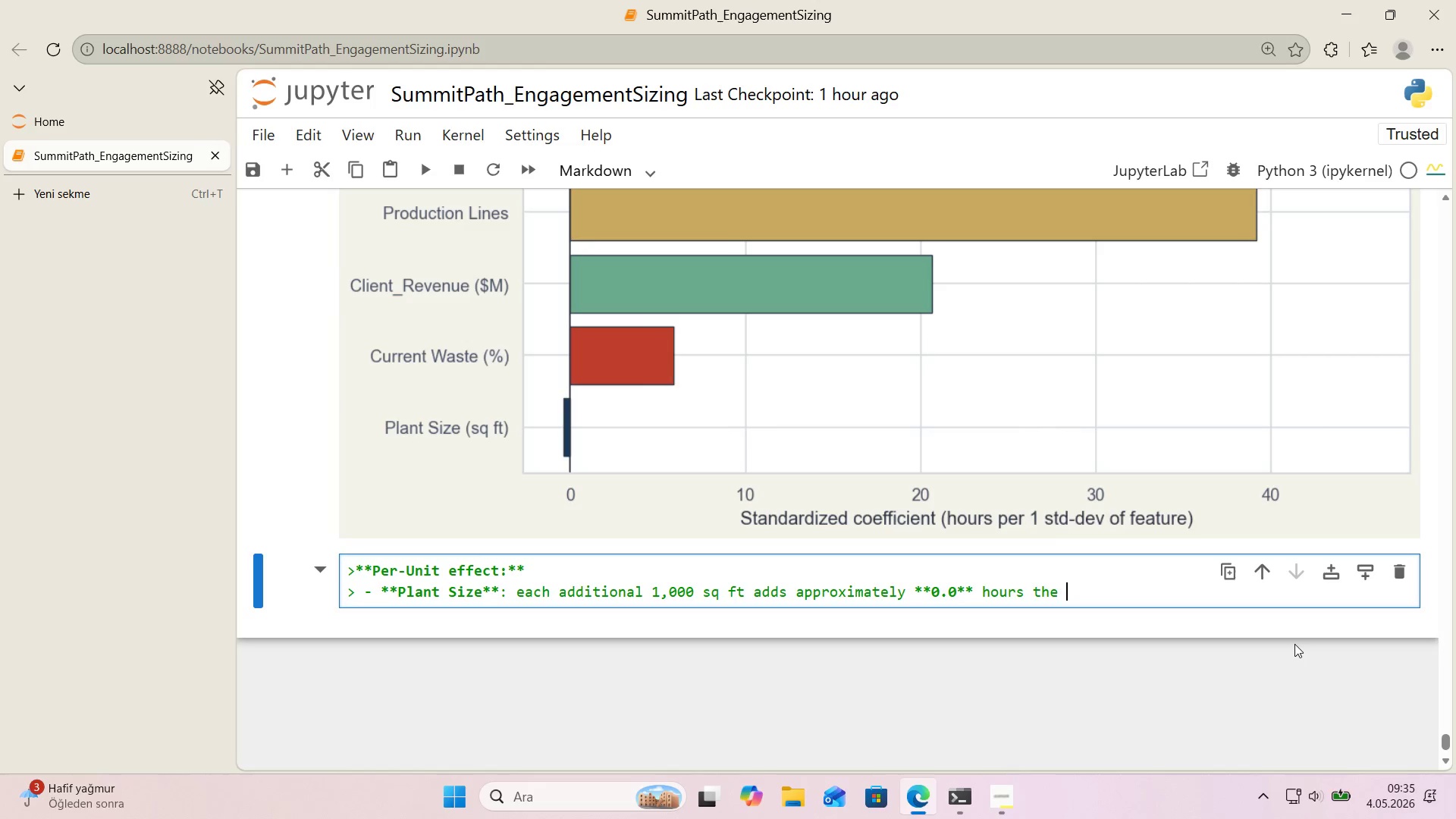 
wait(9.0)
 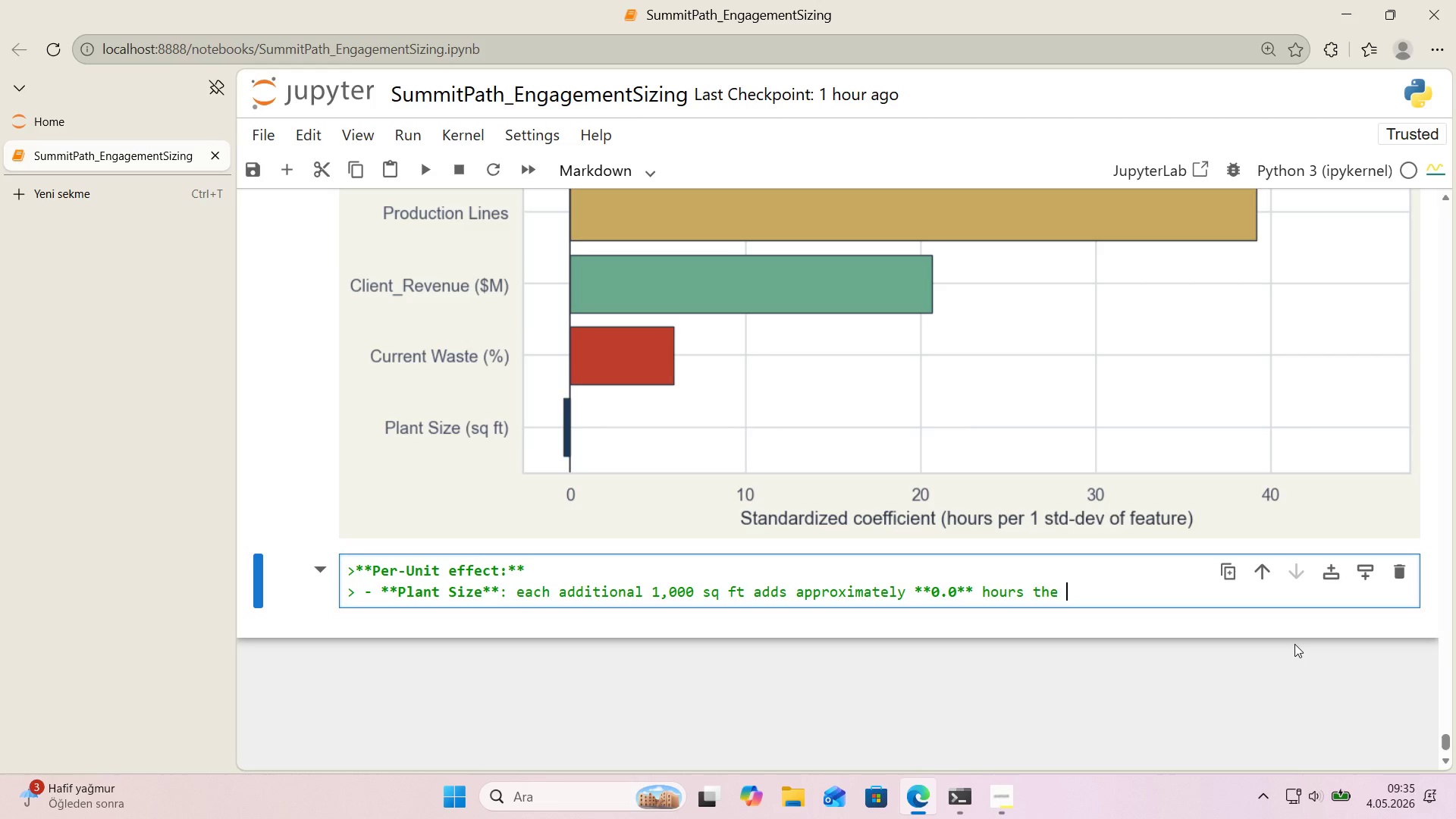 
type(mult'var'ate f'r)
key(Backspace)
type(t pushes plant s'e)
key(Backspace)
type(ze@s coeff'c'ent to essent'ally zero. Th's 's **not** a f'nd'ng that plant s'ze doesn@t matter< 't )
 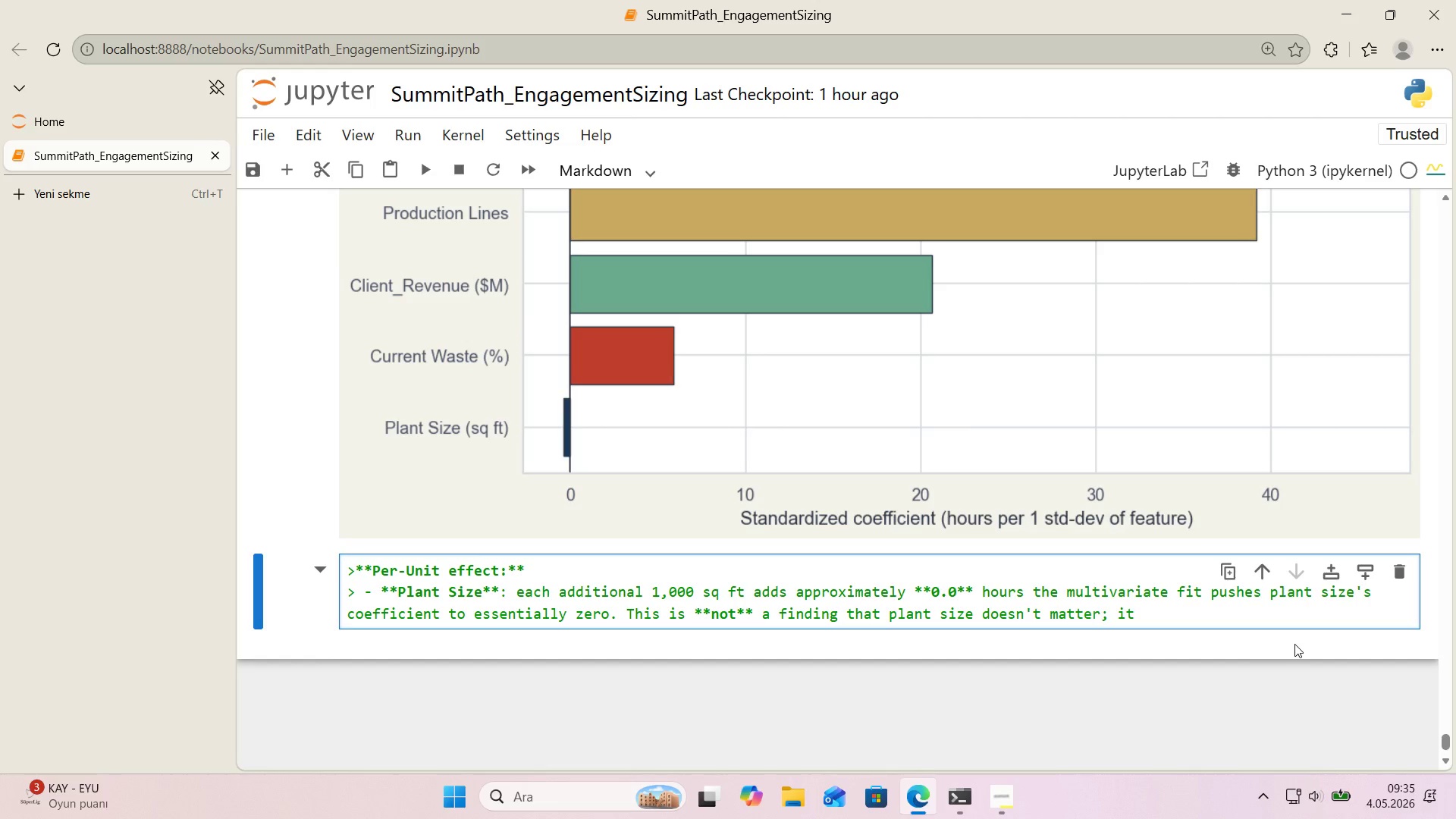 
wait(5.62)
 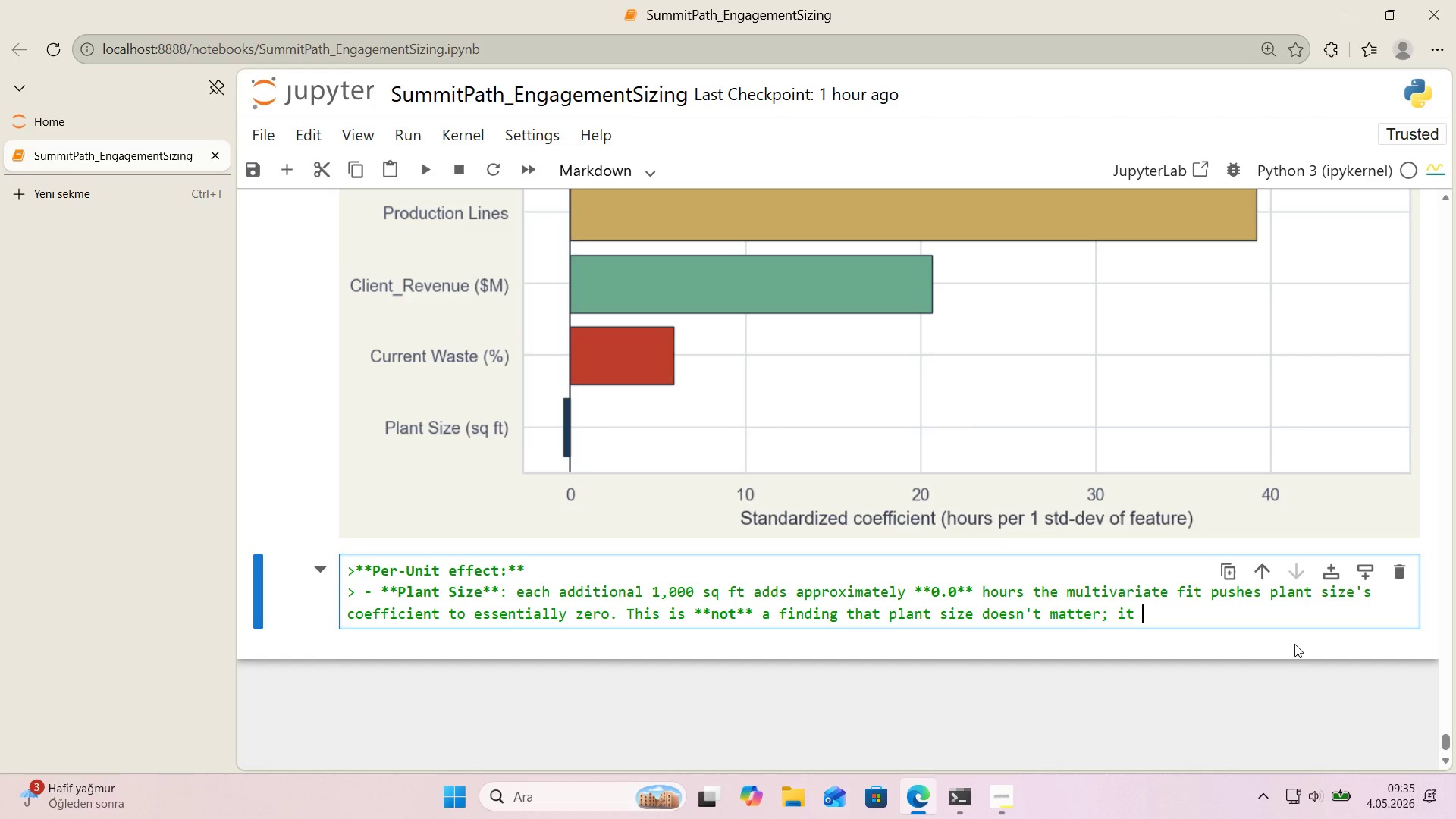 
key(Backspace)
type(@s ')
key(Backspace)
type(an art'fact of mult'coll'near'ty *()
 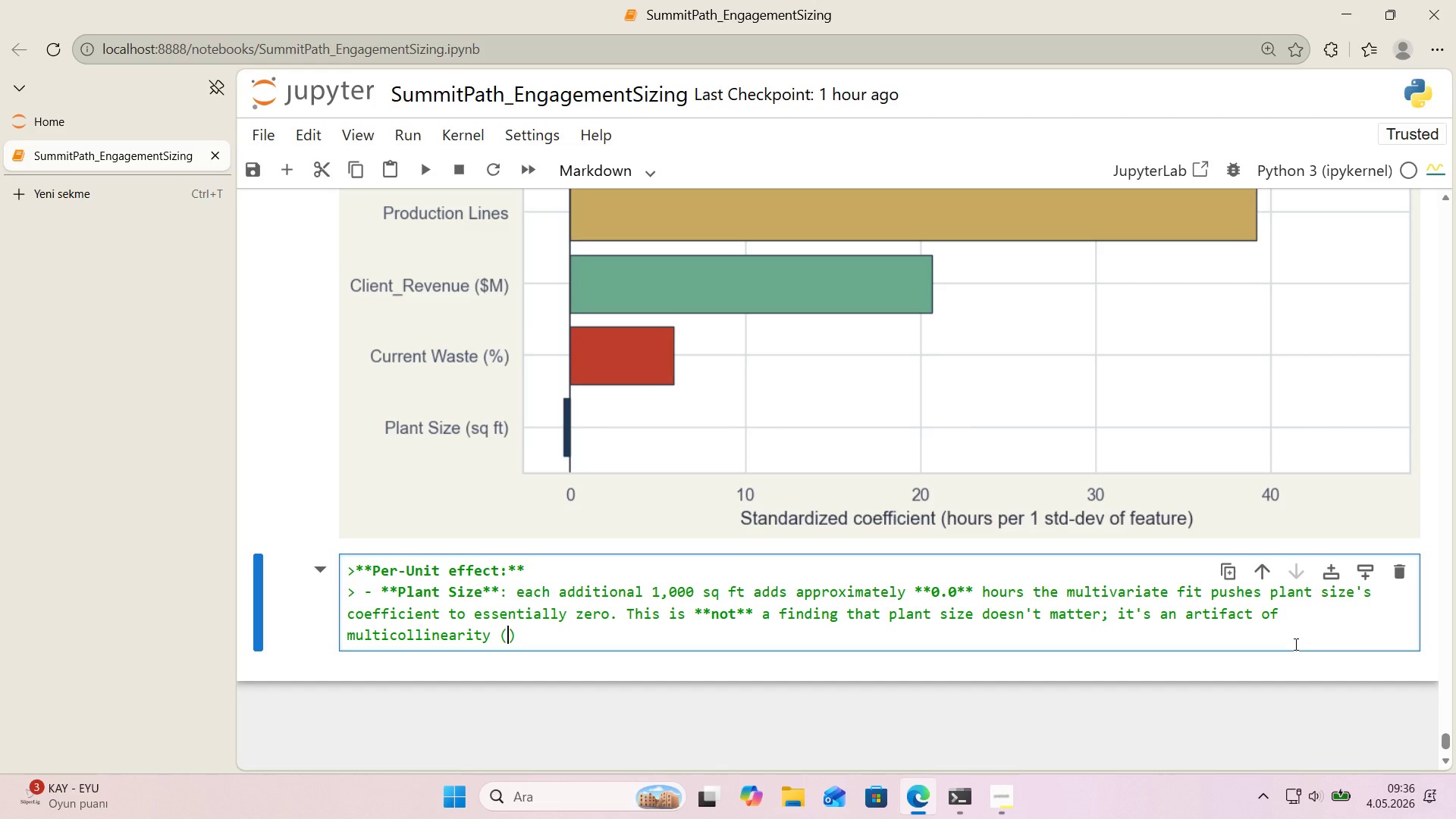 
 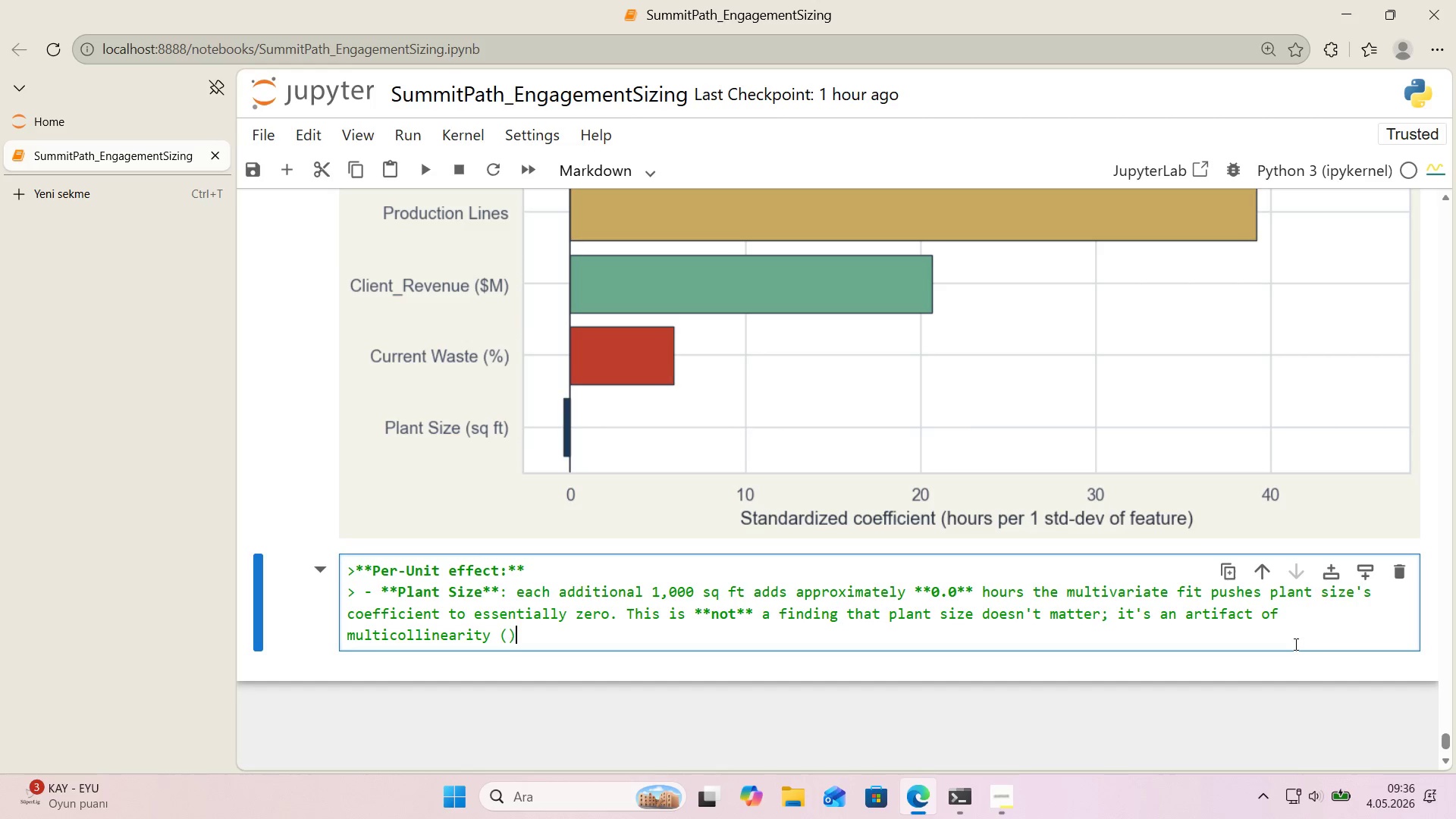 
key(ArrowLeft)
 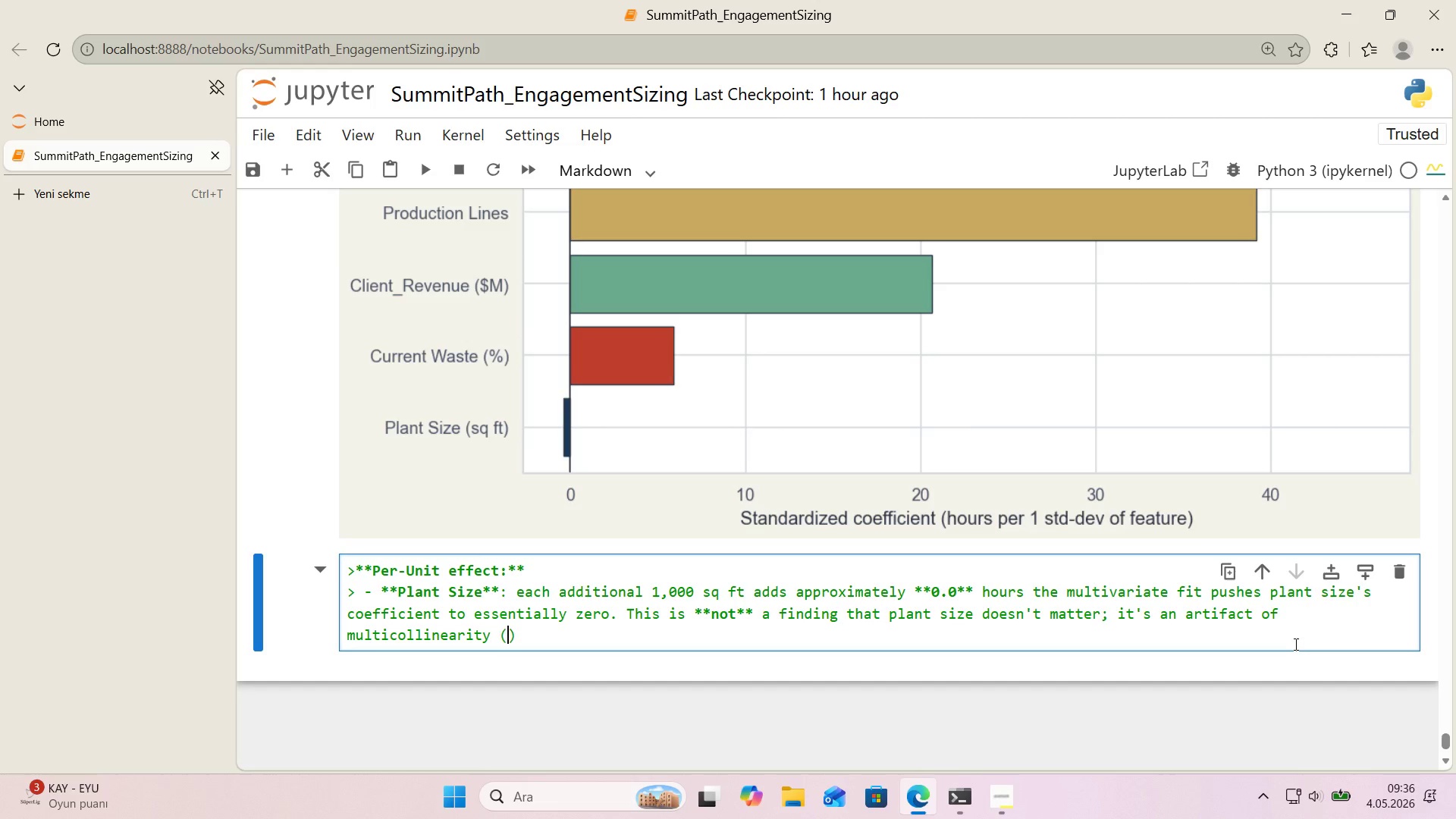 
key(R)
 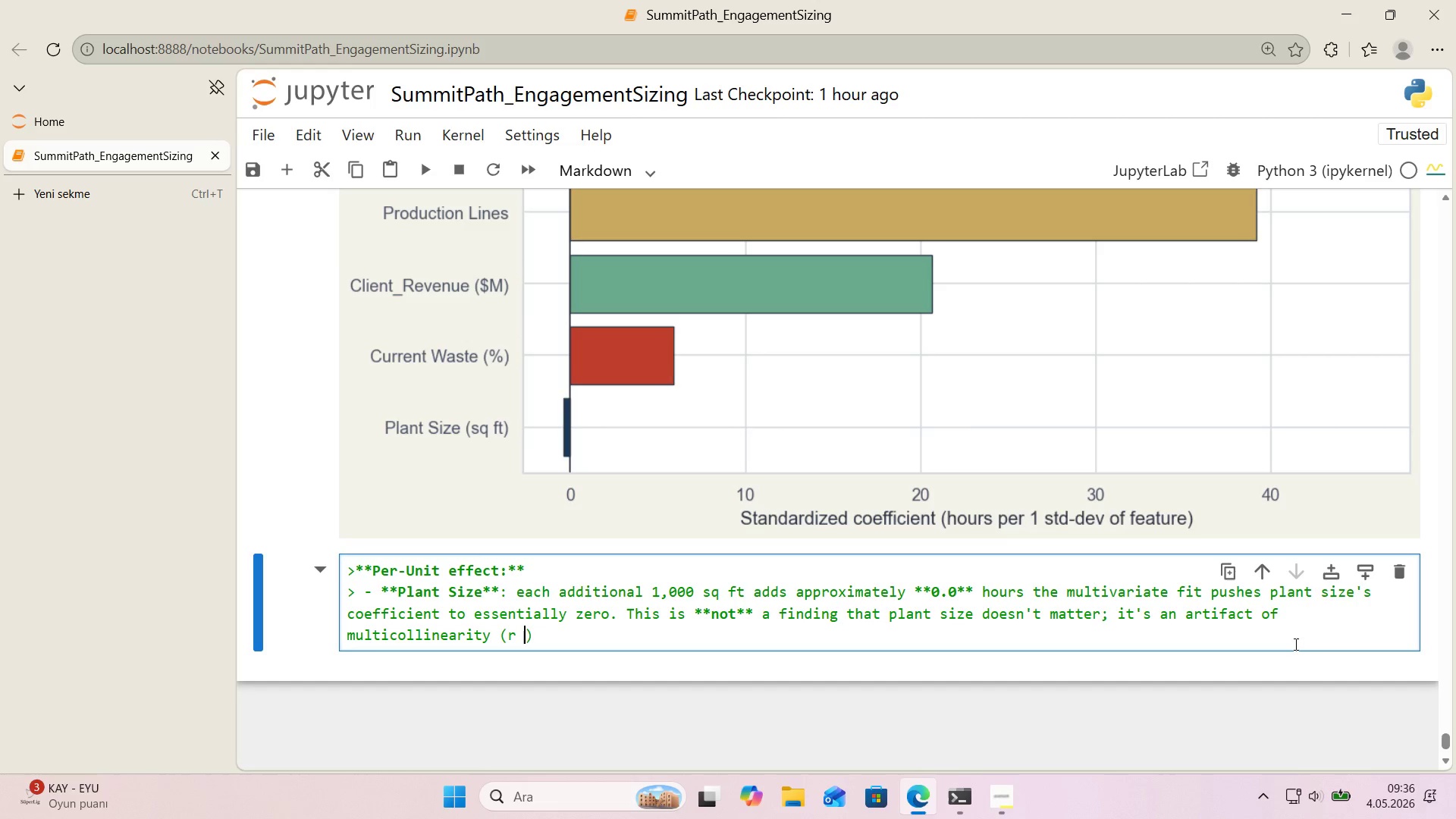 
key(Space)
 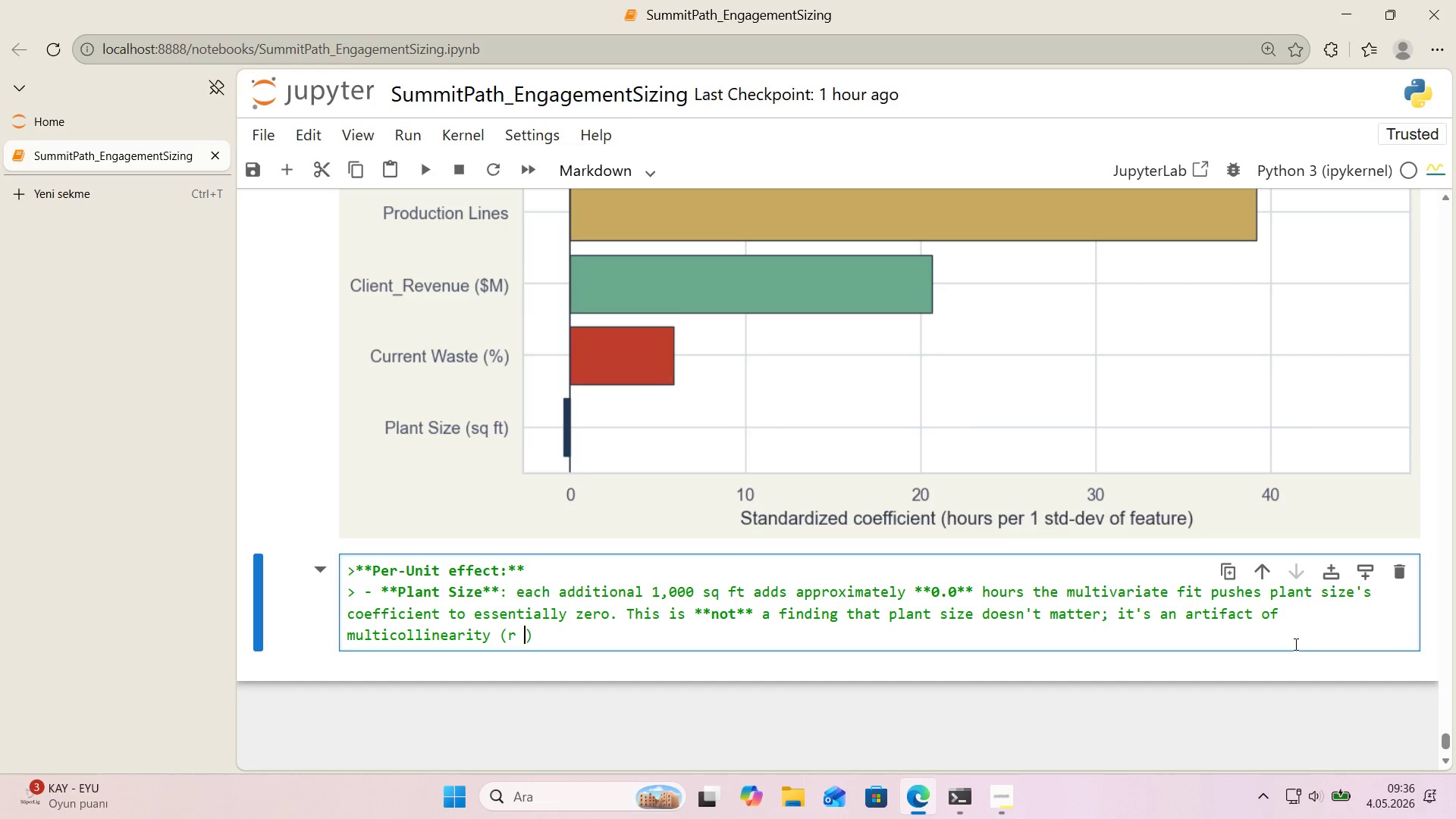 
key(Shift+0)
 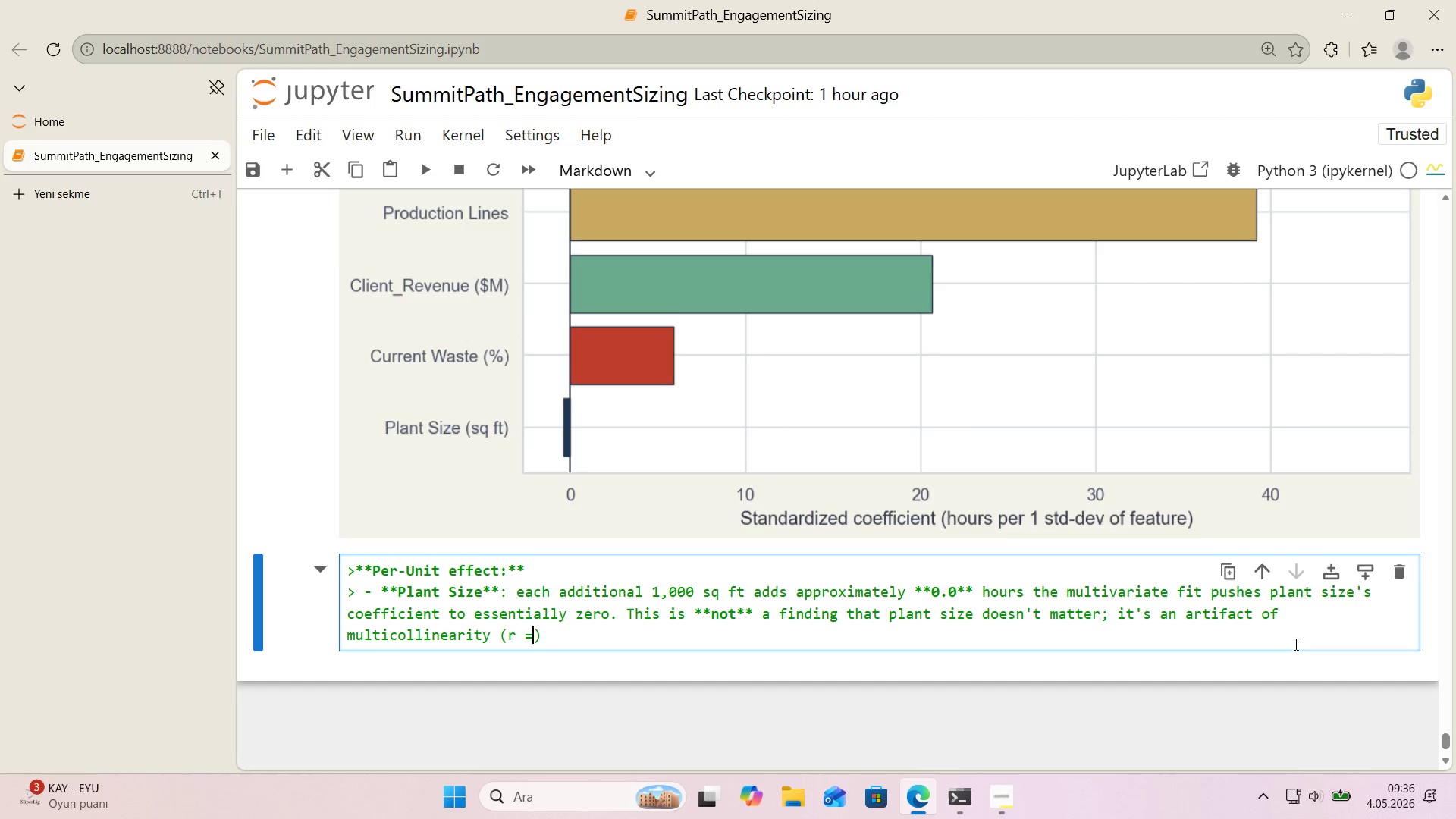 
key(Space)
 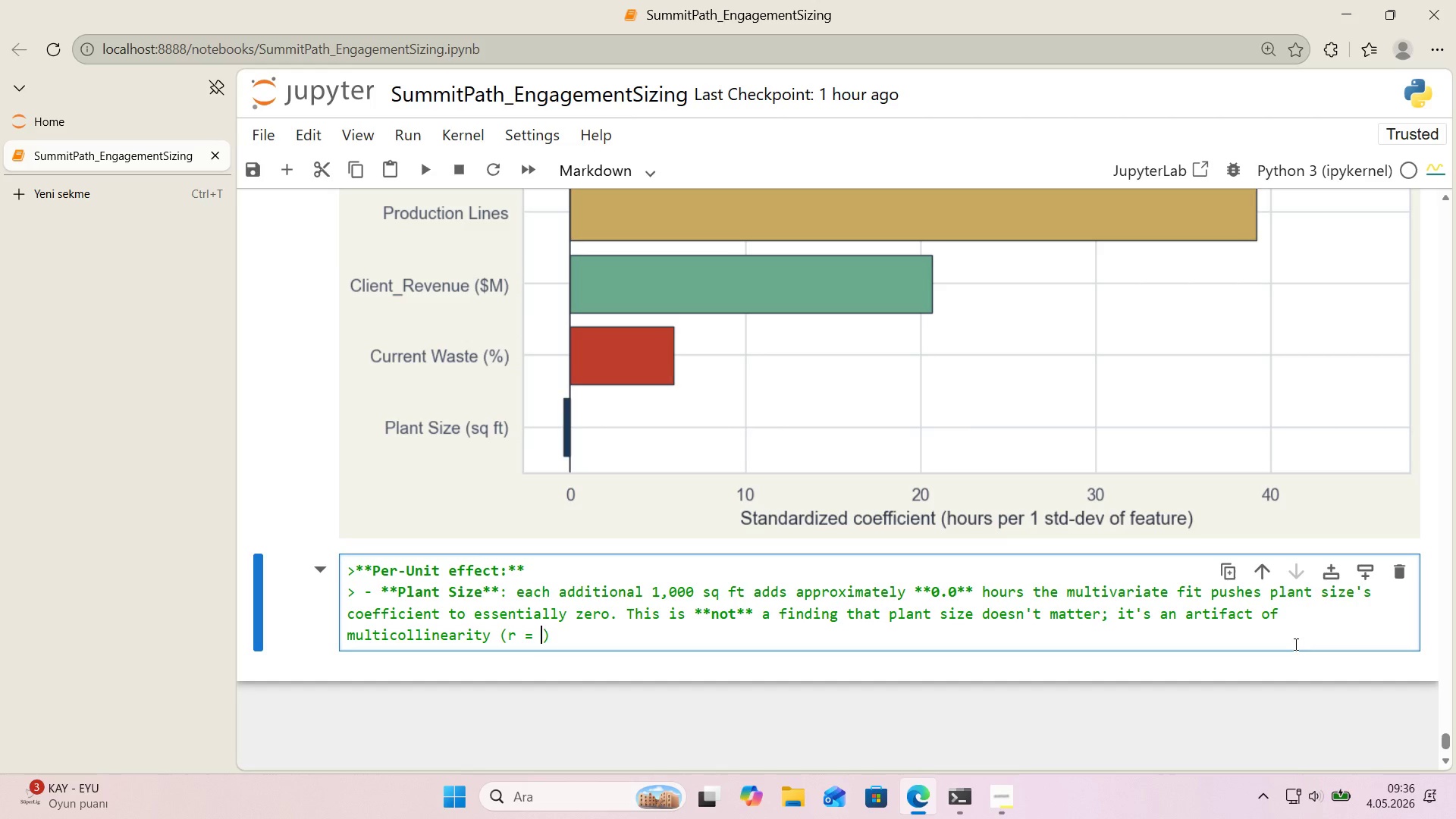 
key(Numpad0)
 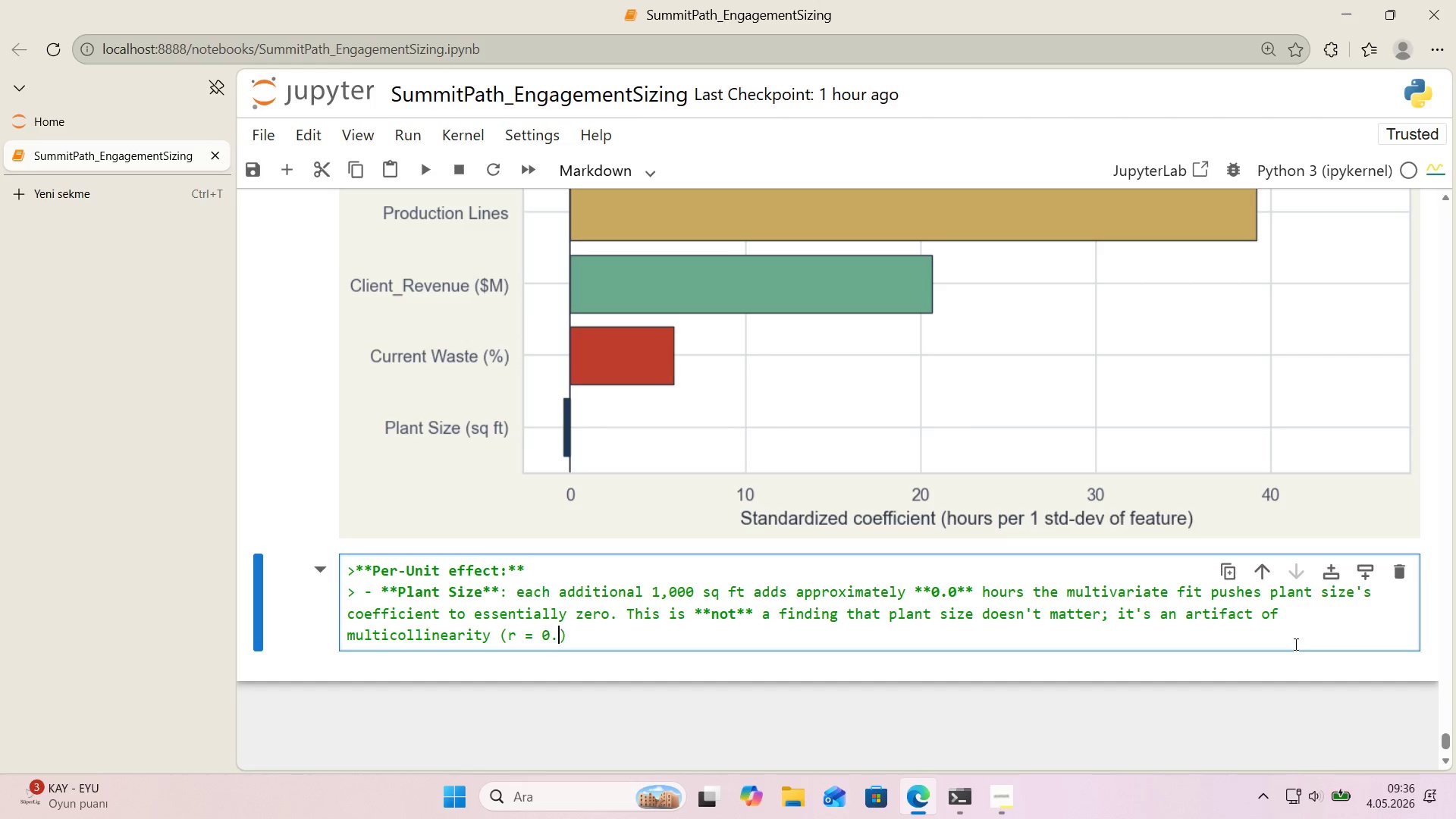 
key(Period)
 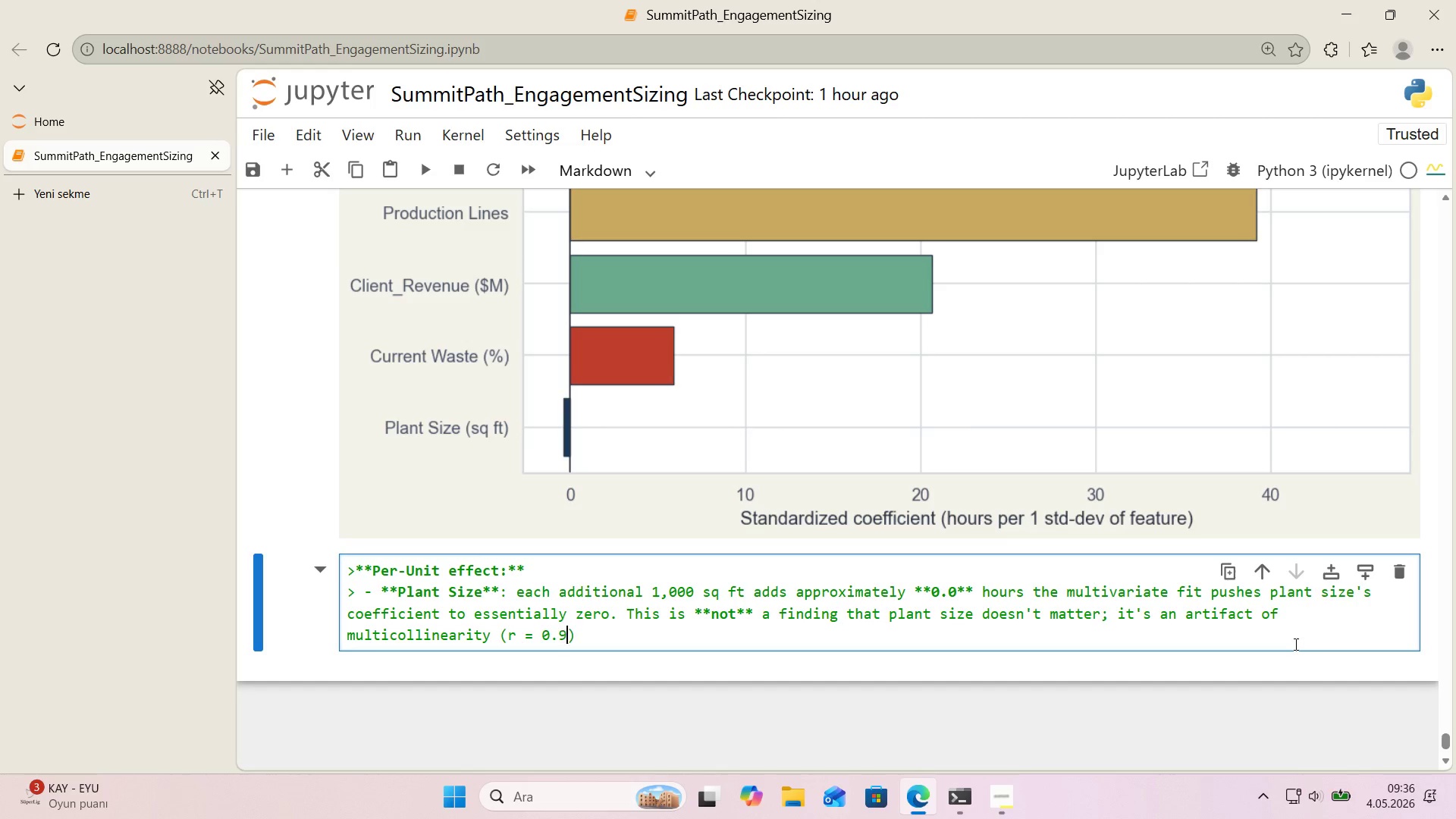 
key(Numpad9)
 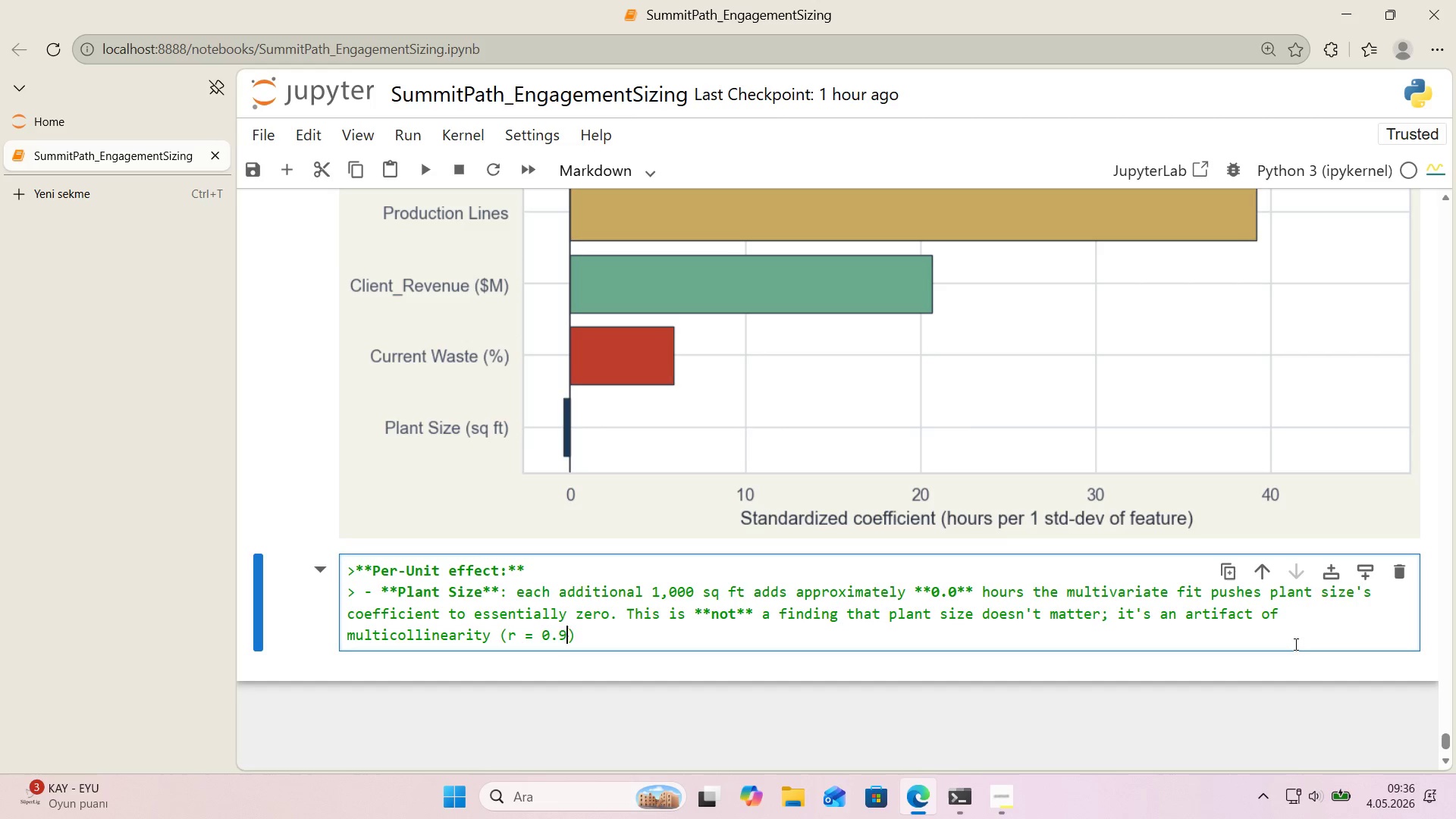 
key(Numpad6)
 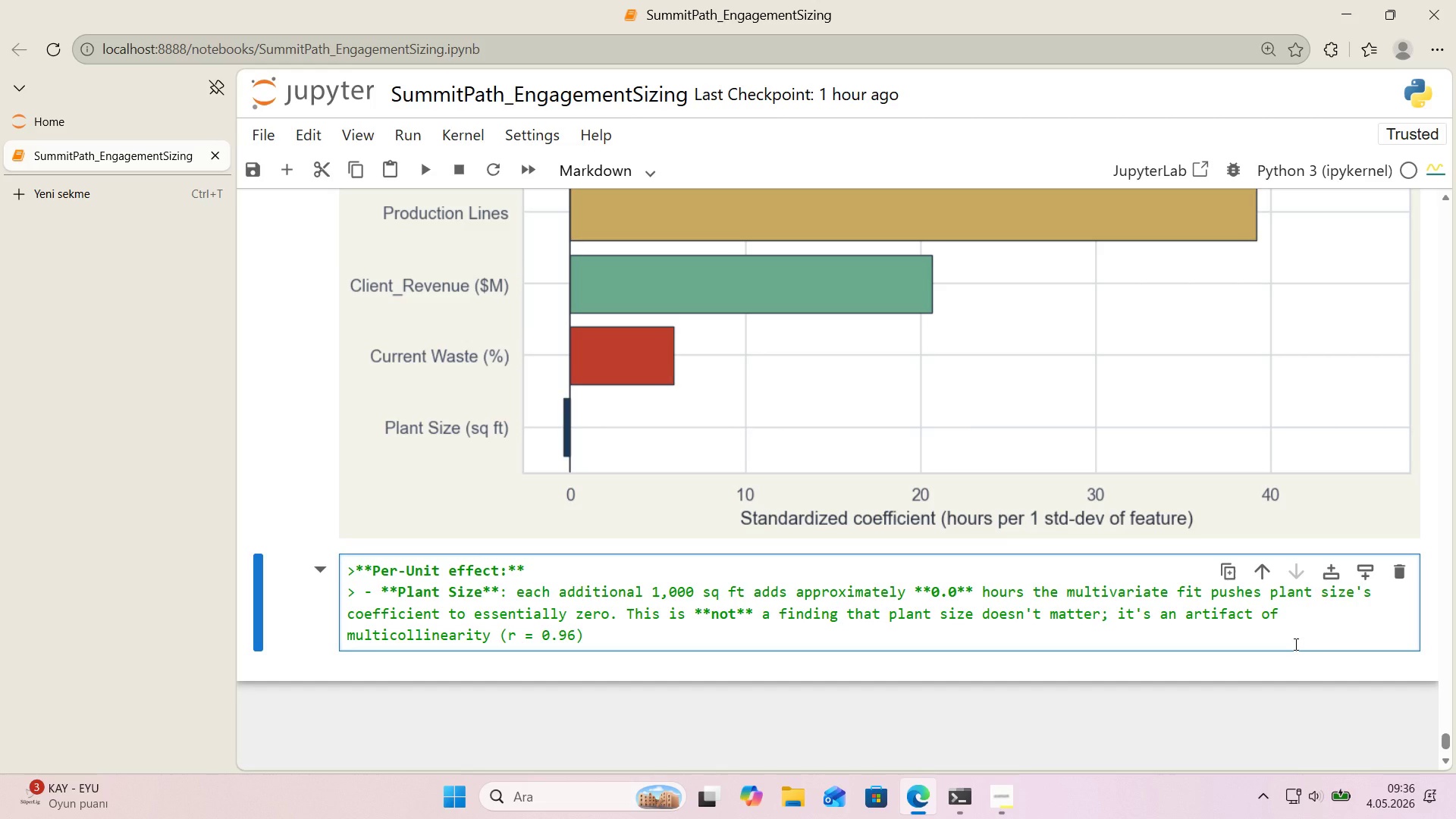 
key(ArrowRight)
 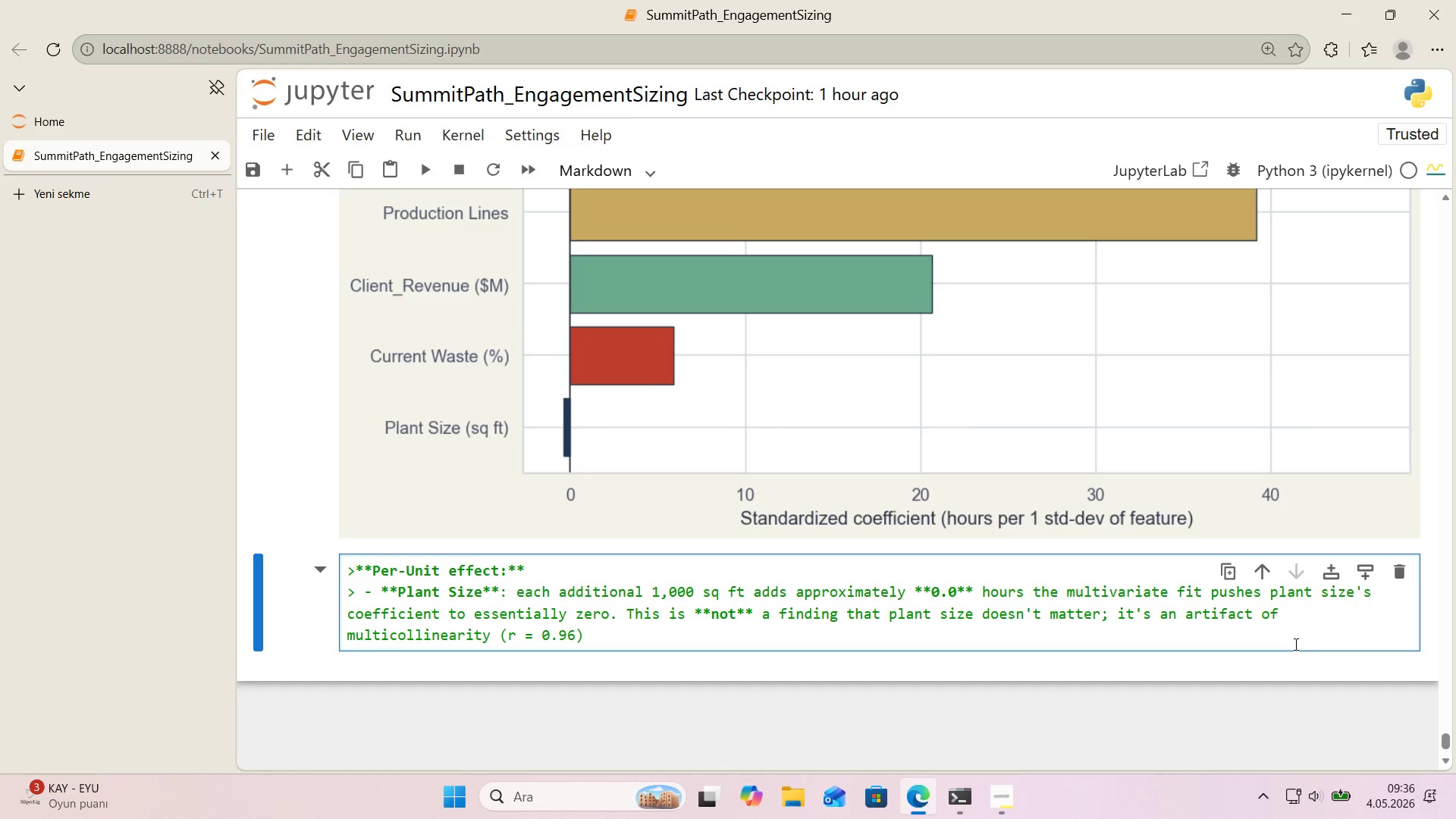 
key(Space)
 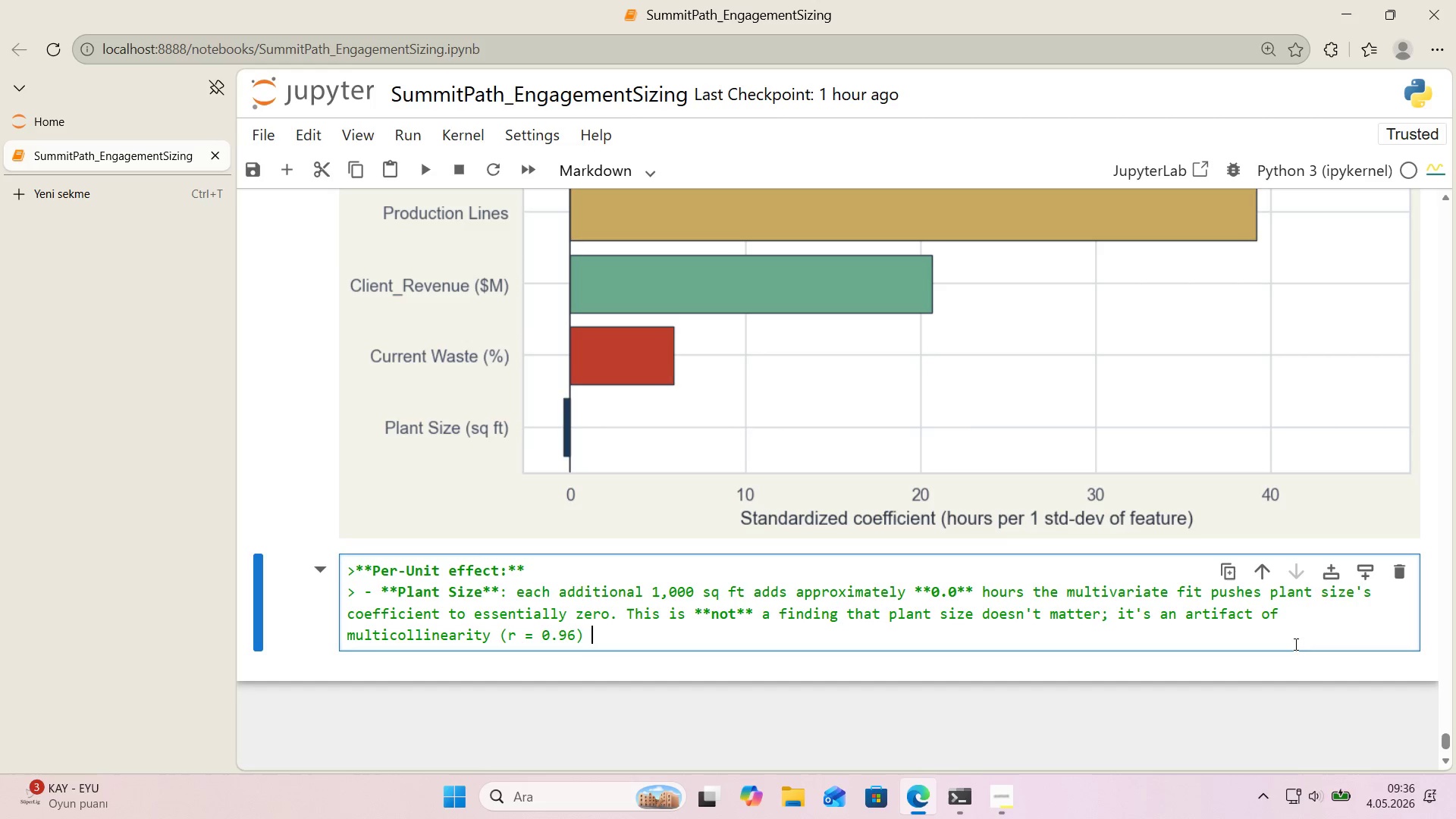 
key(W)
 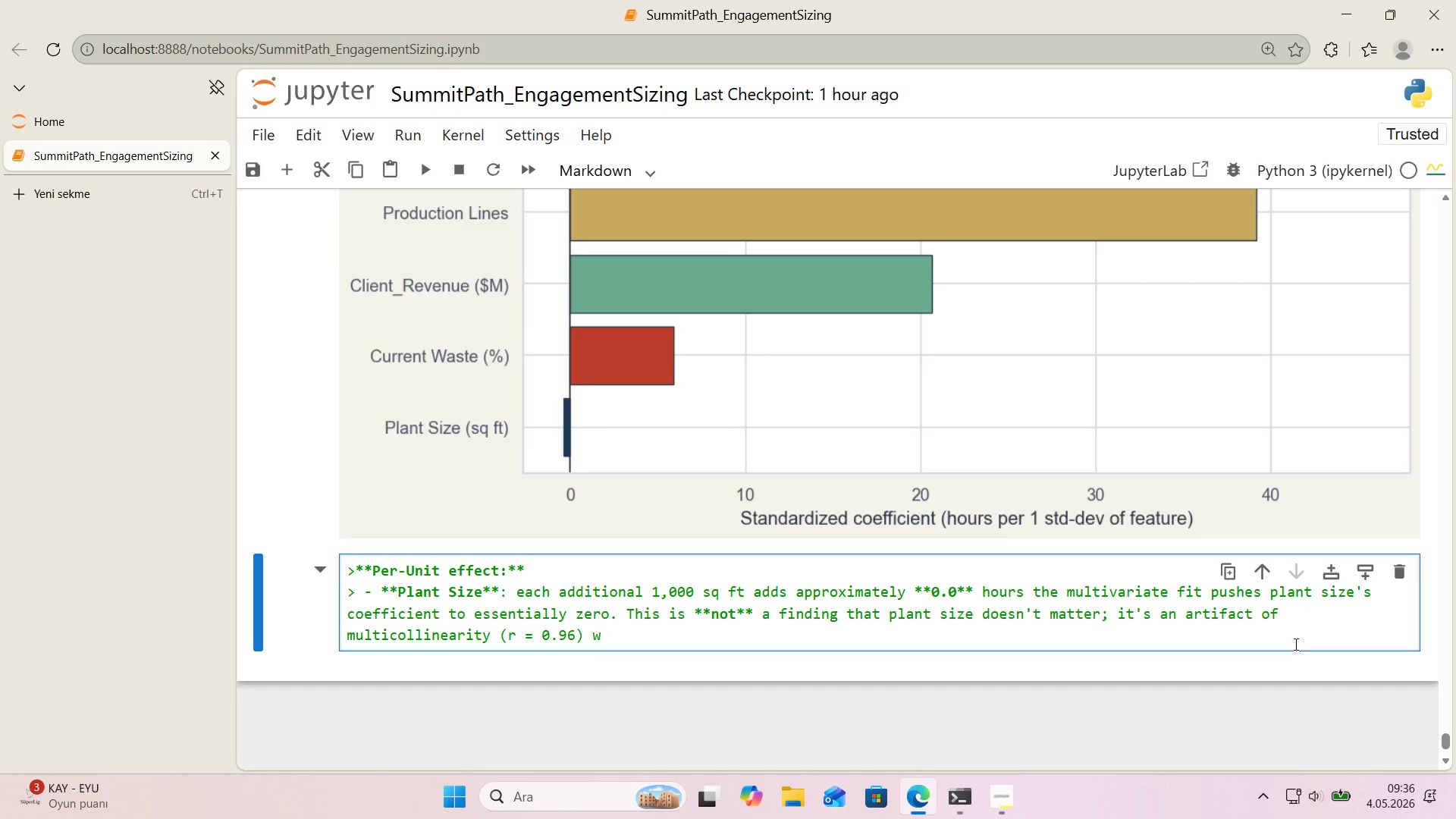 
key(Backspace)
 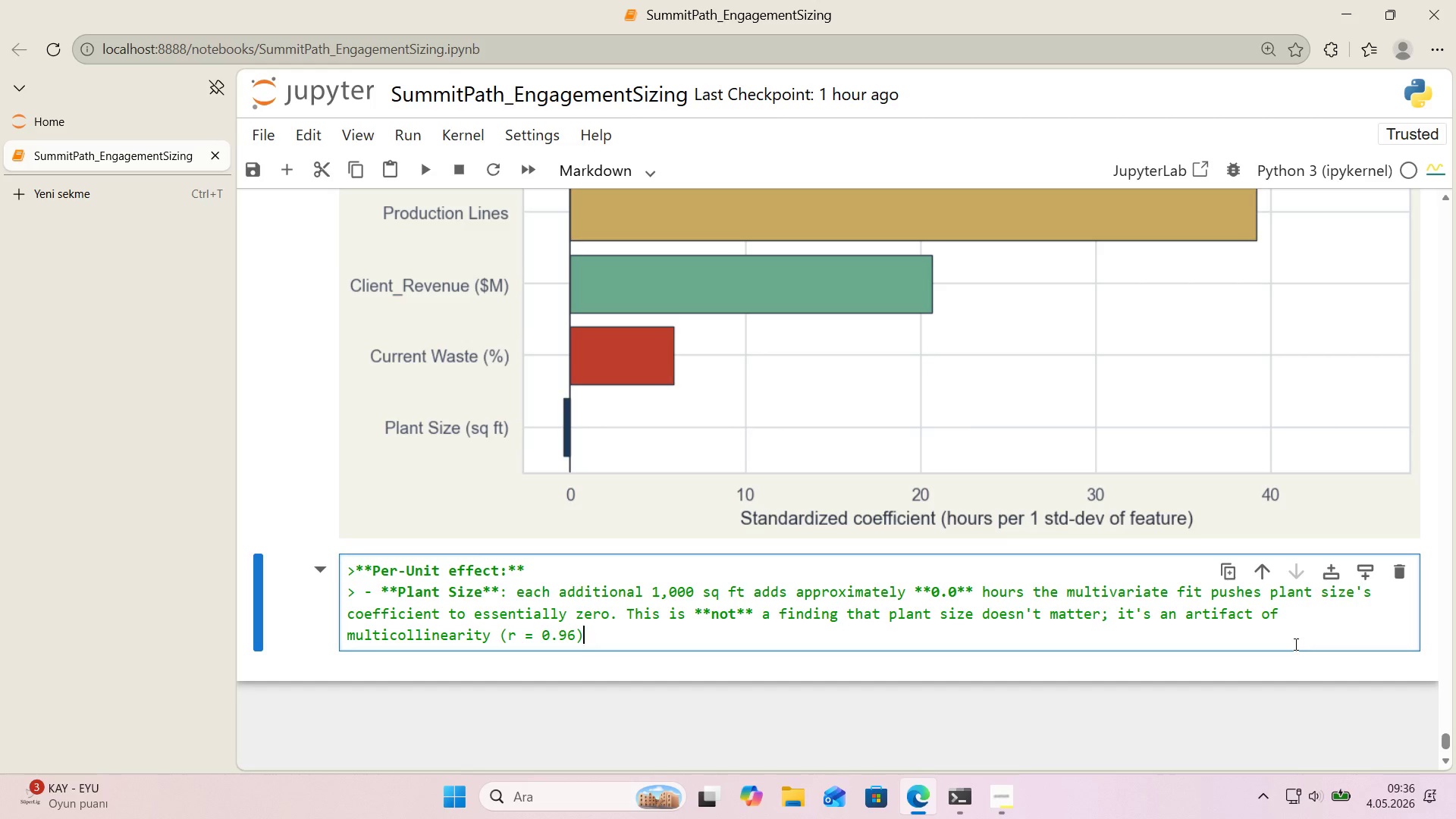 
key(ArrowLeft)
 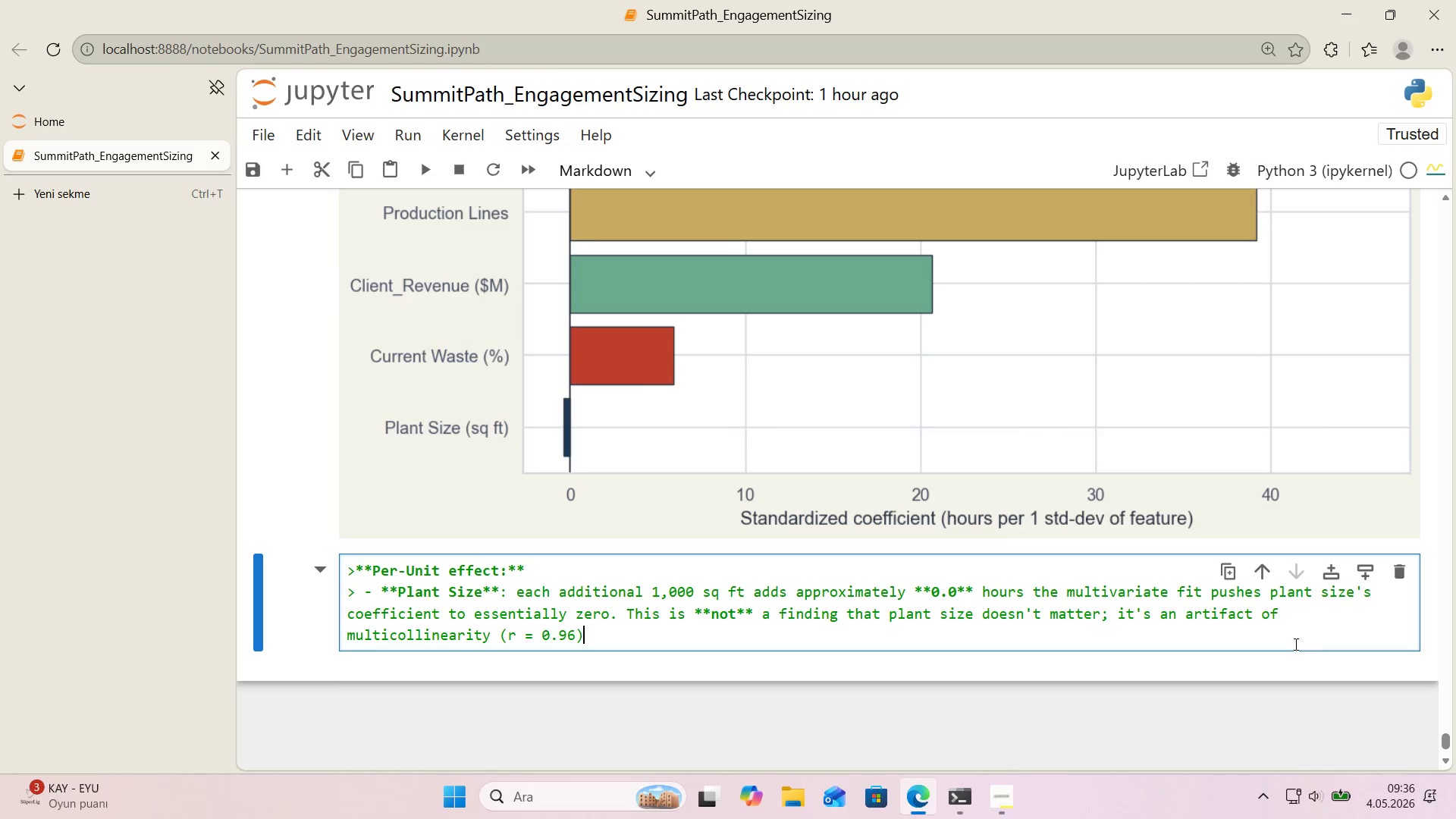 
key(ArrowLeft)
 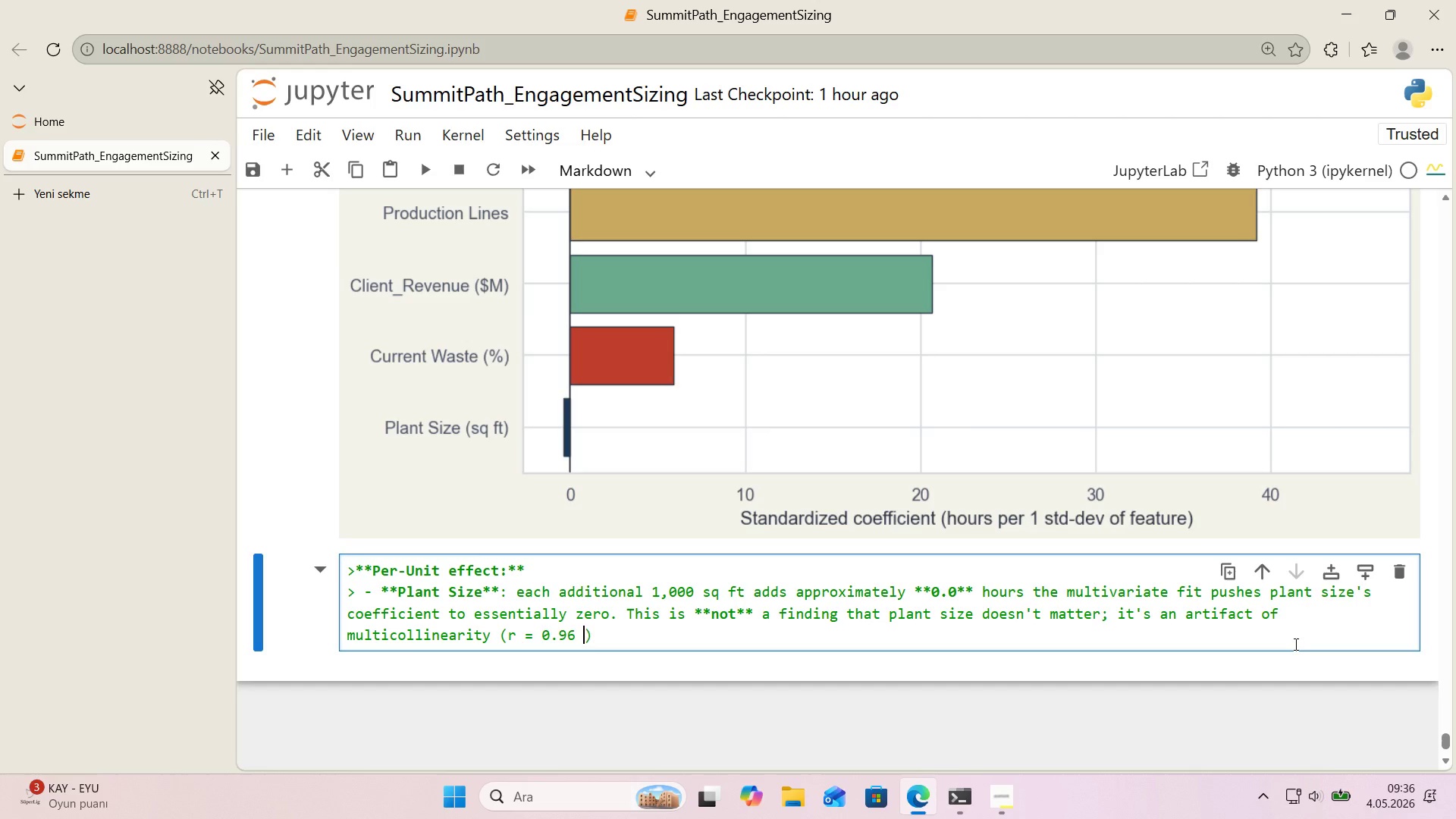 
type( w'th emop)
key(Backspace)
key(Backspace)
type(ployee_count, )
 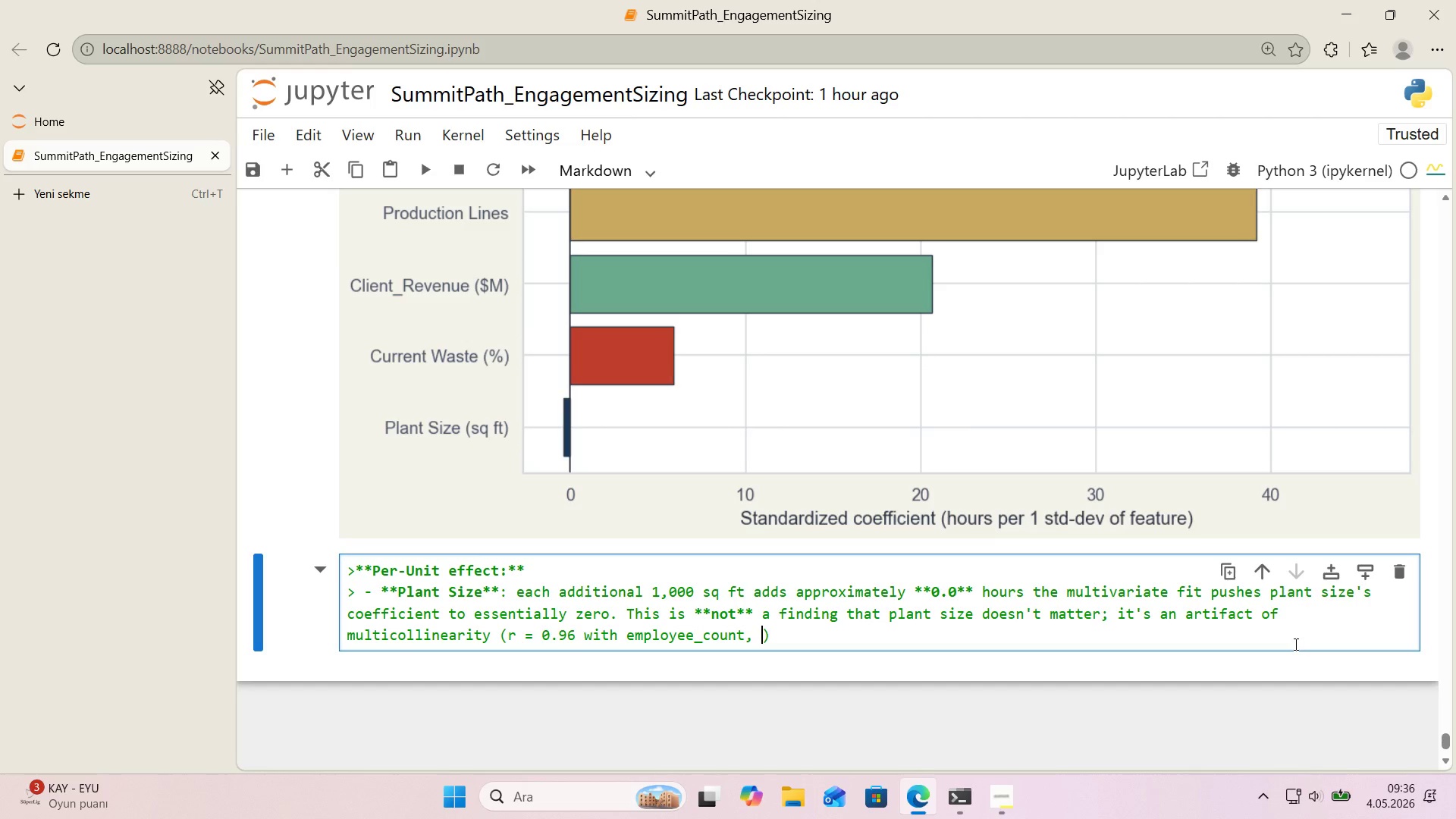 
type(r))
 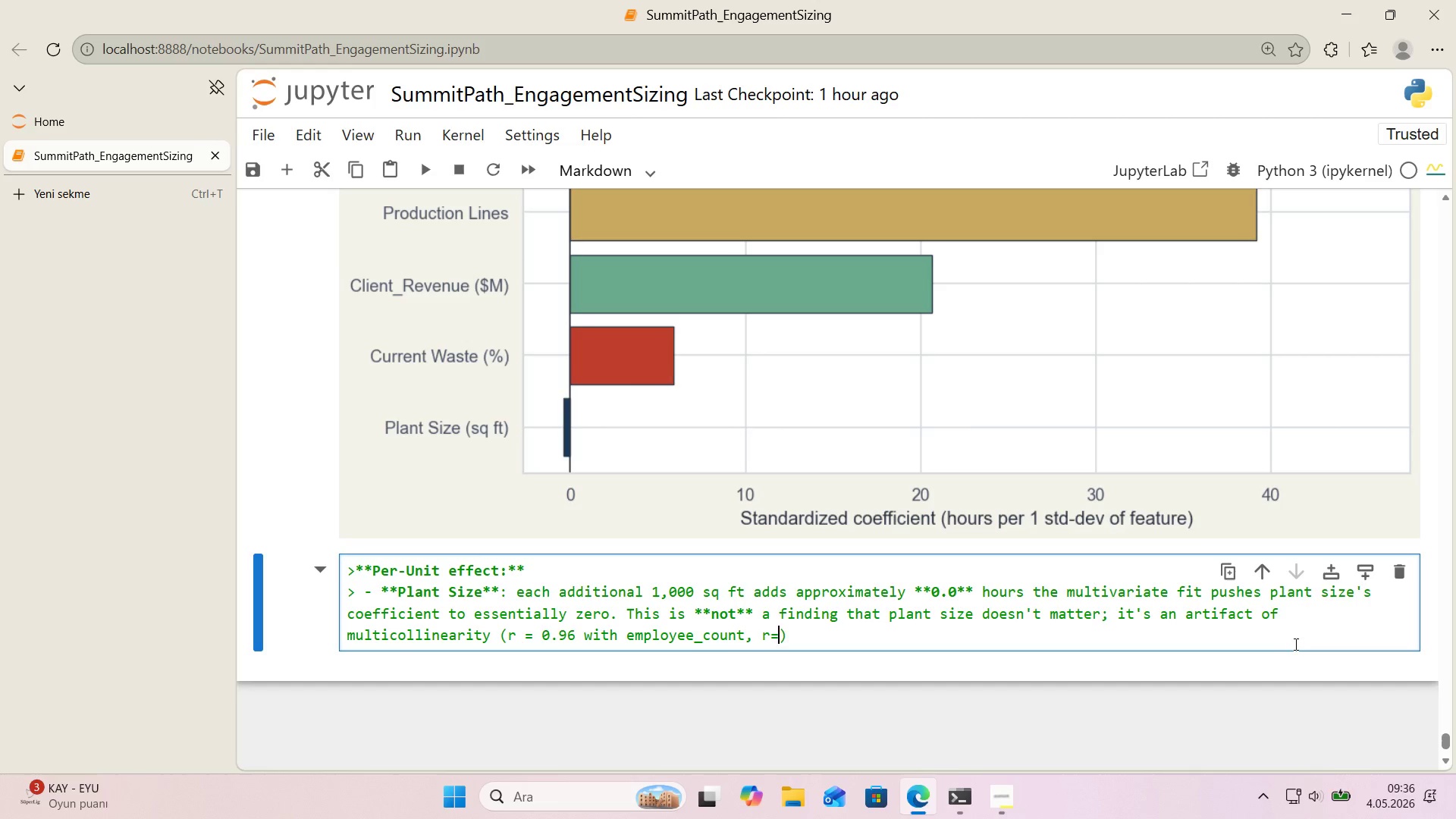 
key(ArrowLeft)
 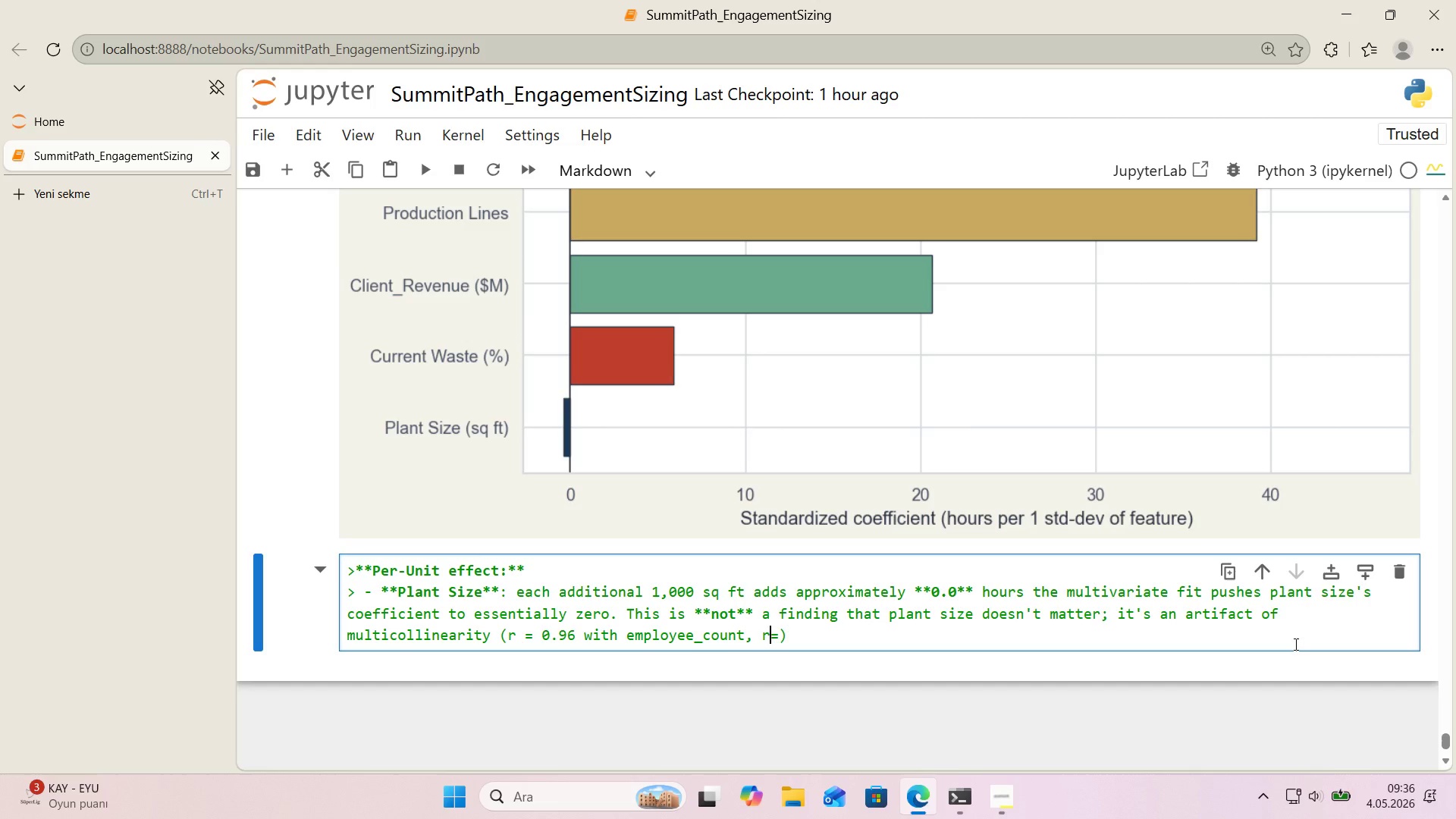 
key(Space)
 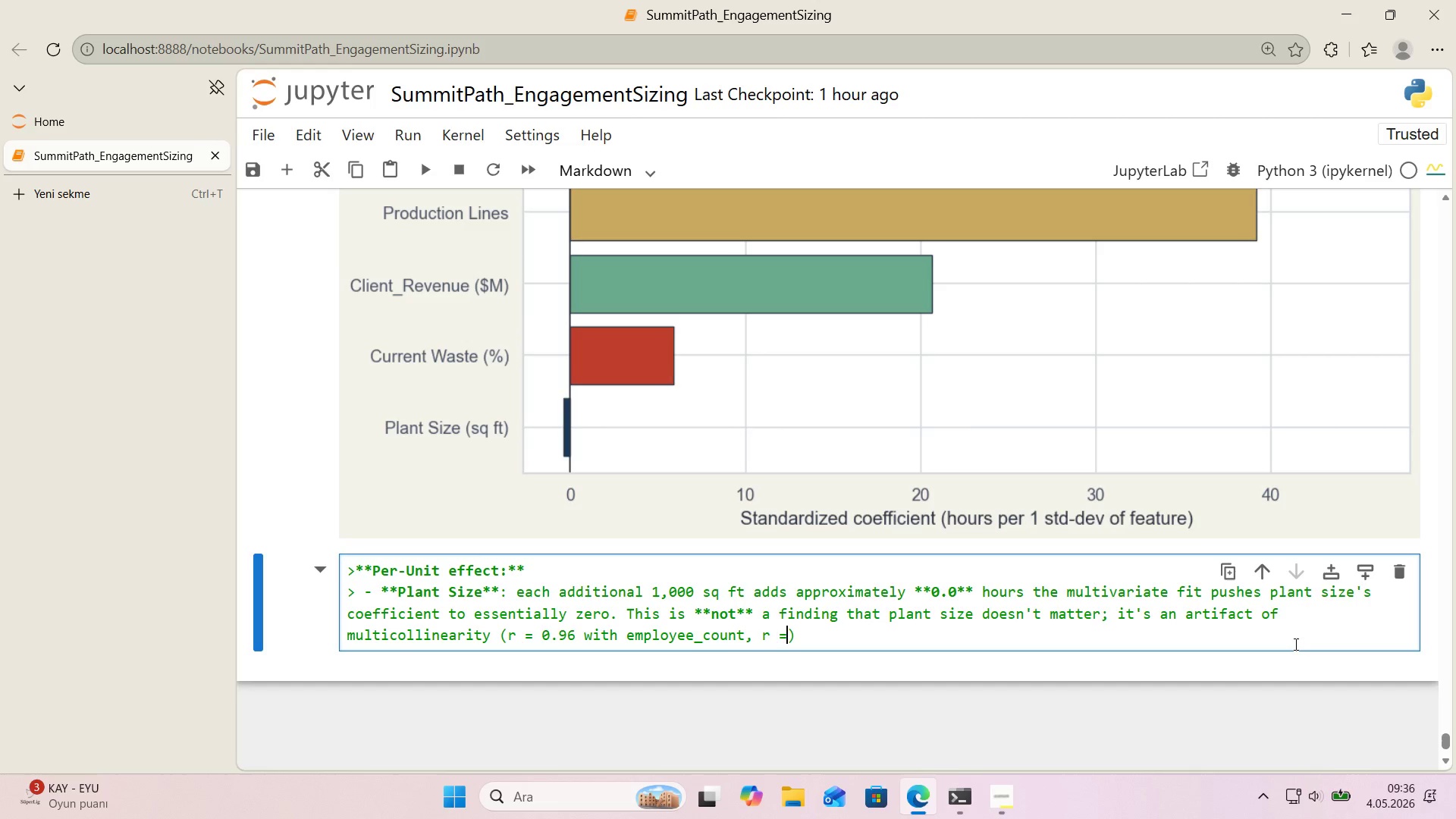 
key(ArrowRight)
 